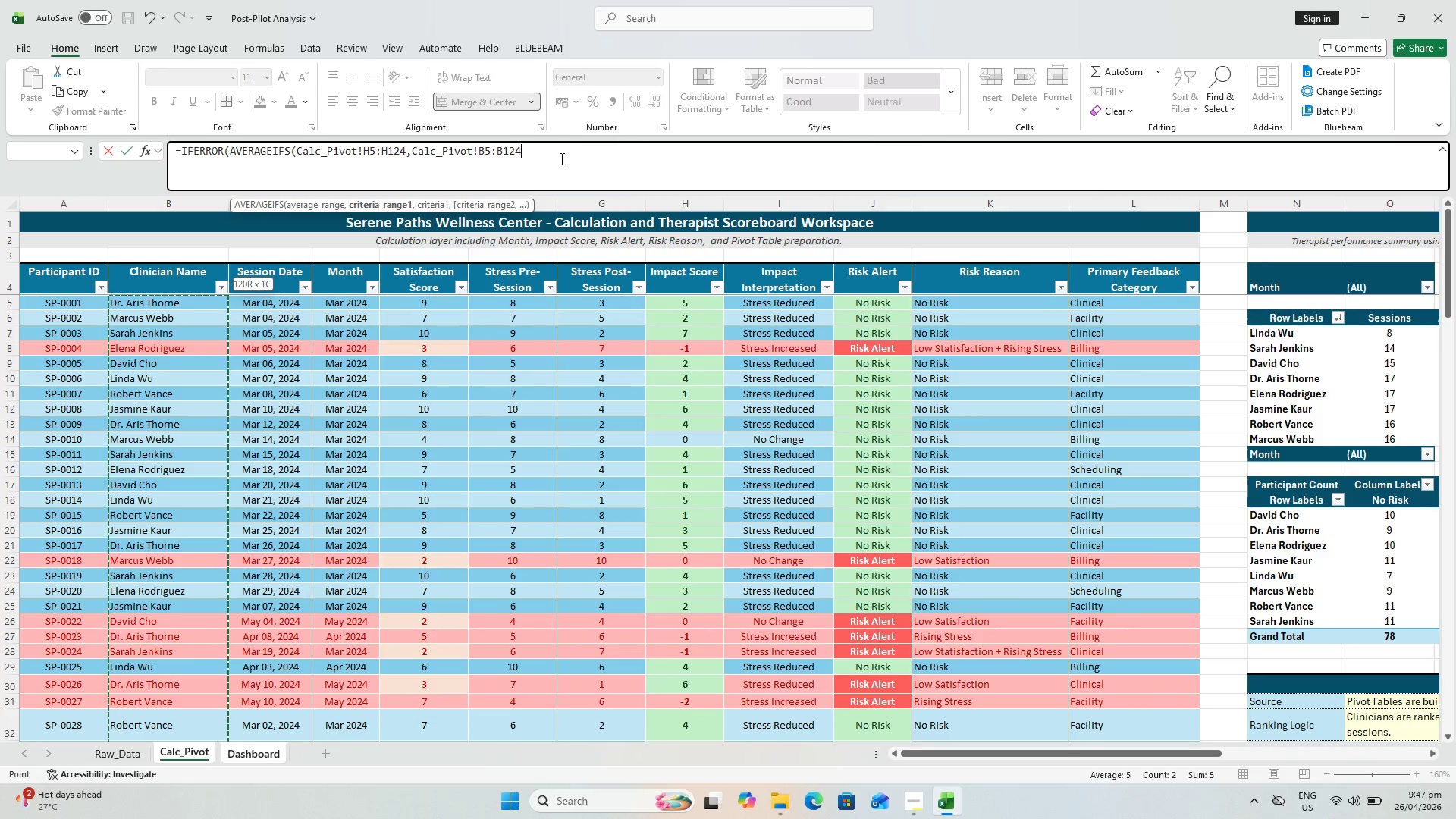 
left_click([560, 158])
 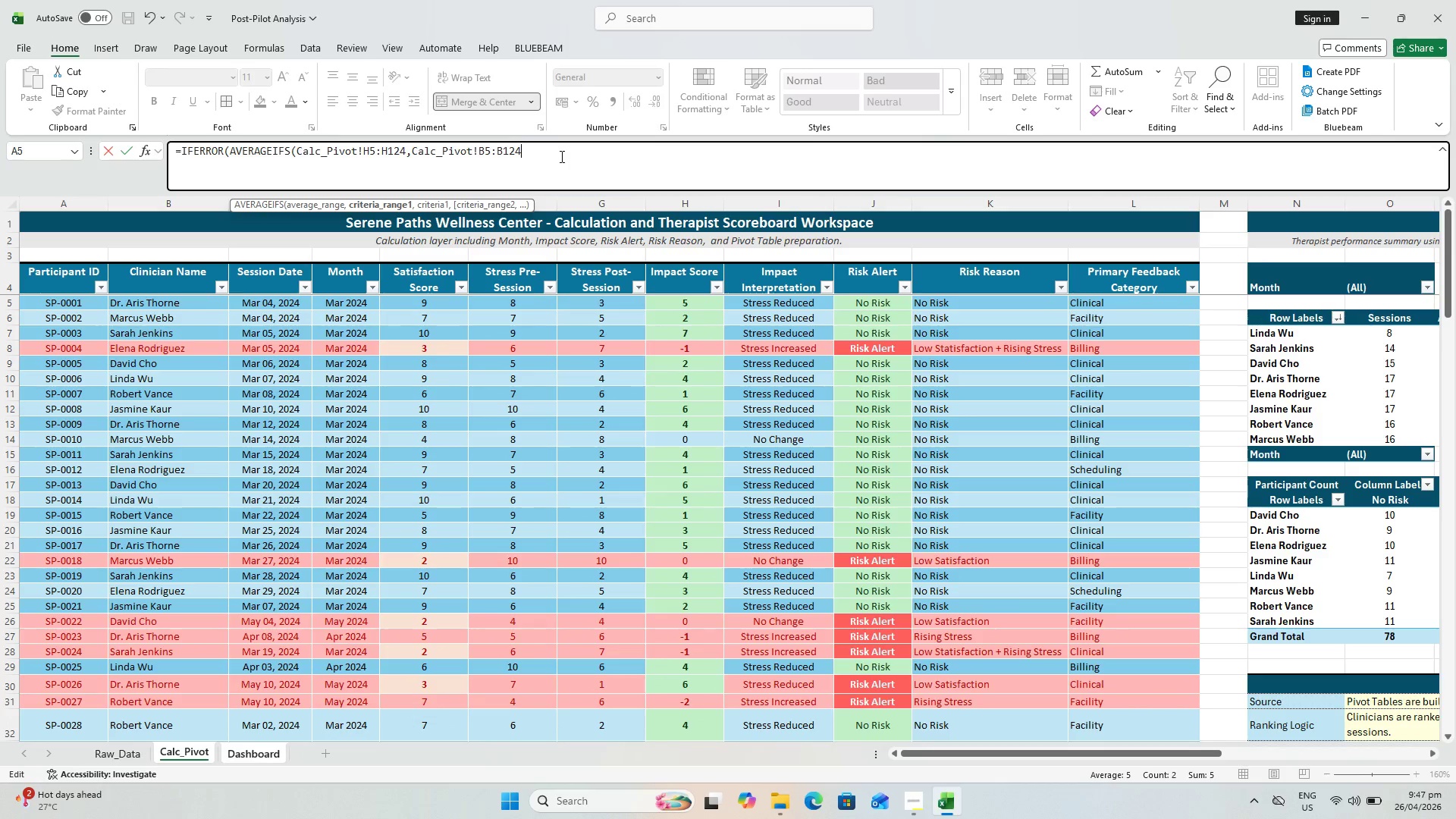 
type(, IF()
 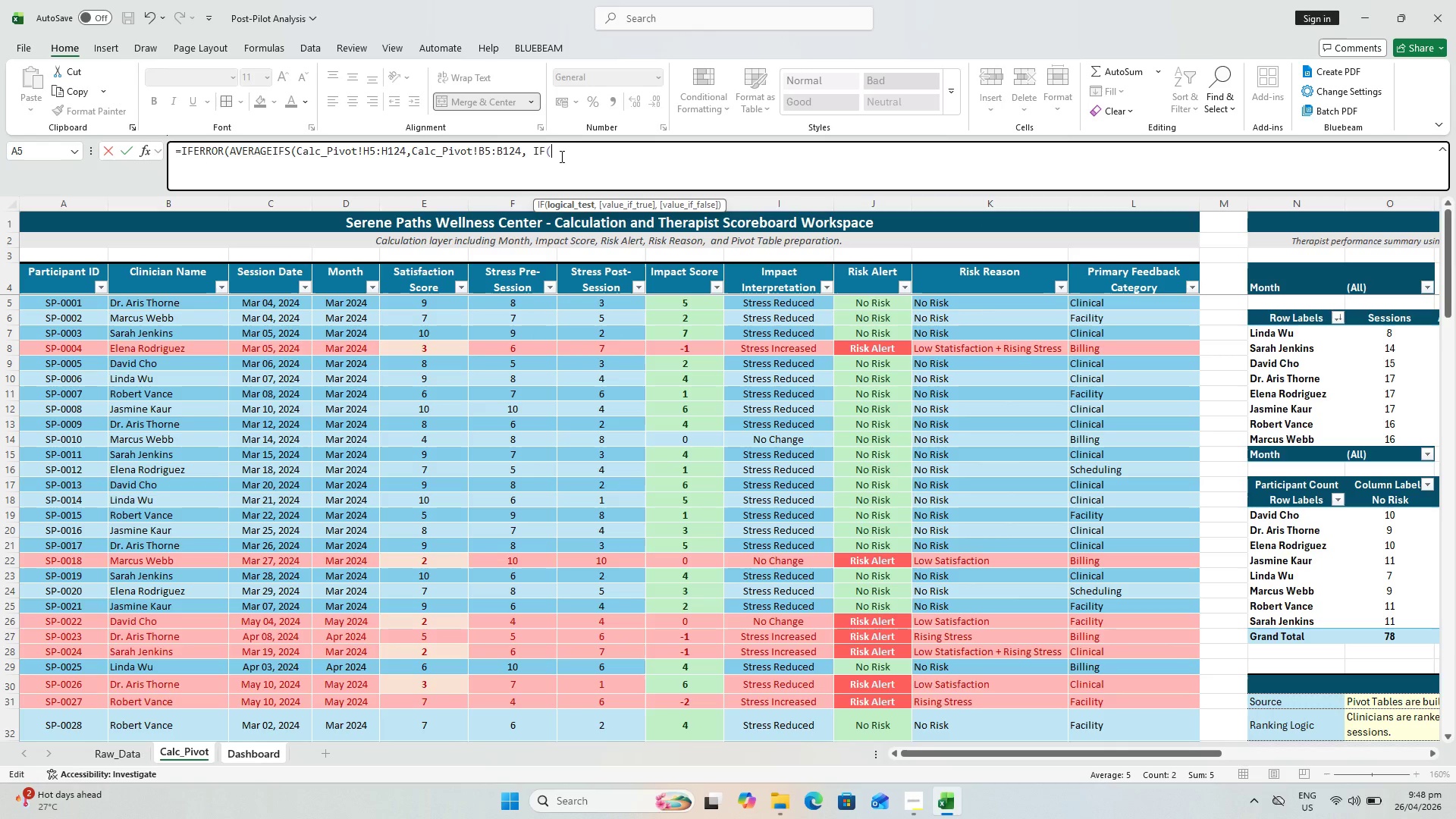 
left_click([264, 336])
 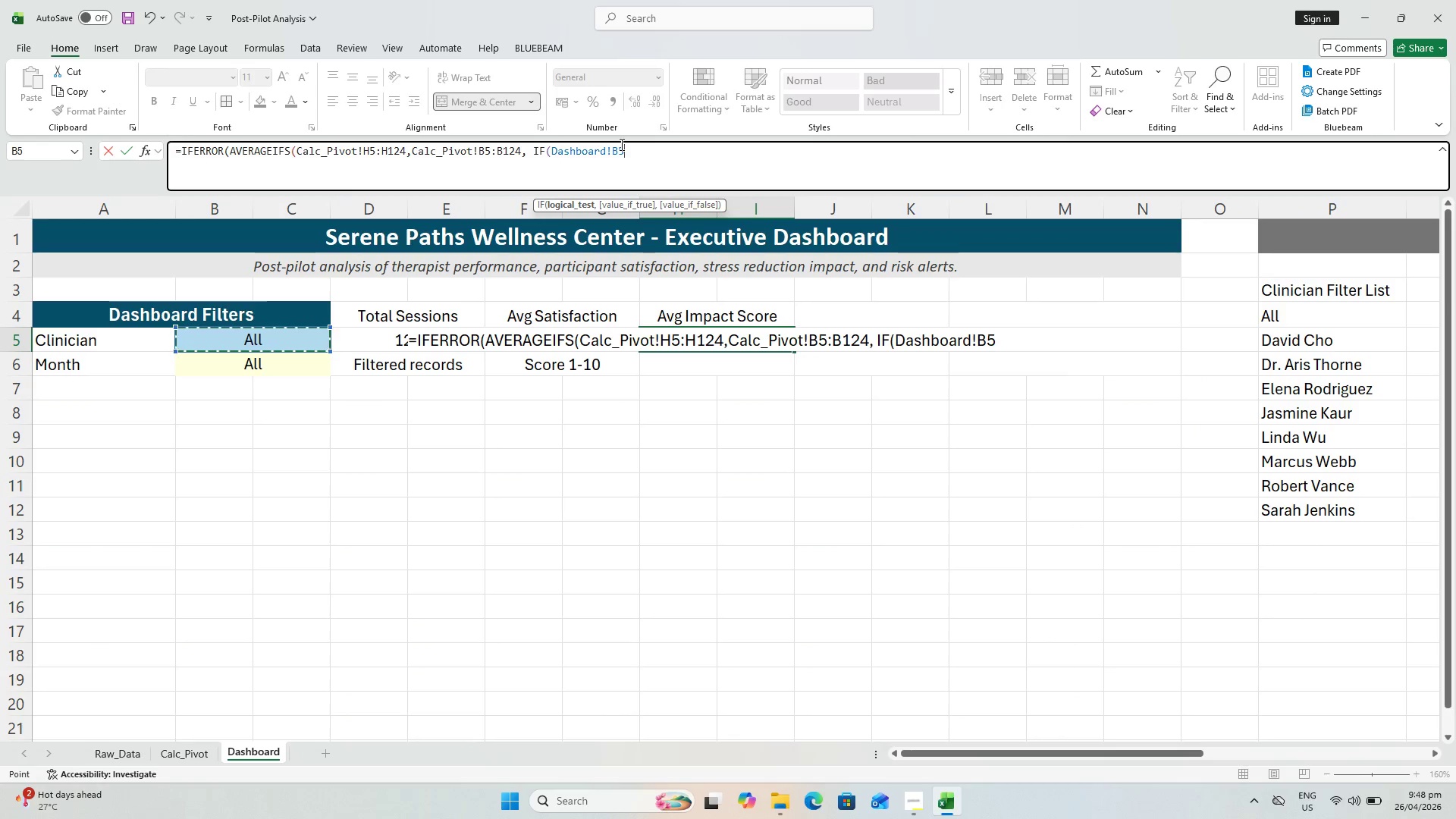 
left_click([620, 144])
 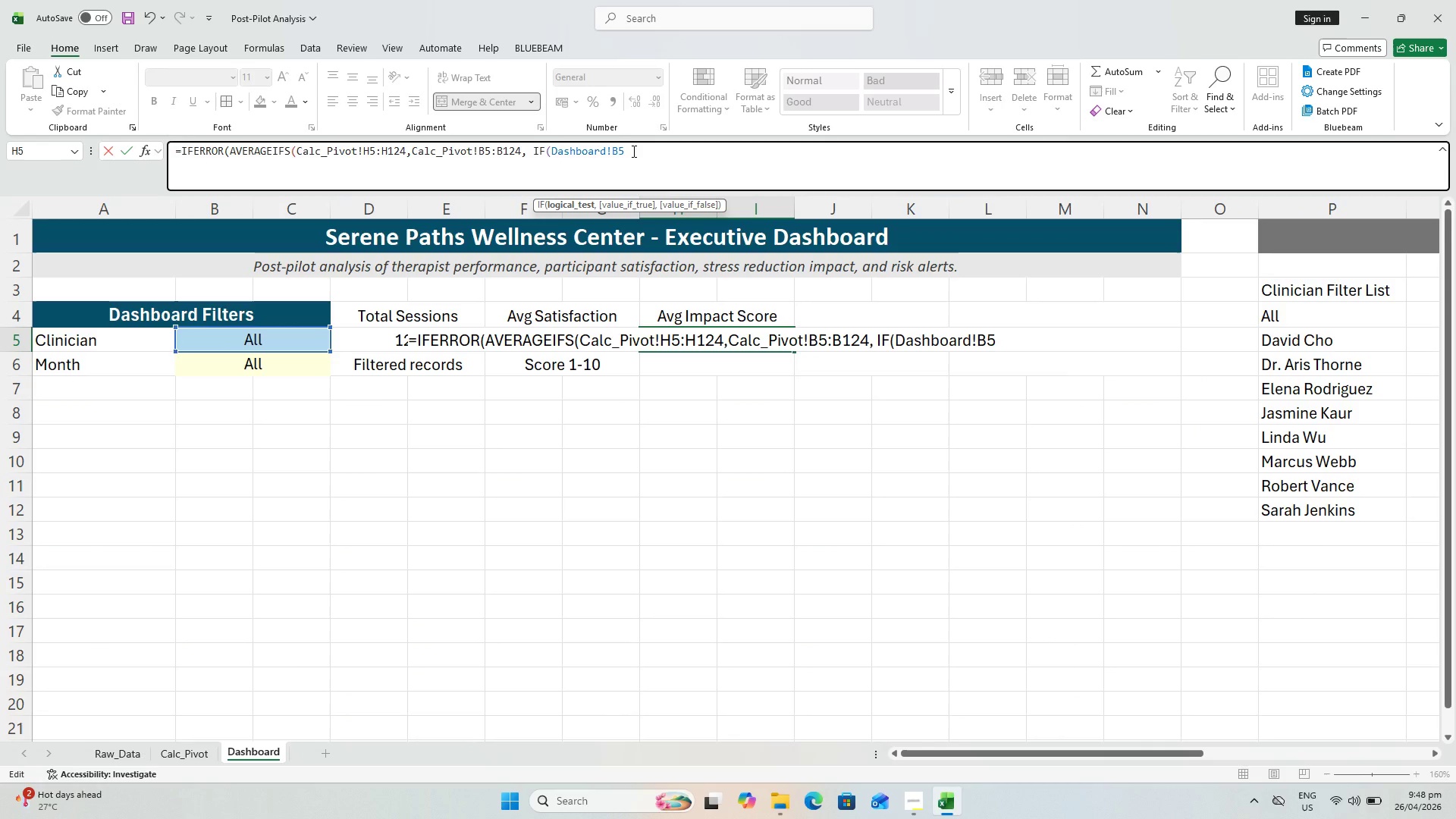 
key(F4)
 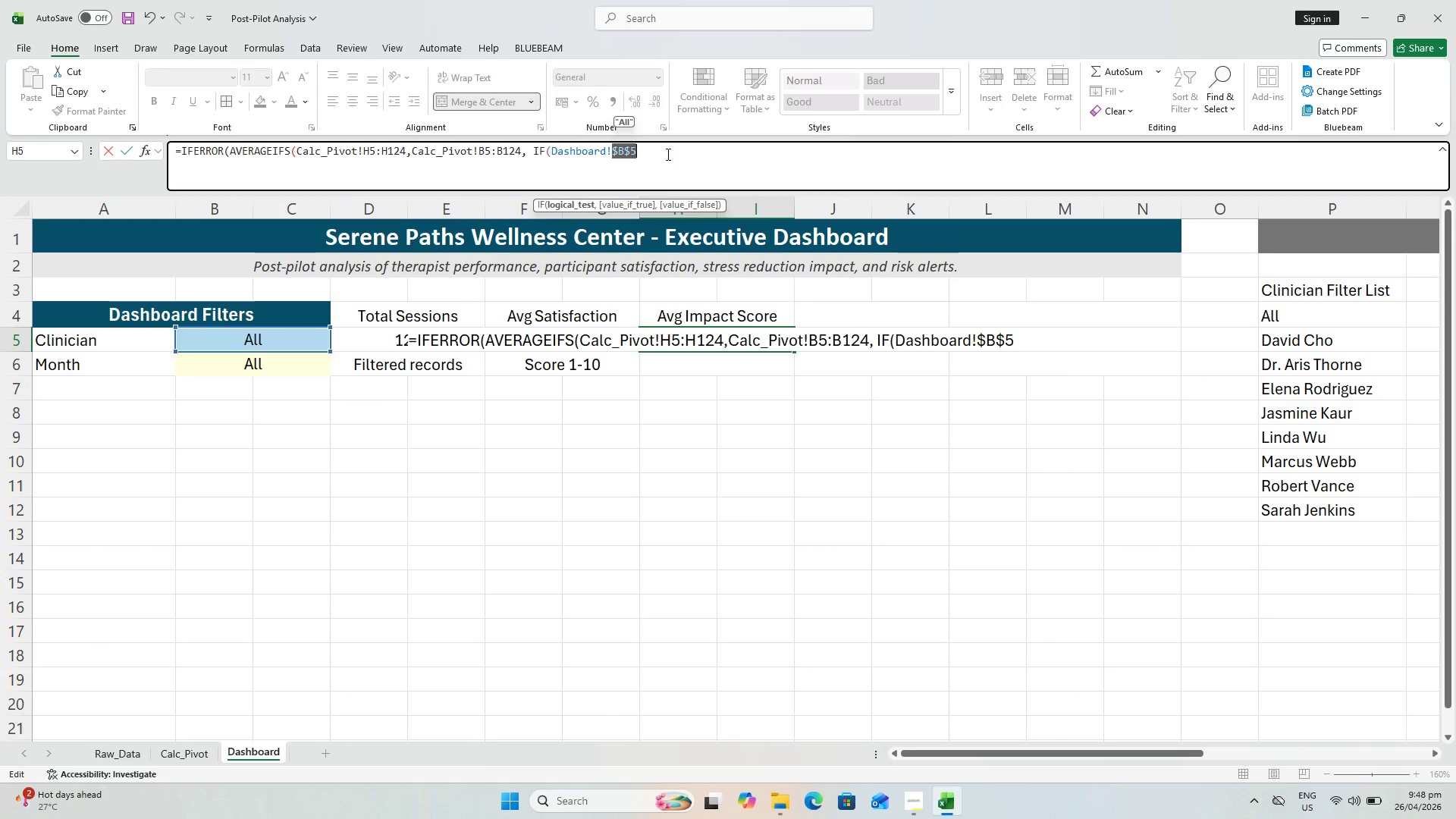 
left_click([675, 157])
 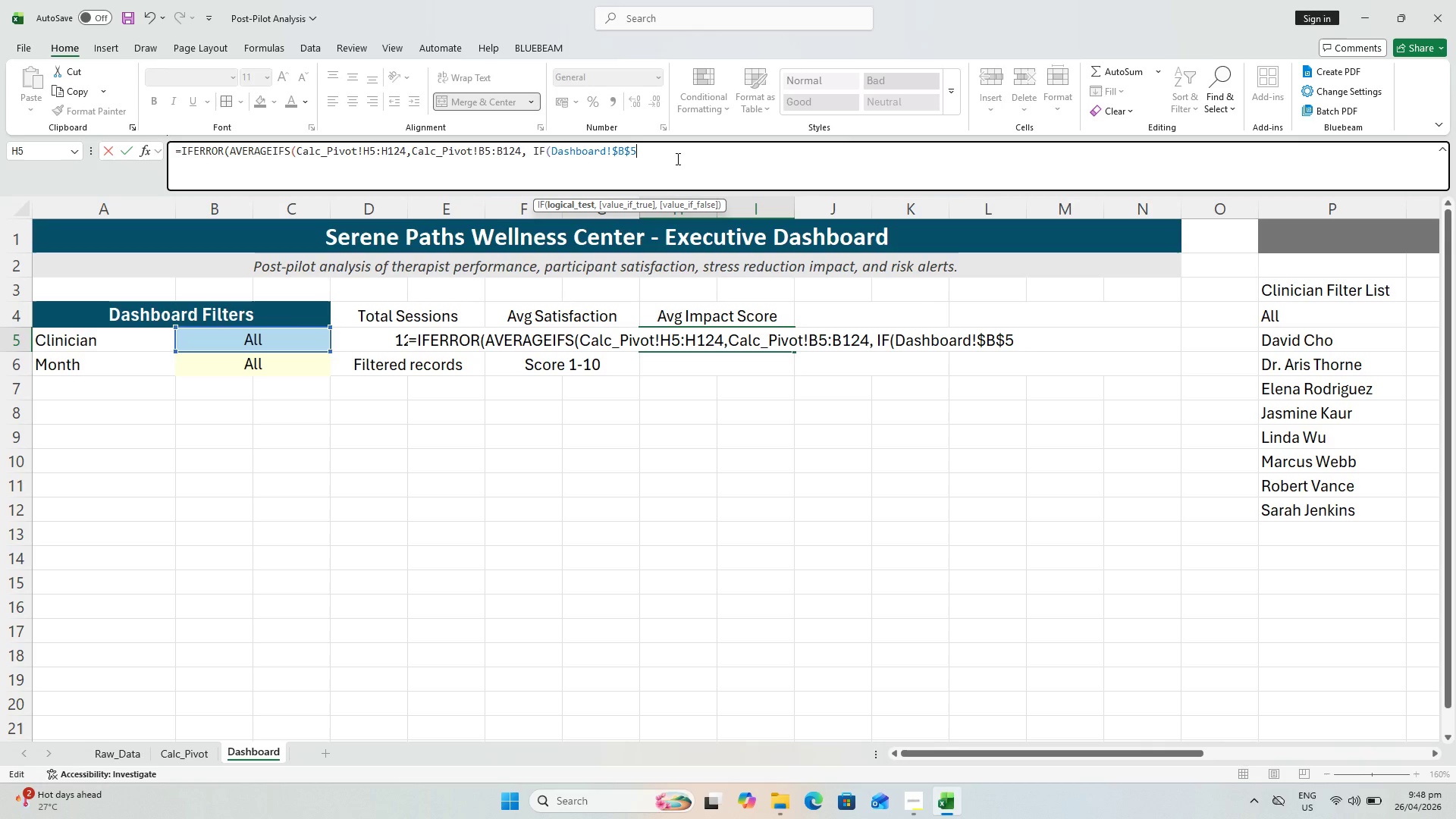 
type(="All",*)
key(Backspace)
type("*",)
 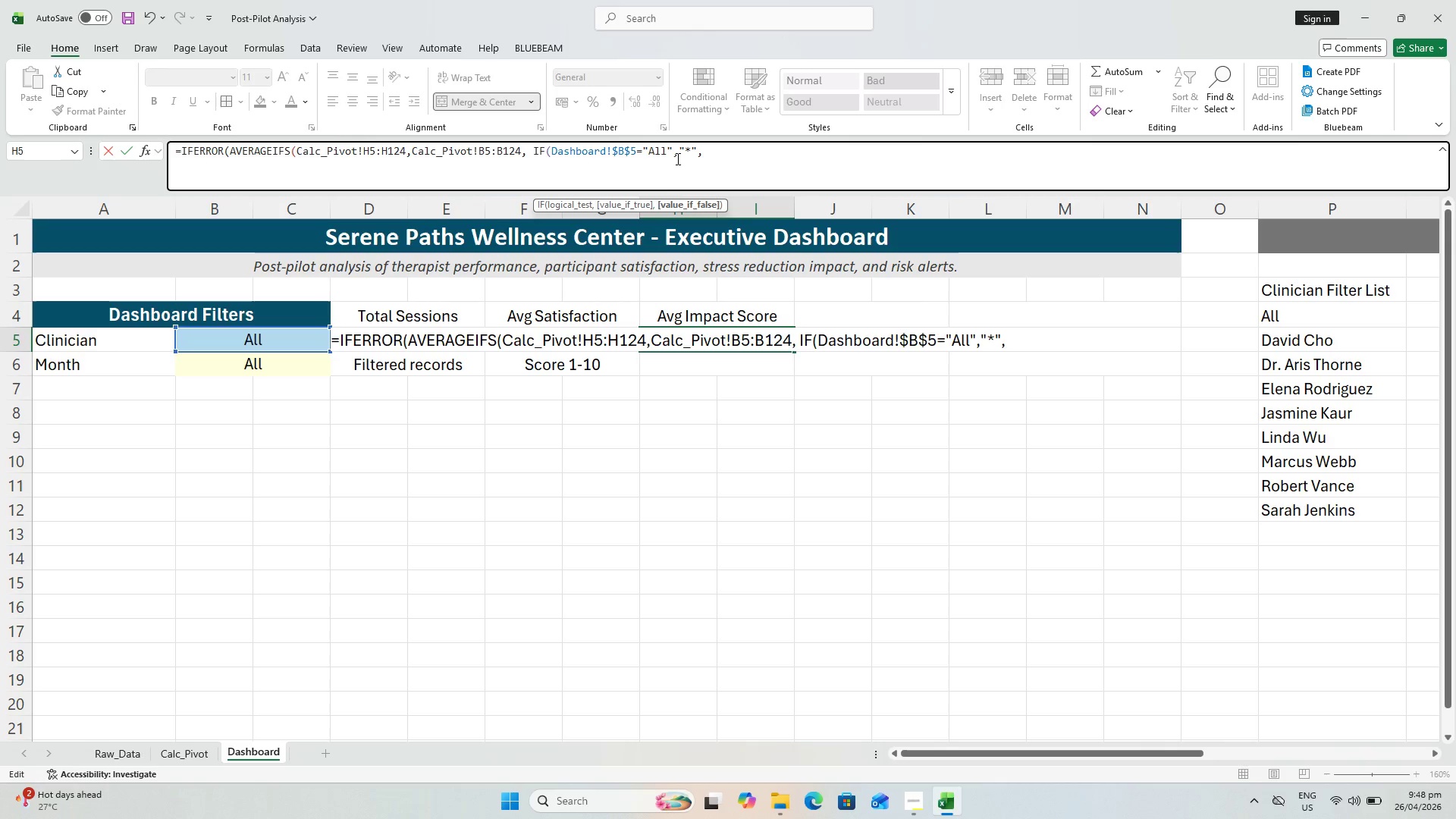 
left_click([213, 337])
 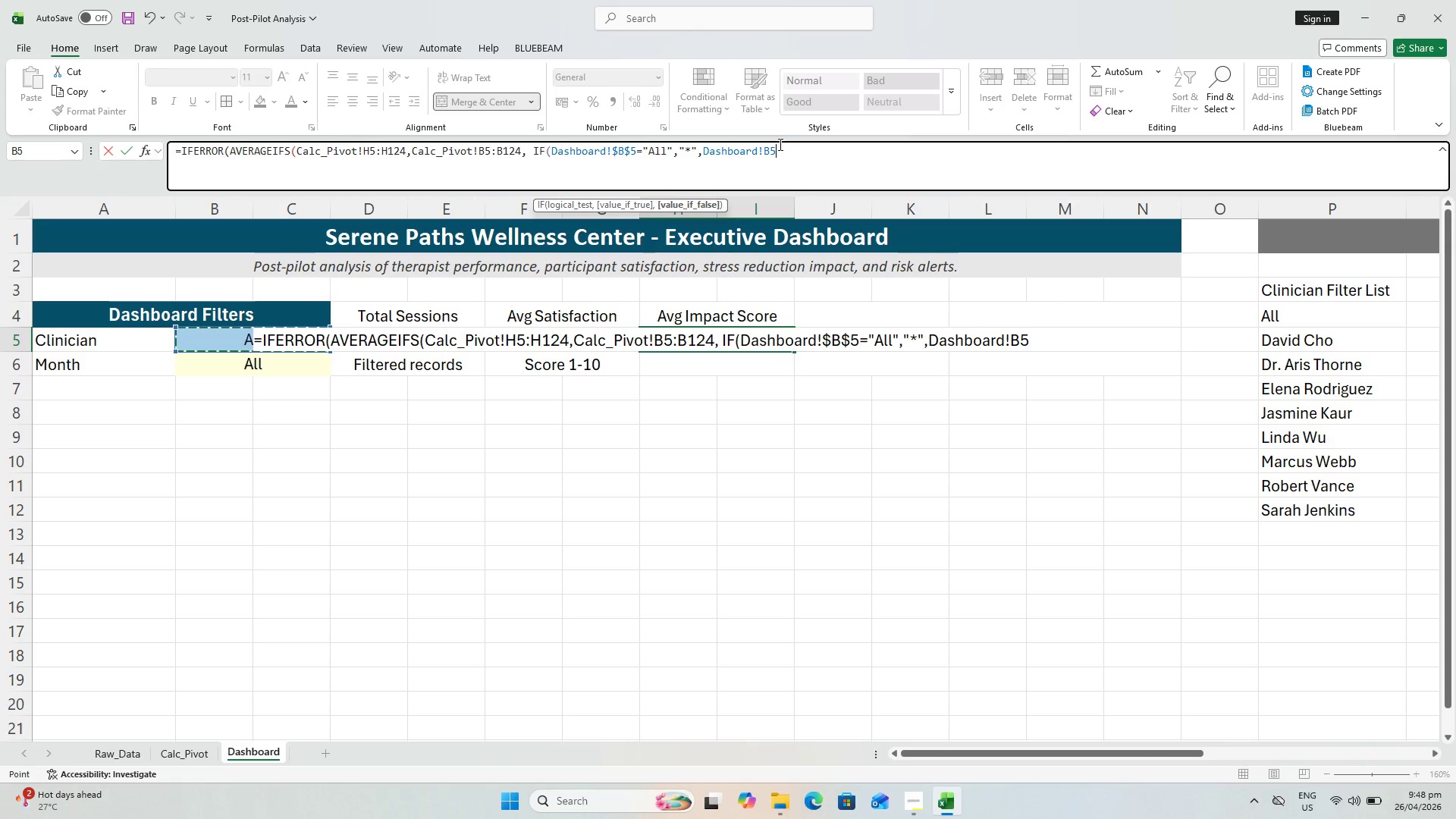 
left_click([767, 148])
 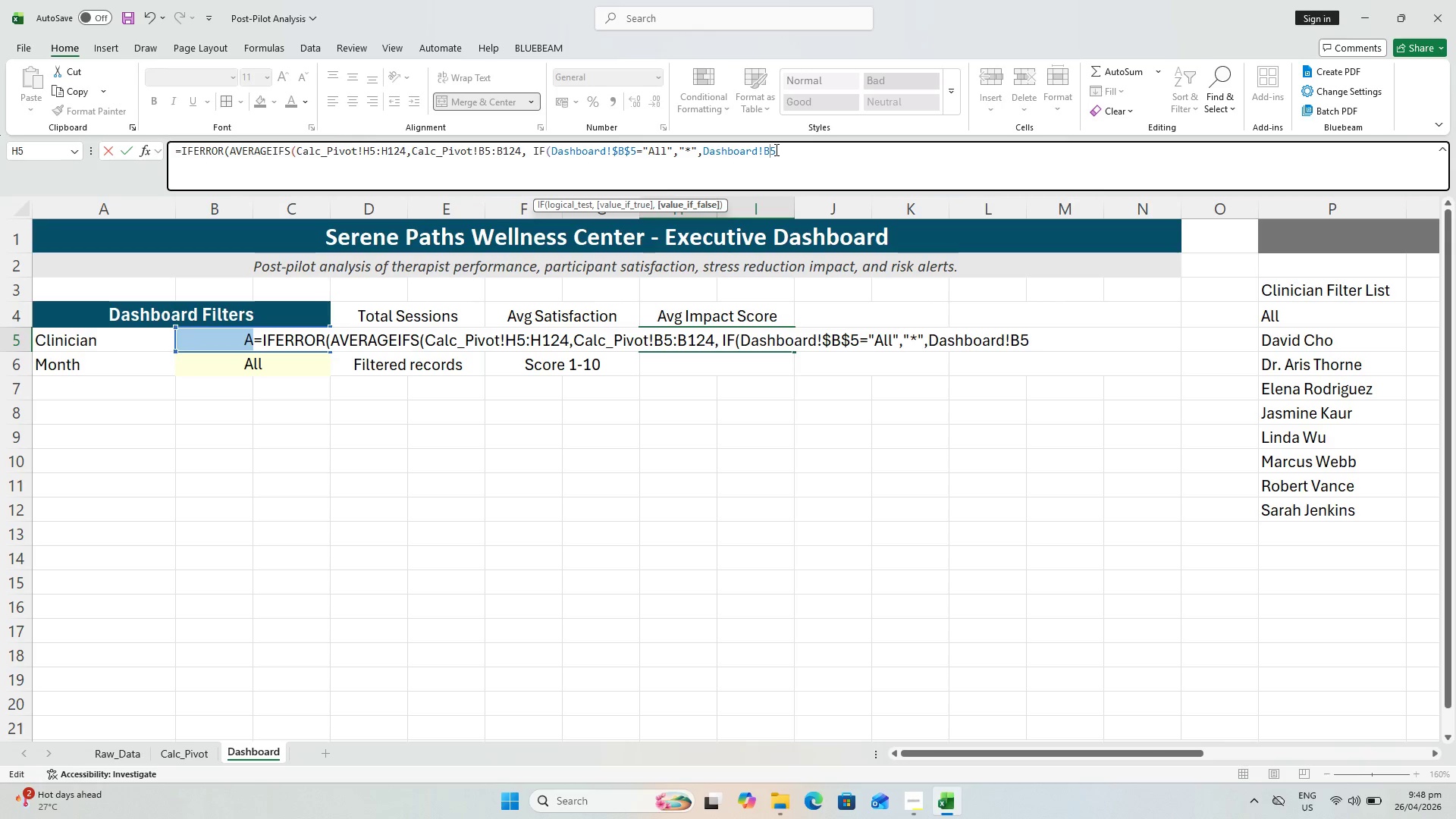 
key(F3)
 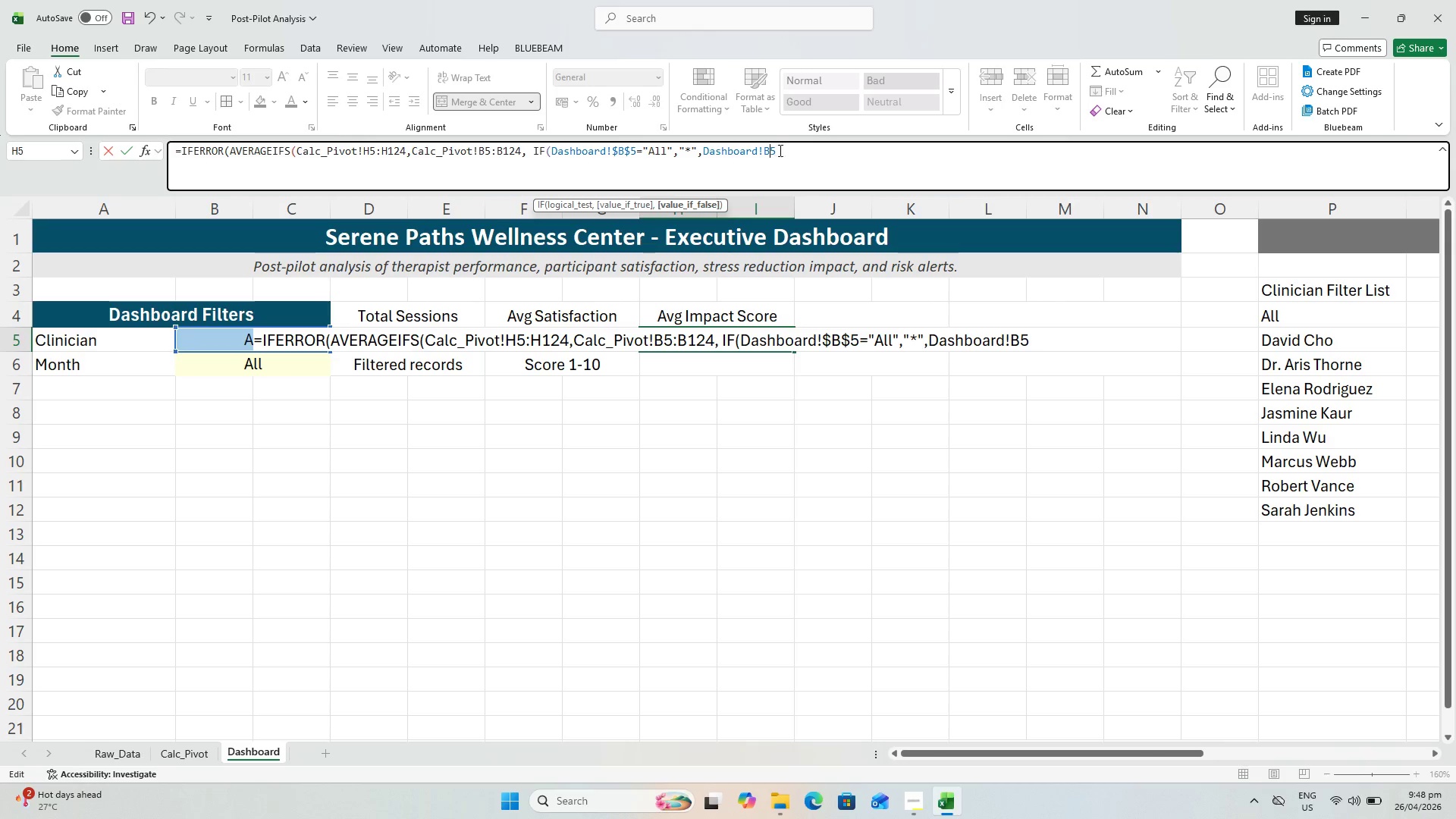 
key(F4)
 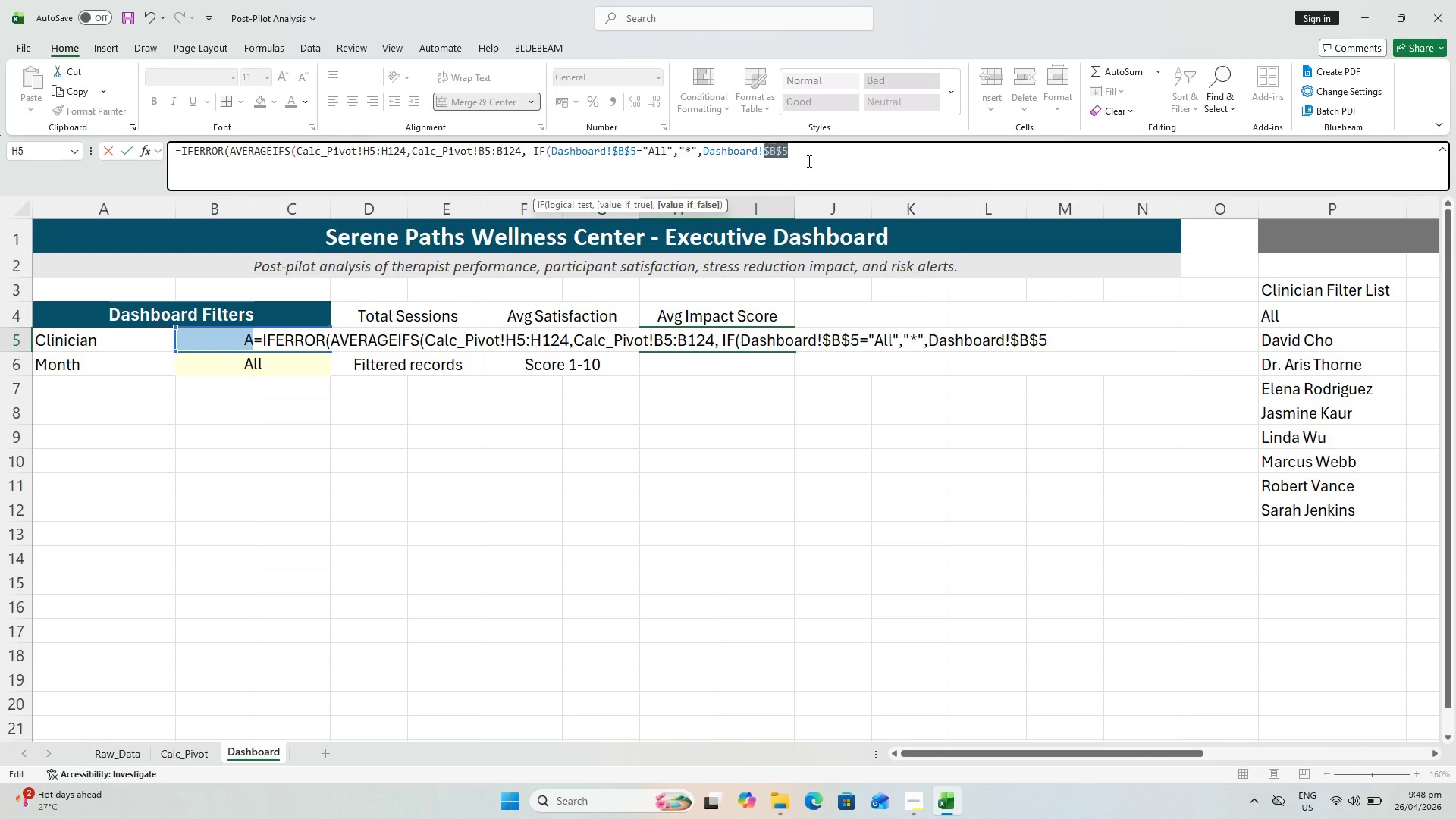 
left_click([808, 161])
 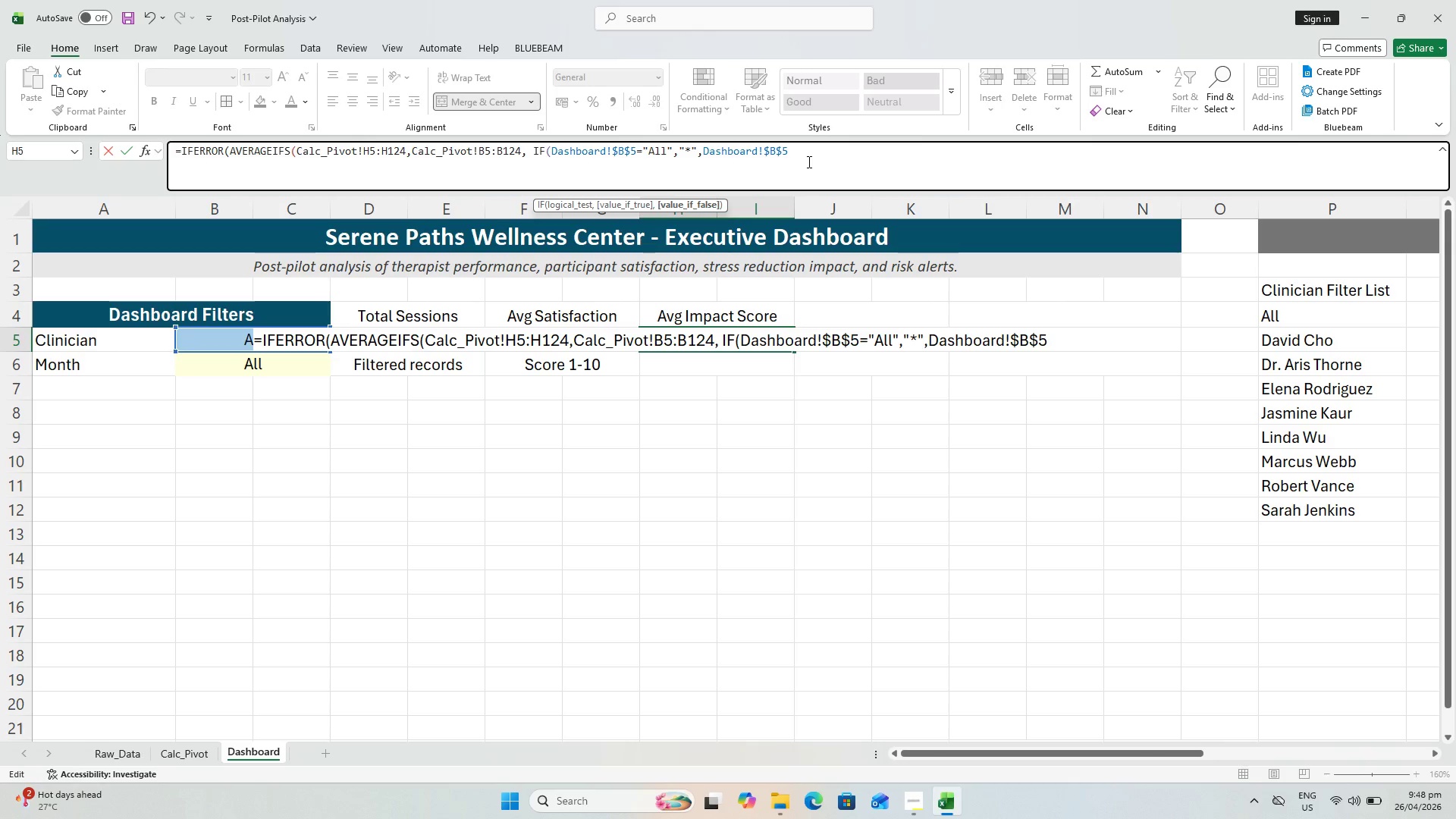 
key(Comma)
 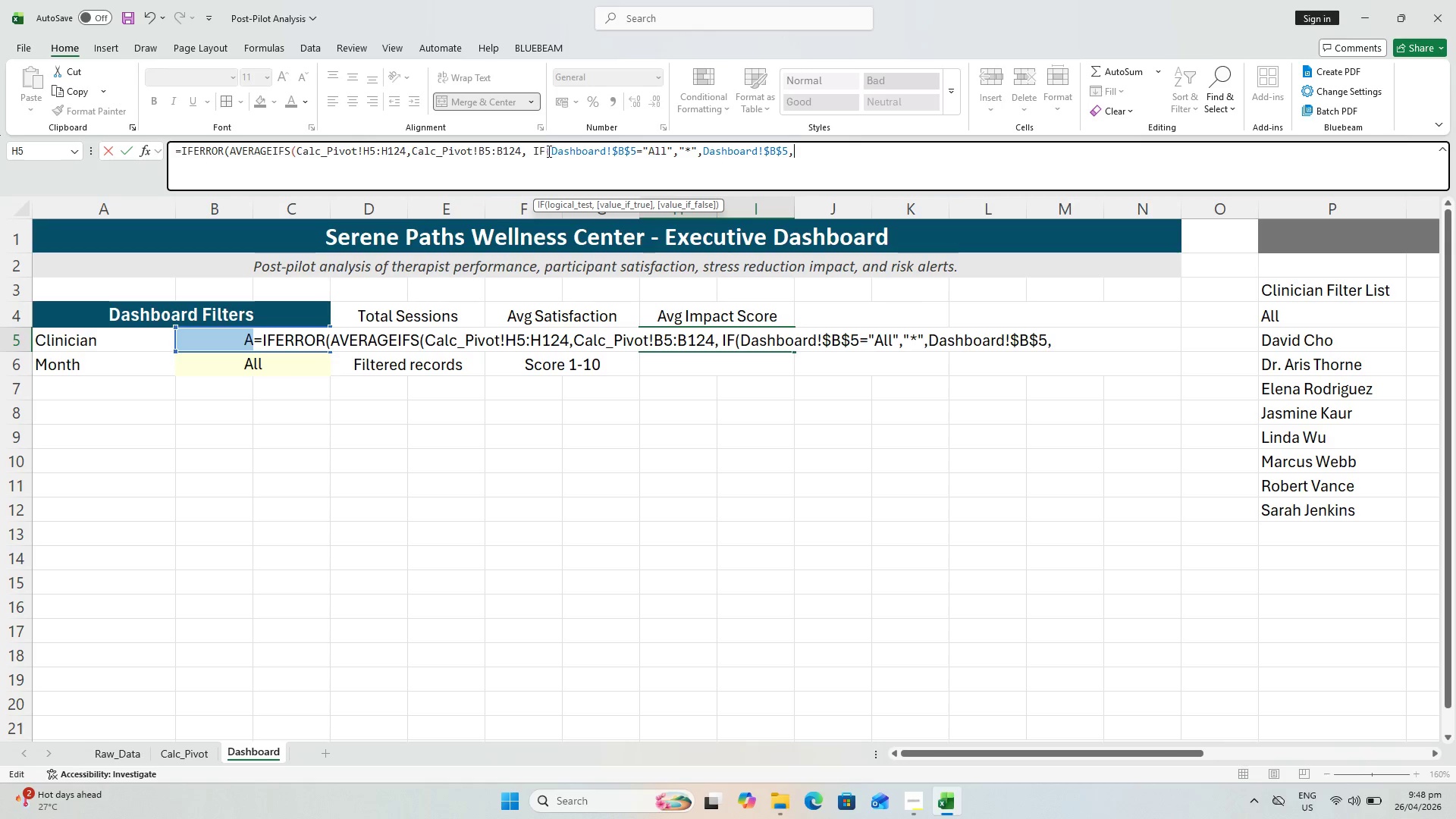 
wait(7.91)
 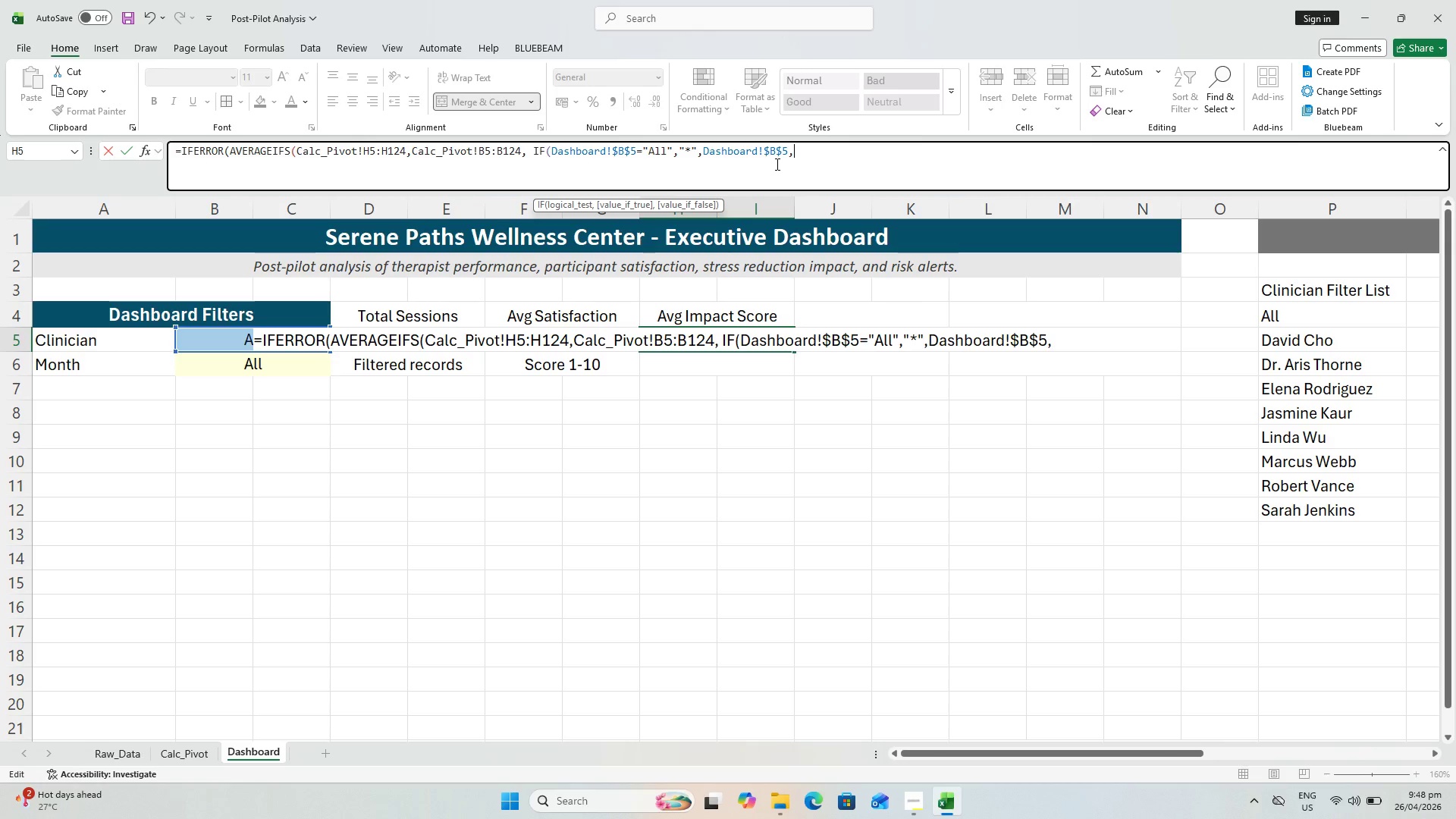 
left_click_drag(start_coordinate=[543, 150], to_coordinate=[837, 141])
 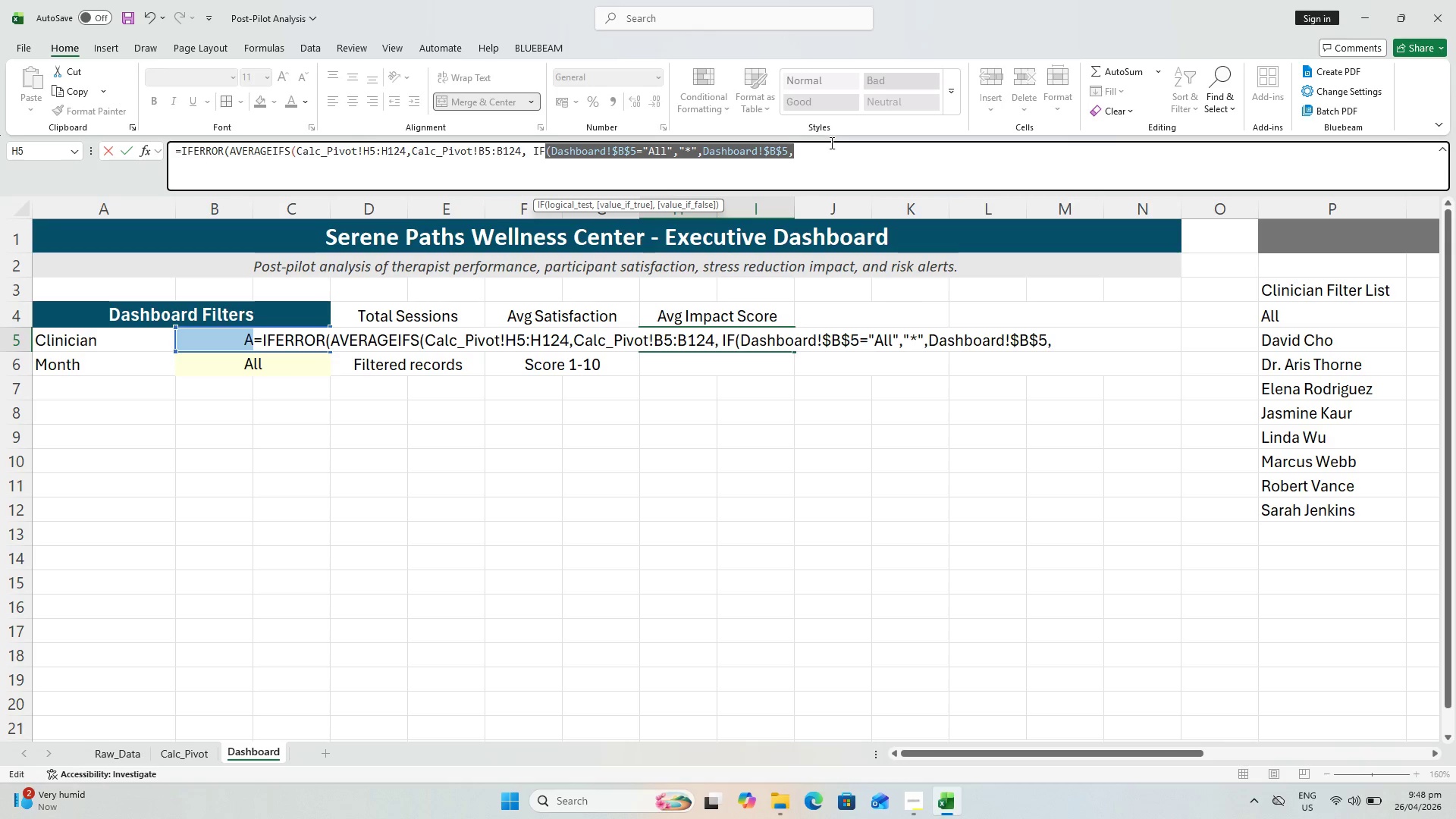 
key(Control+C)
 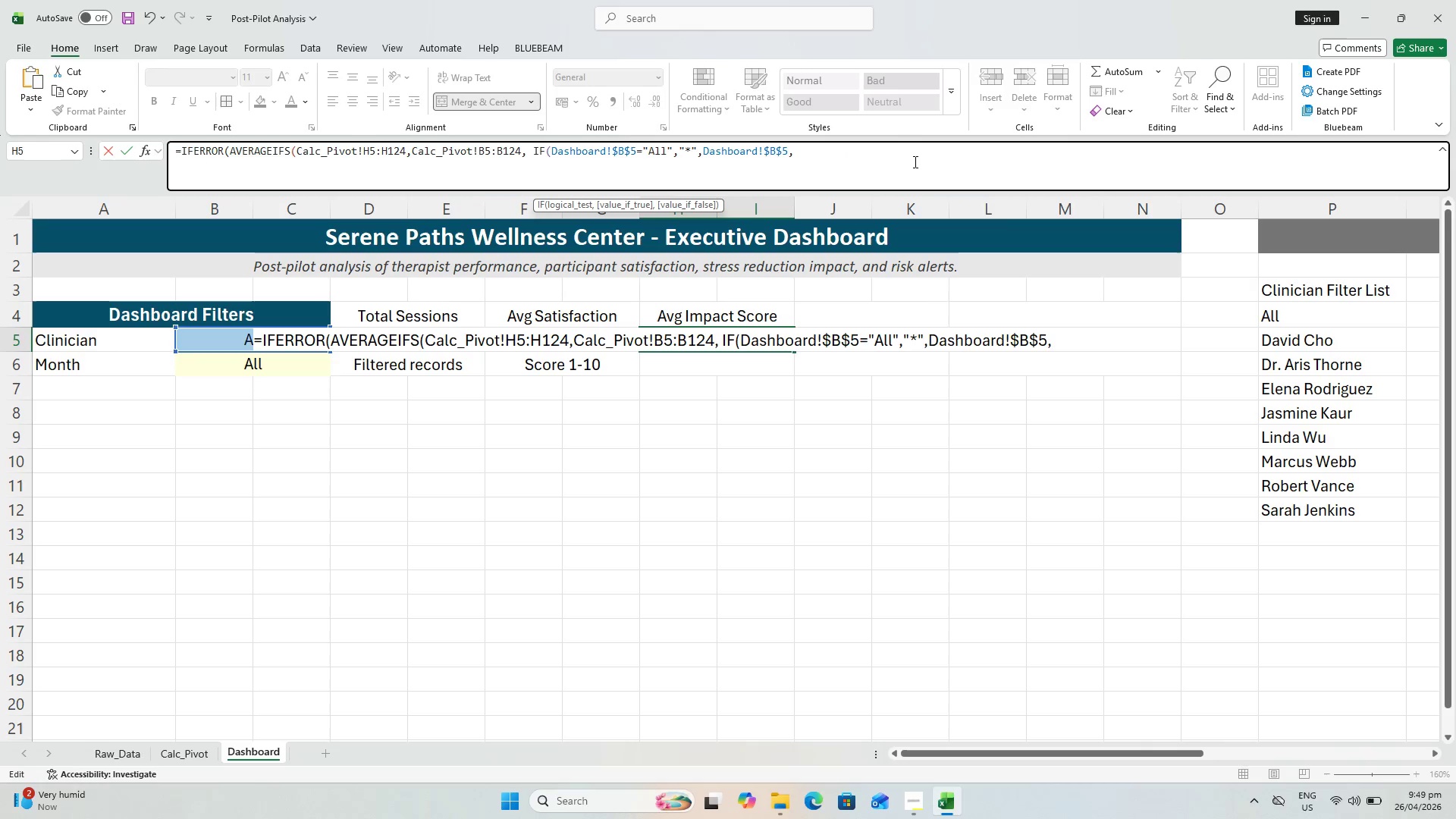 
wait(39.97)
 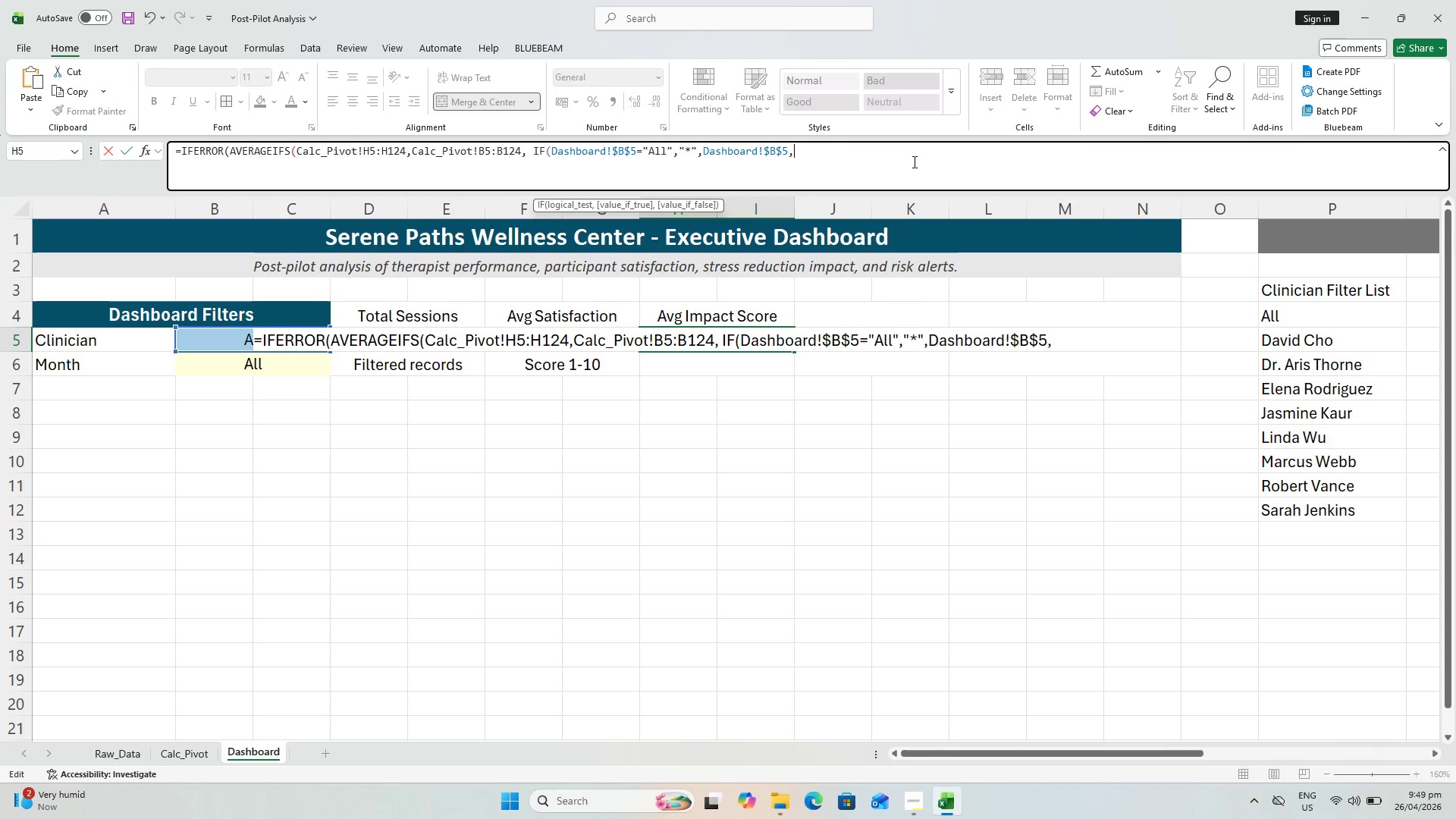 
key(Shift+0)
 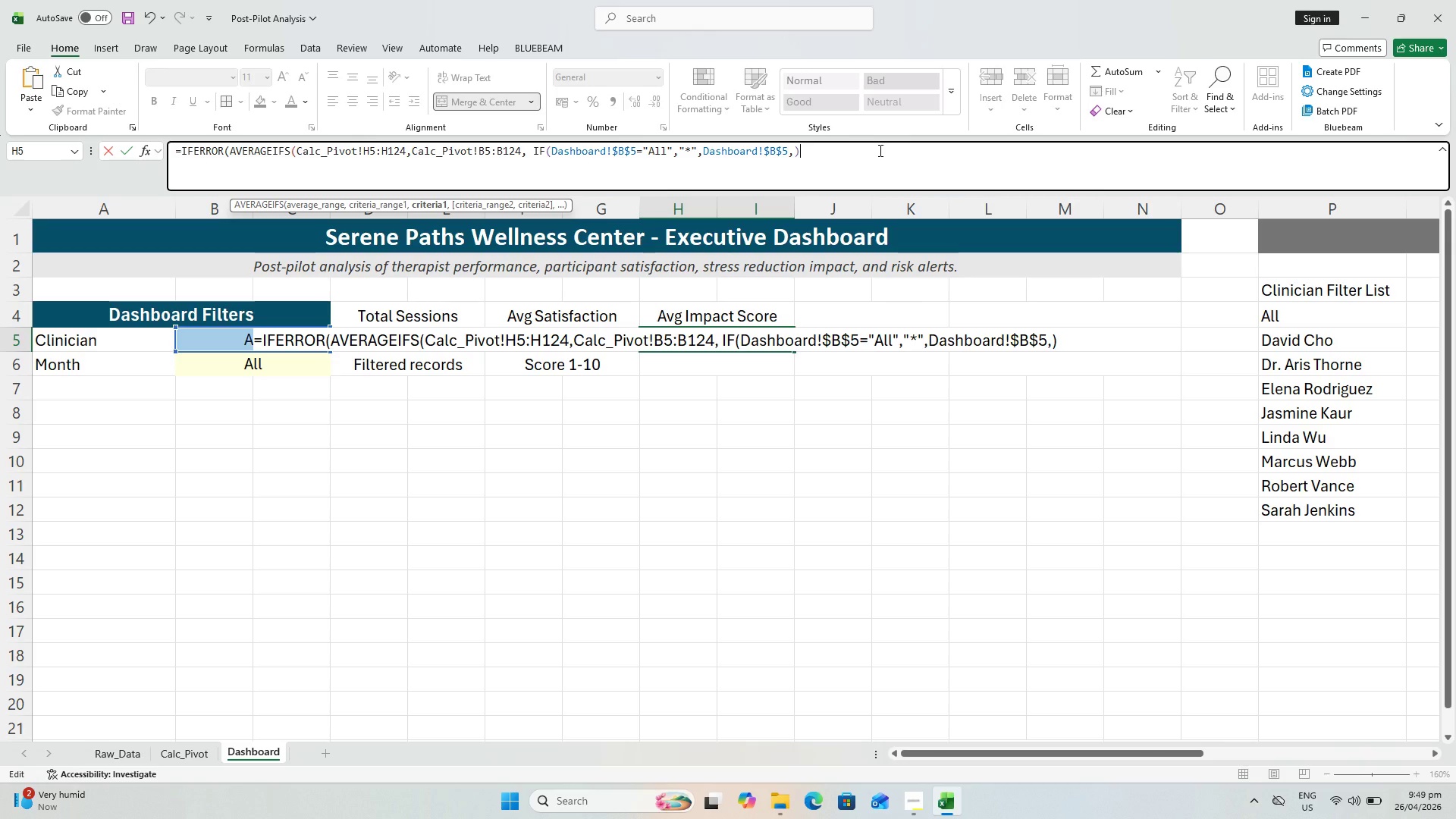 
key(Backspace)
 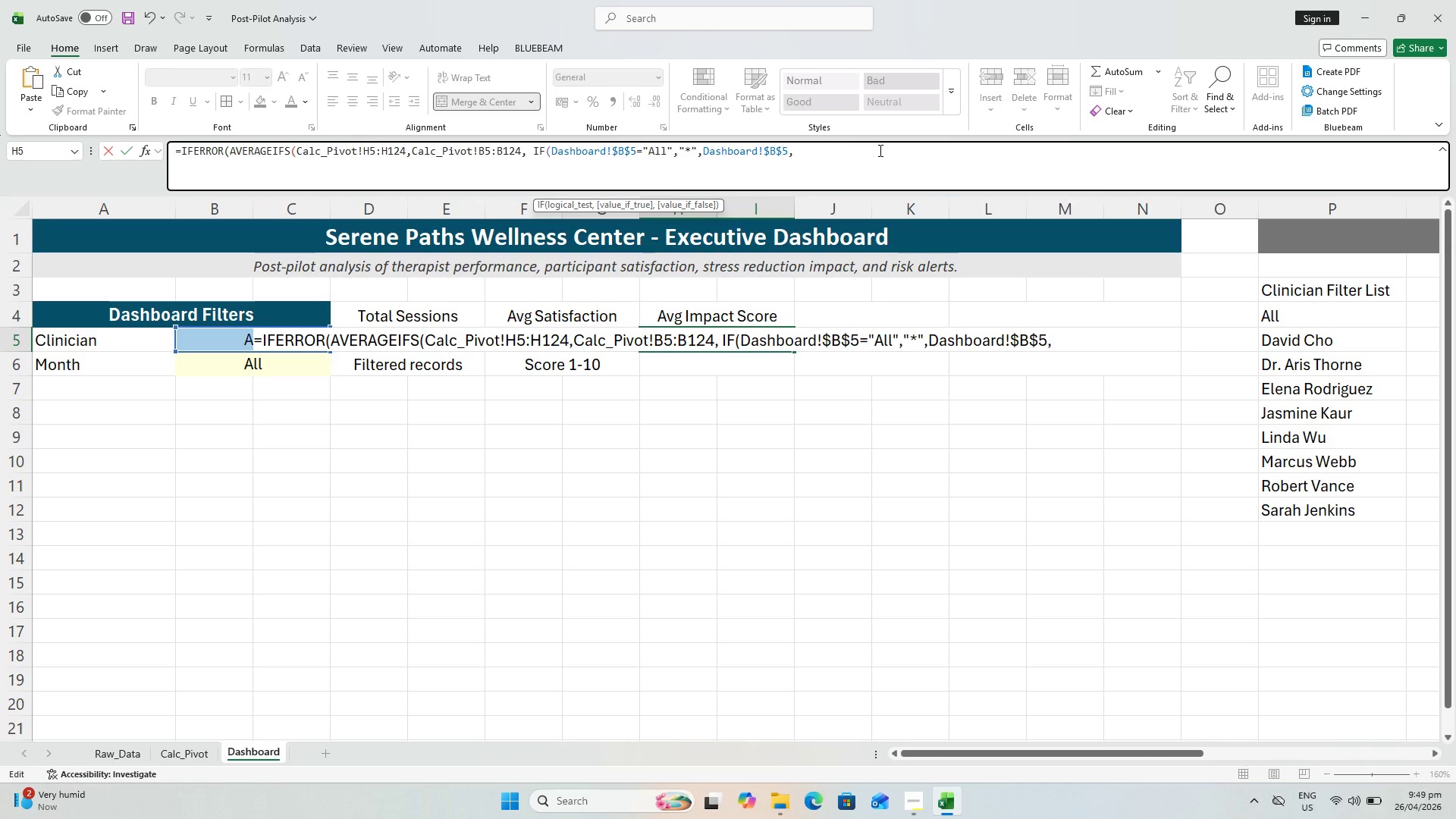 
key(Backspace)
 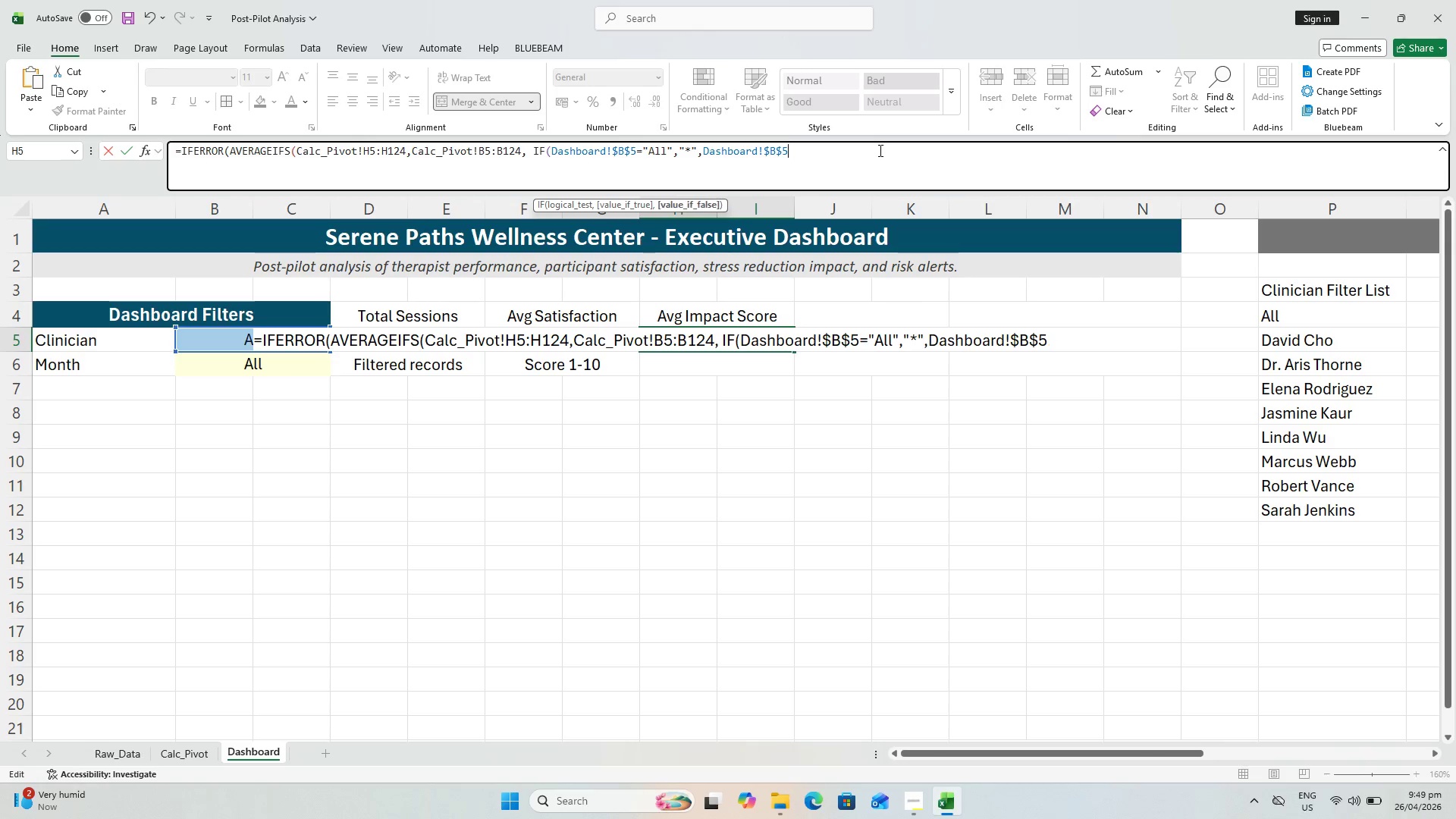 
key(Shift+0)
 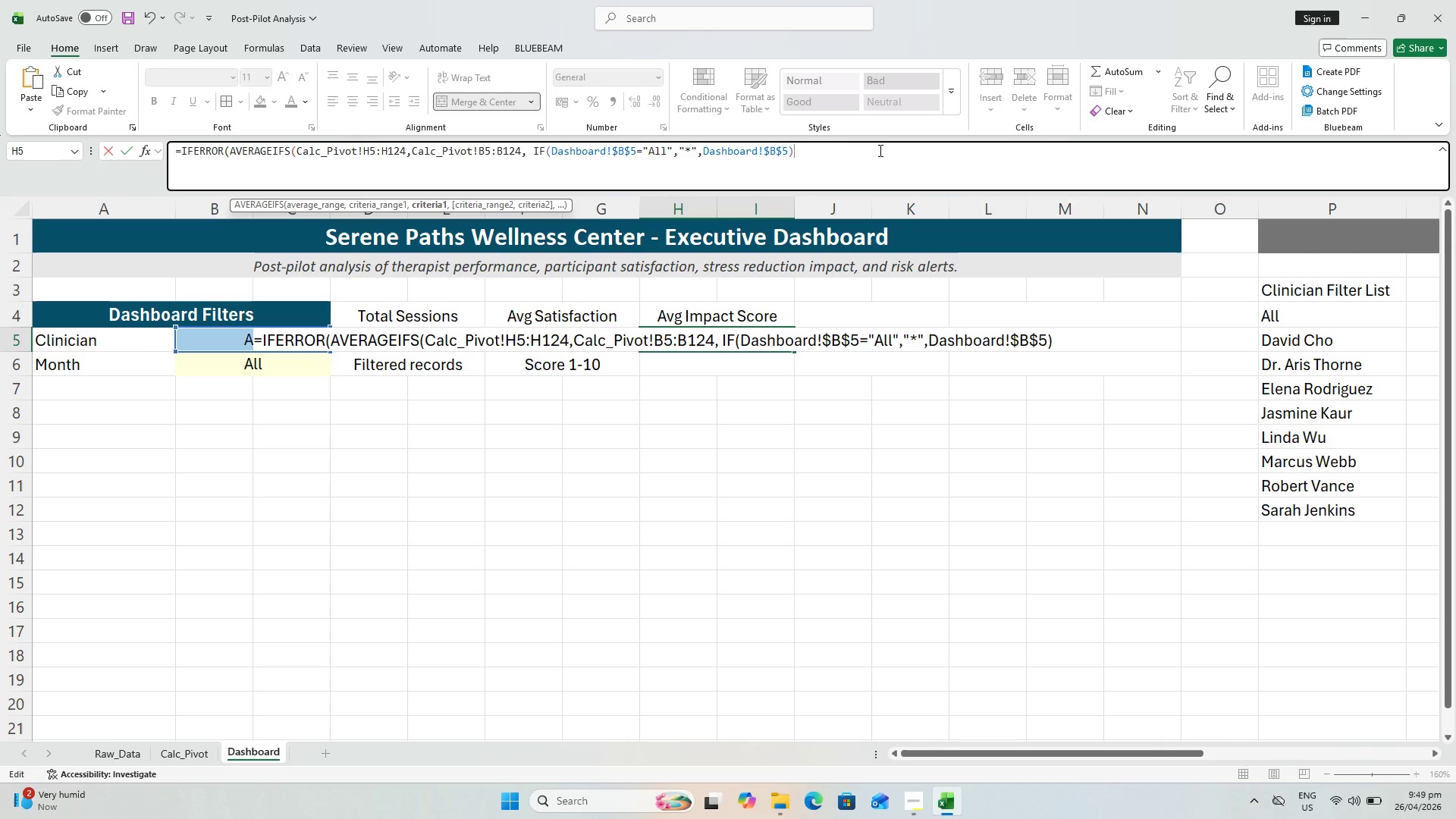 
key(Comma)
 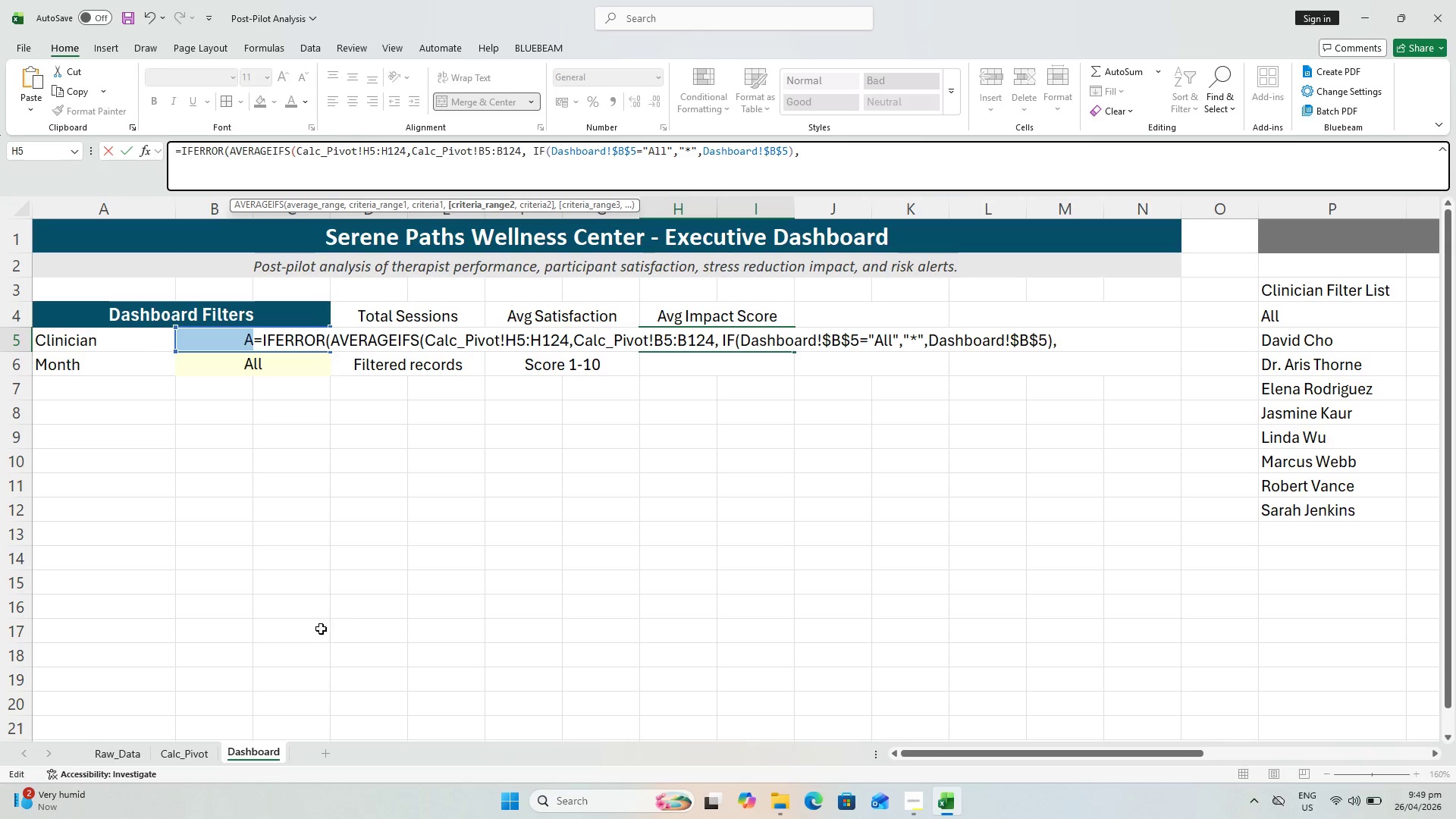 
left_click([158, 757])
 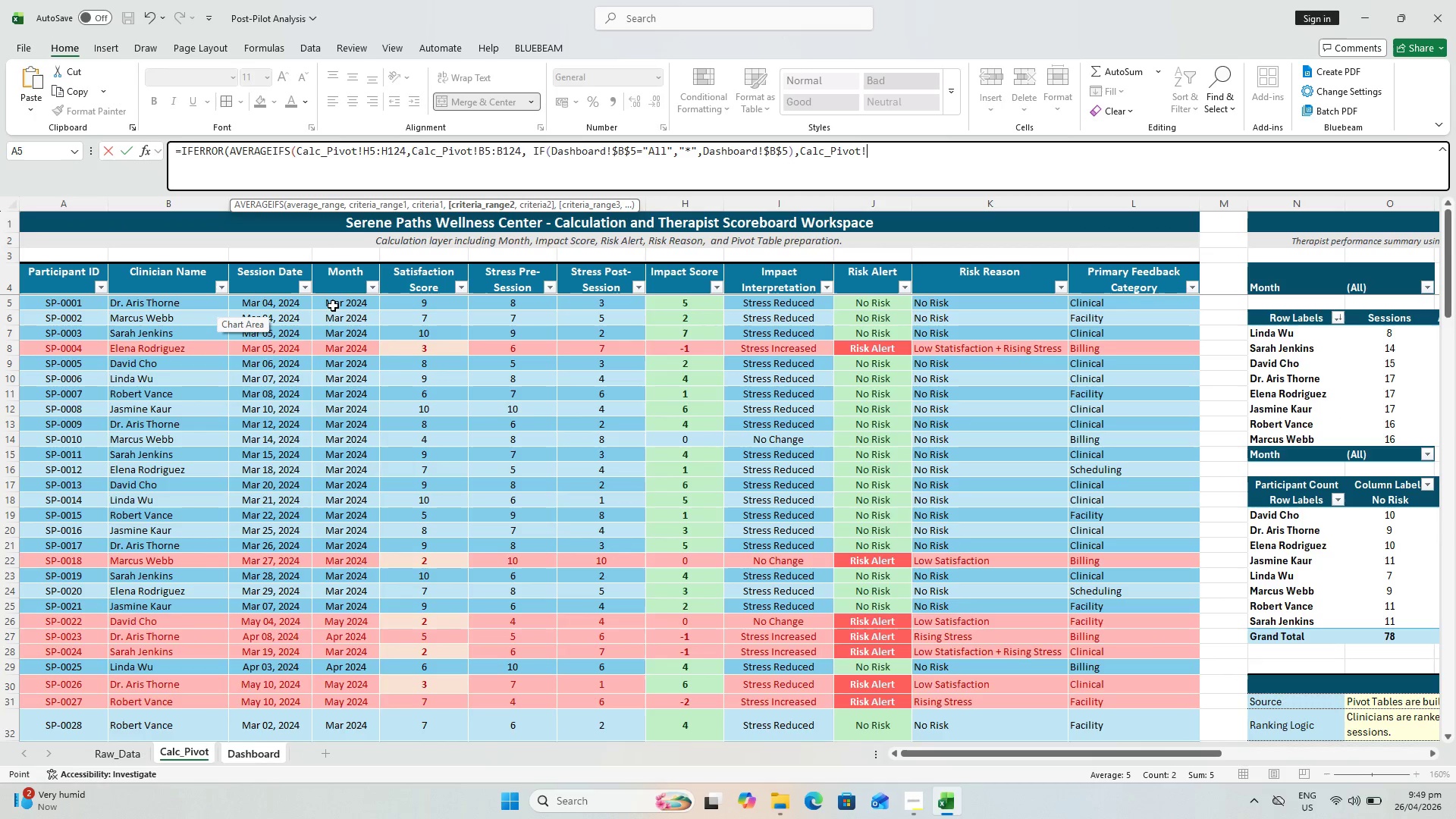 
scroll: coordinate [338, 303], scroll_direction: up, amount: 4.0
 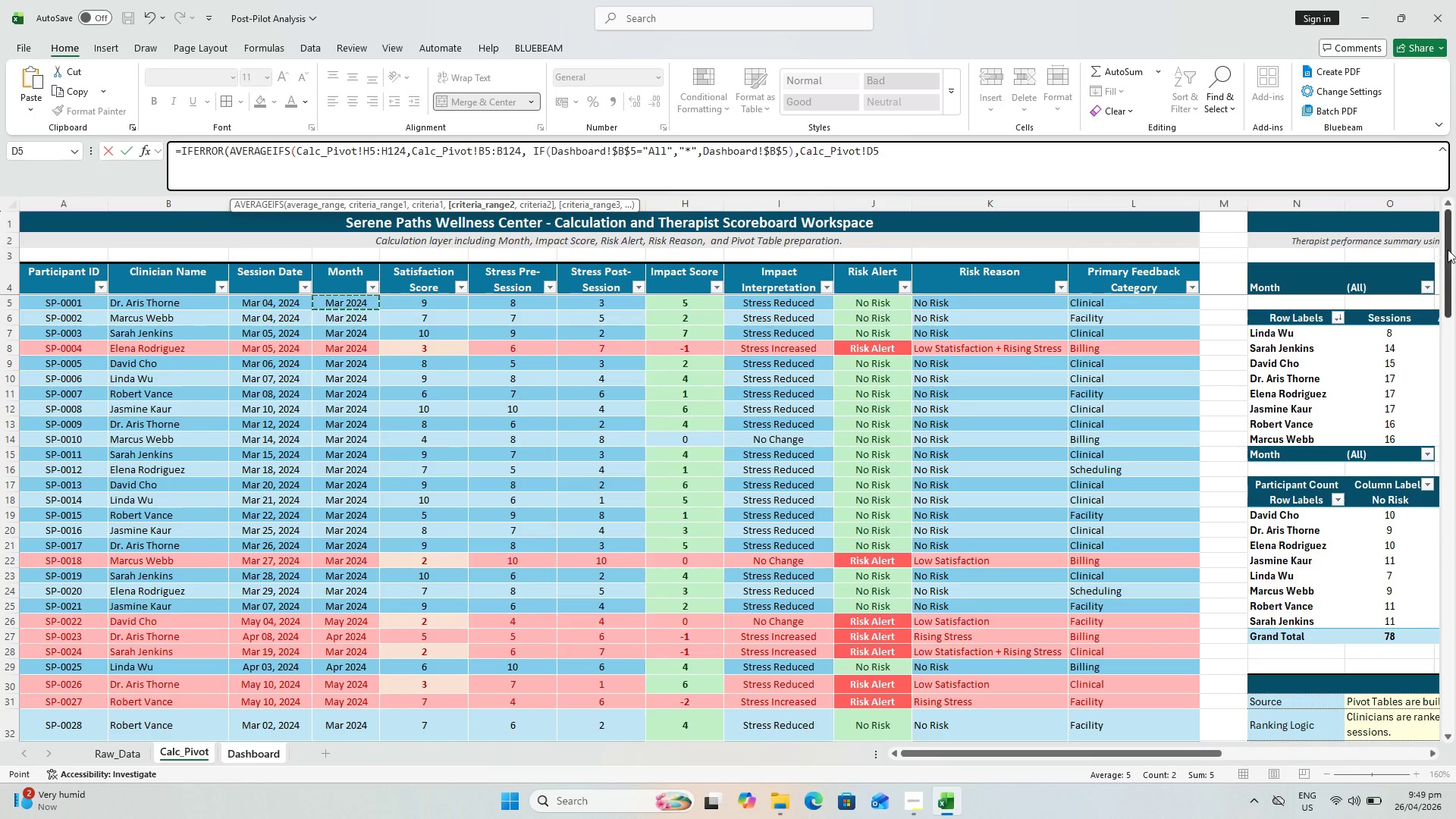 
left_click_drag(start_coordinate=[1451, 250], to_coordinate=[1414, 651])
 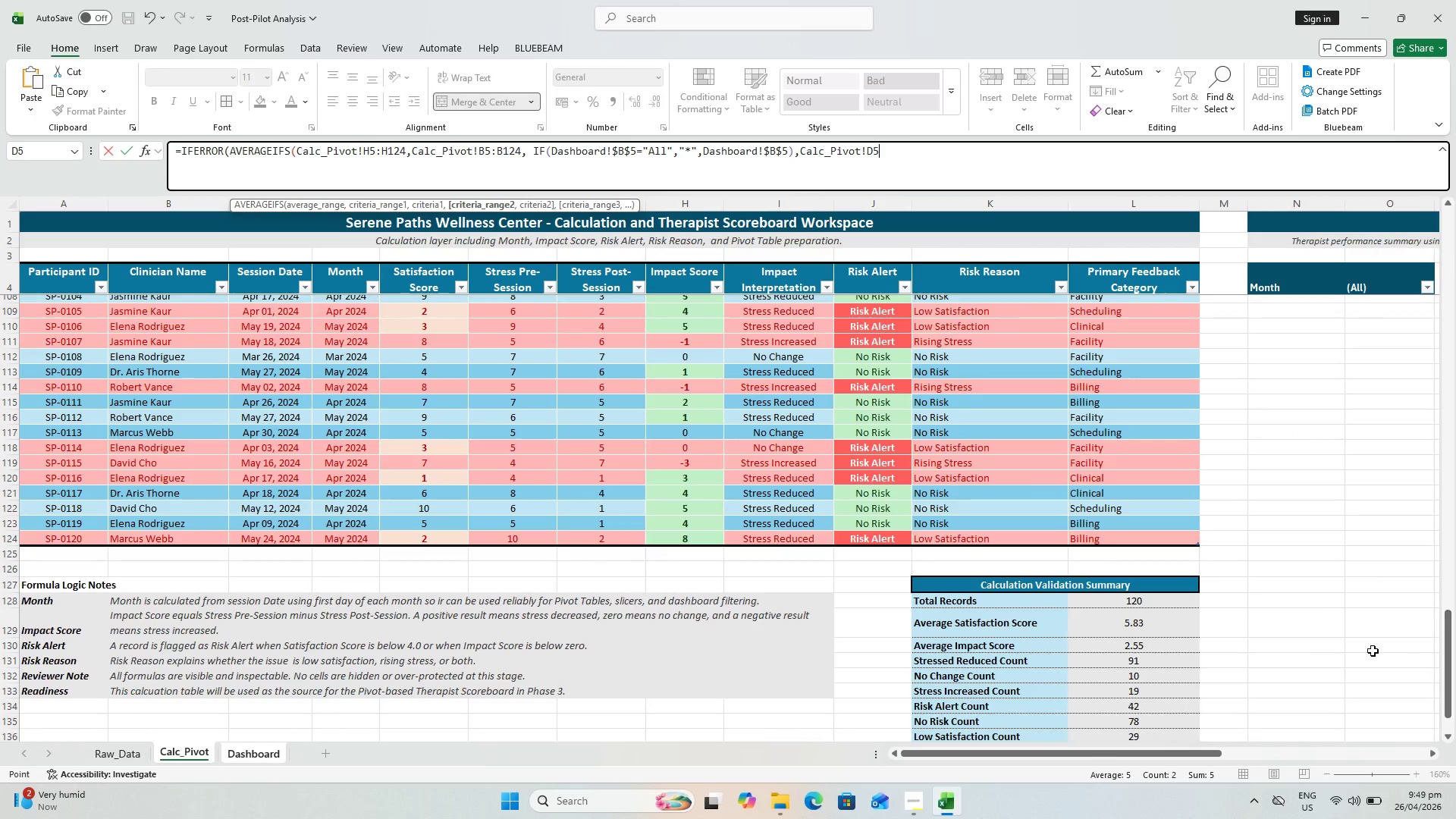 
hold_key(key=ShiftLeft, duration=1.19)
 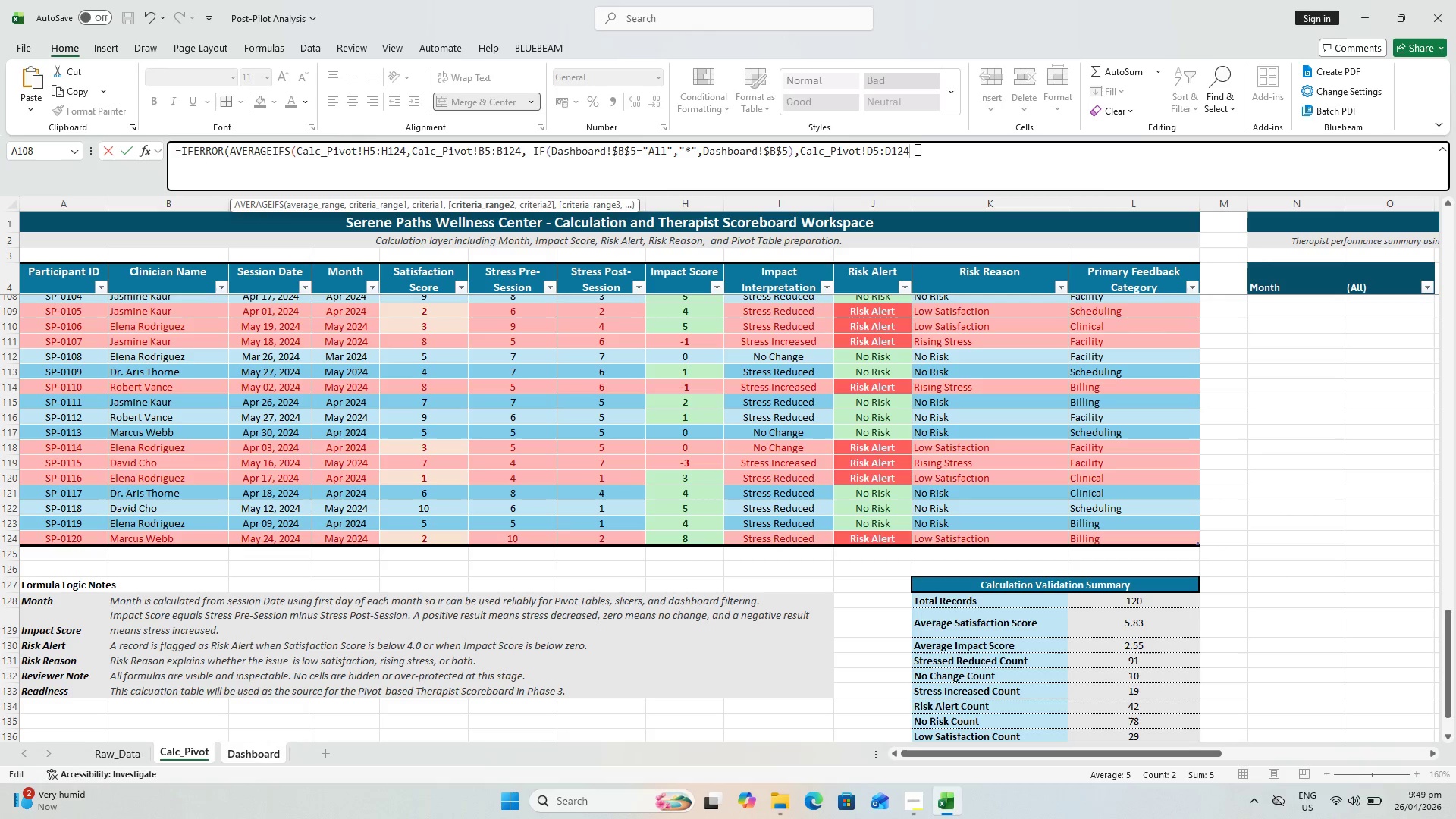 
wait(13.89)
 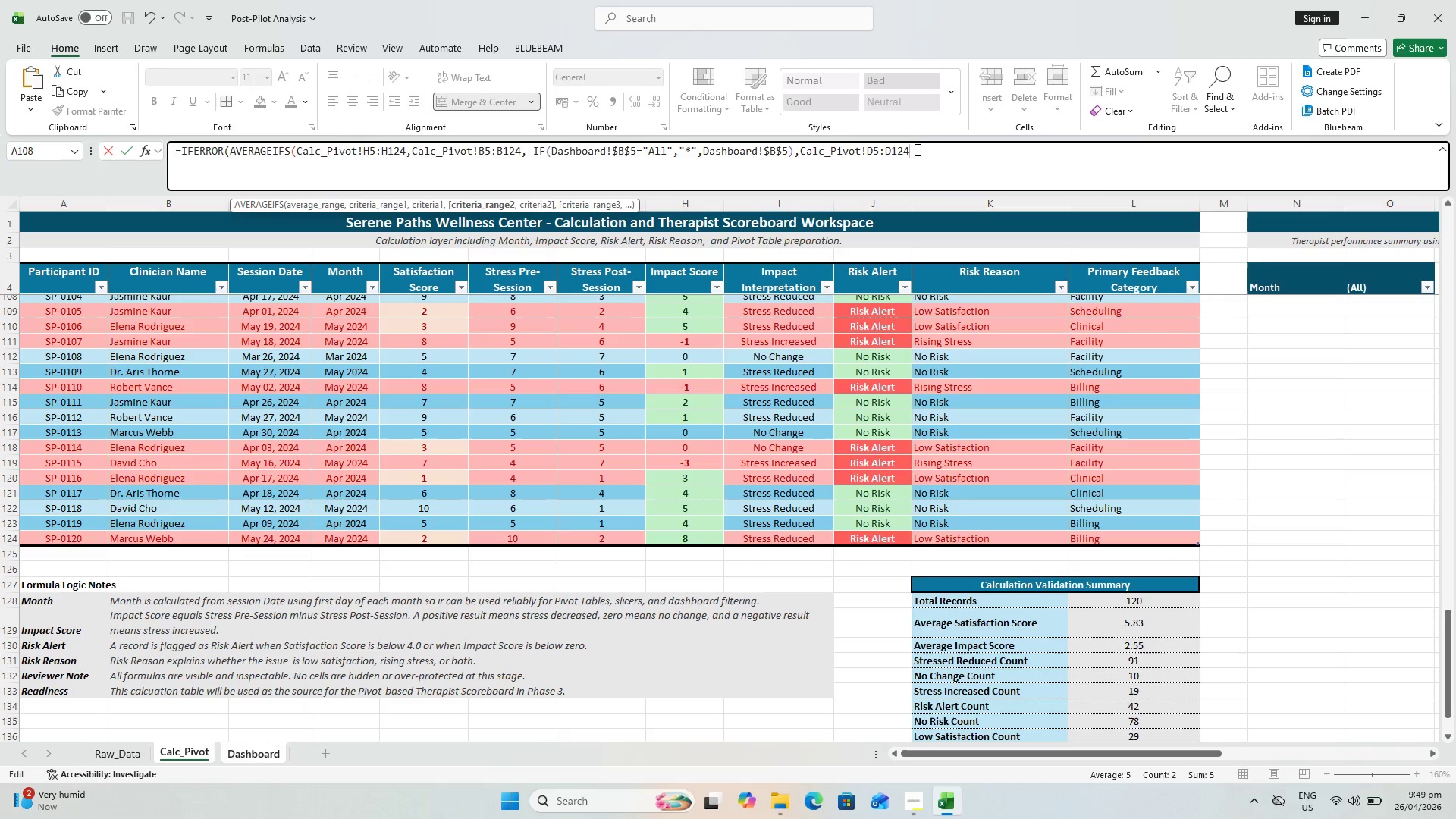 
key(Comma)
 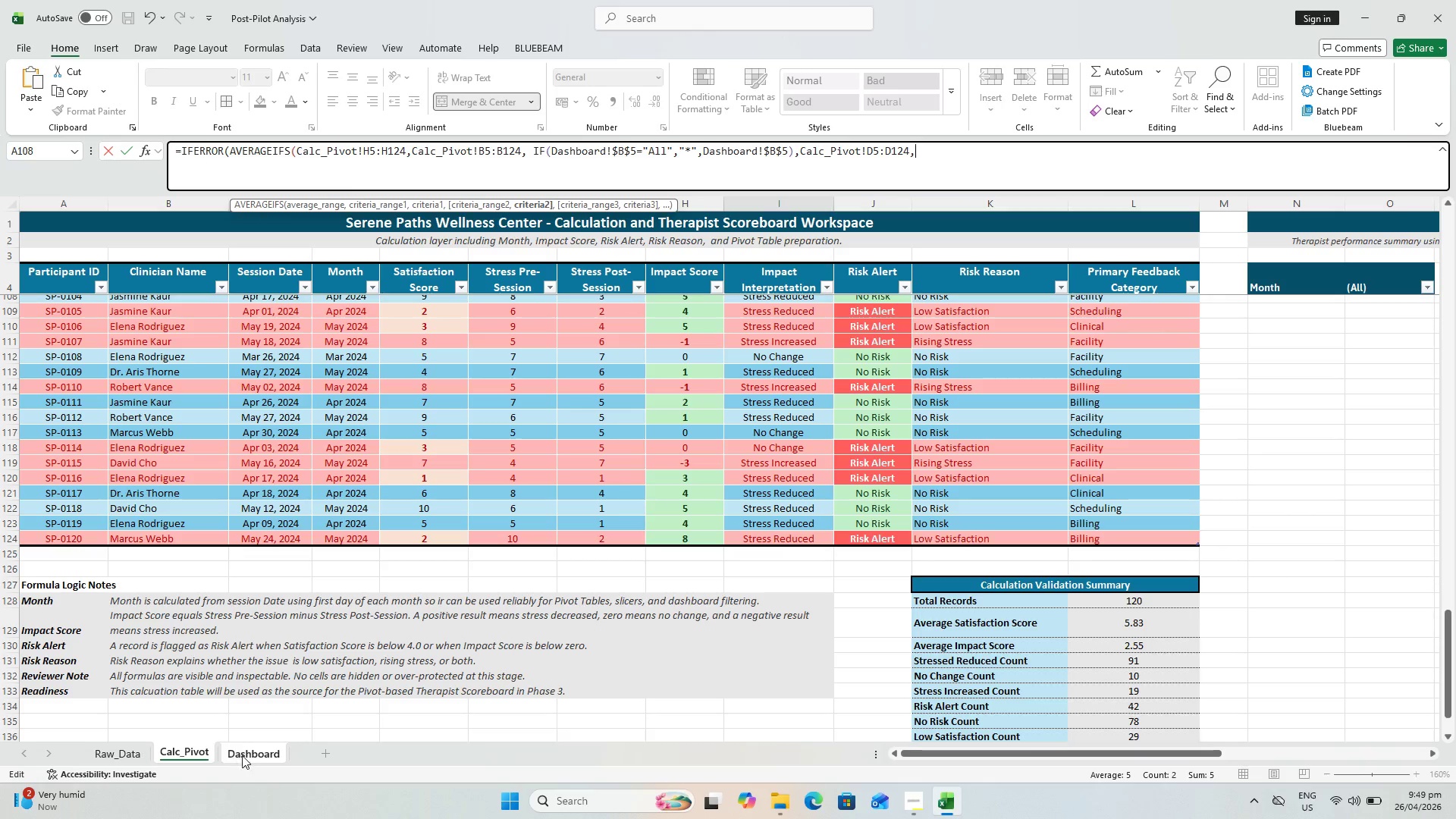 
type(IF()
 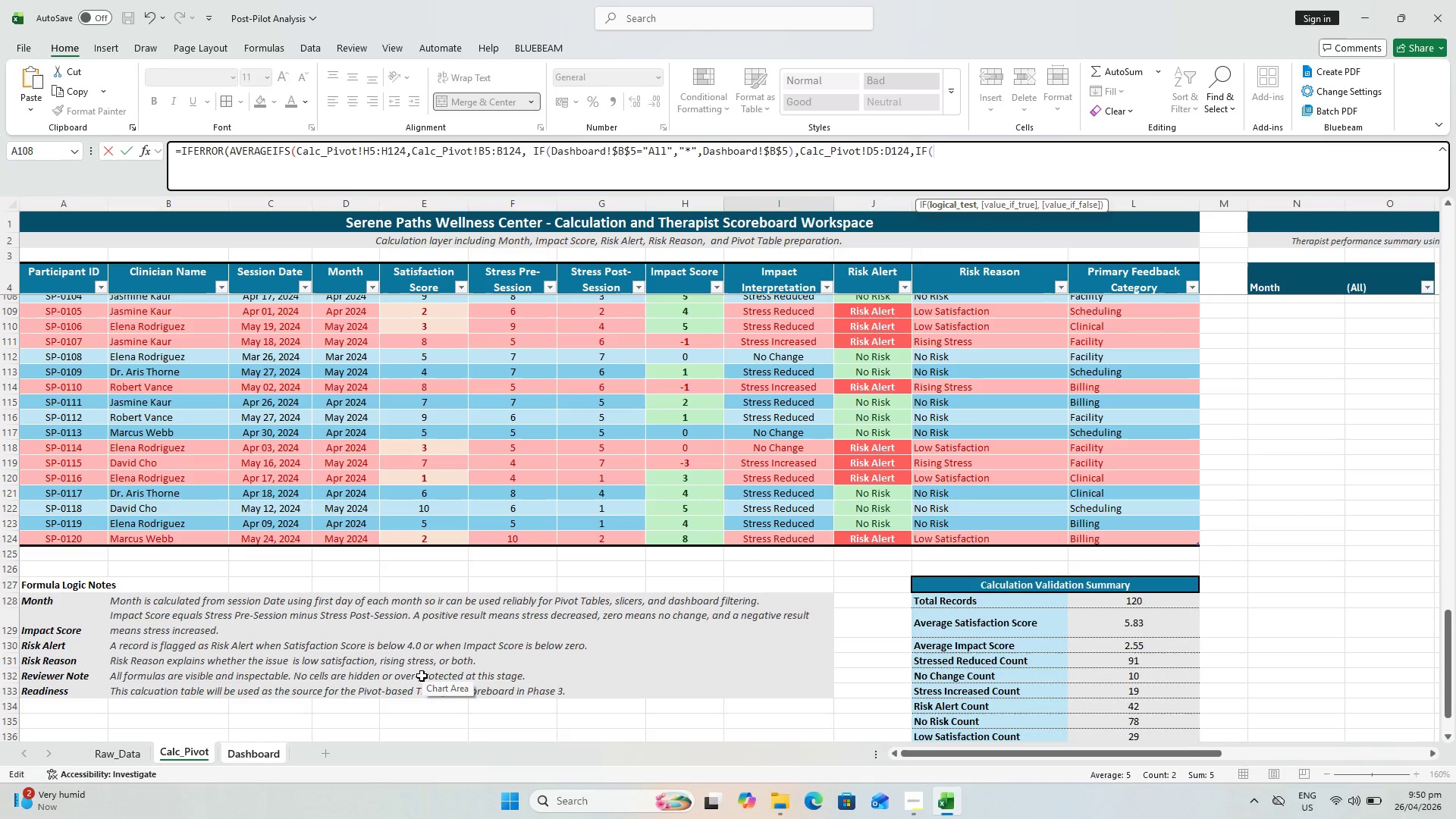 
left_click([275, 751])
 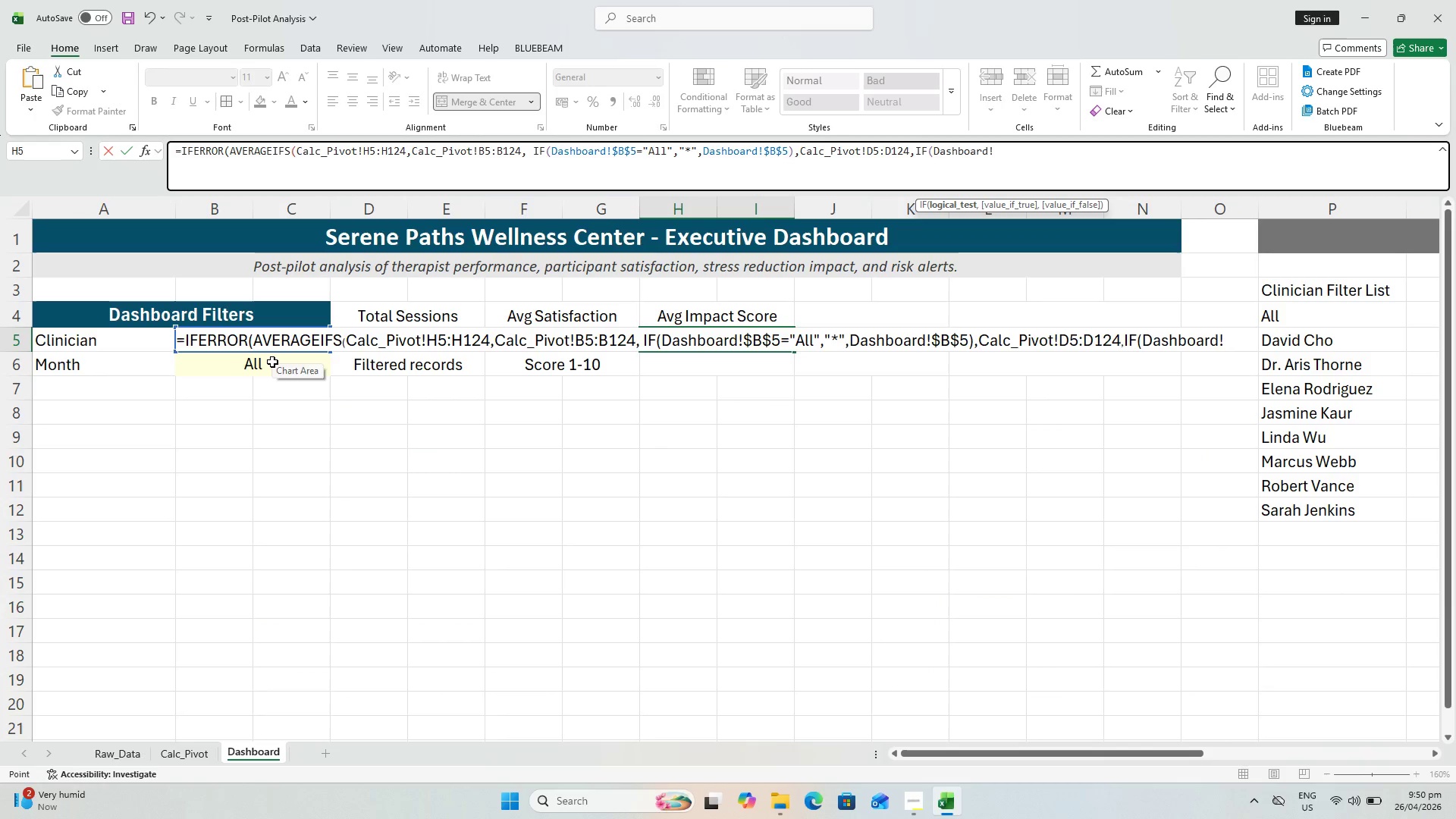 
left_click([272, 362])
 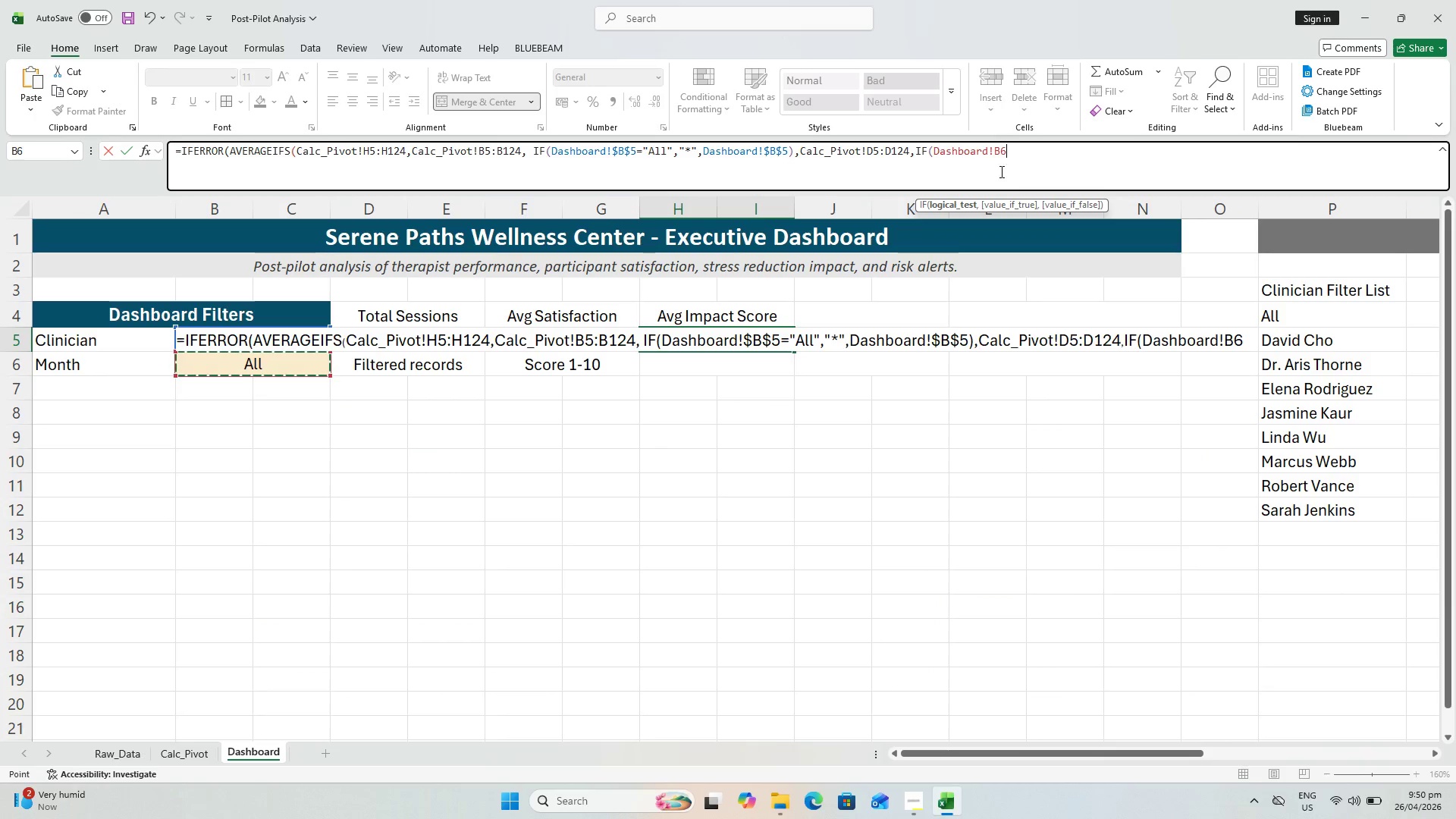 
left_click([999, 155])
 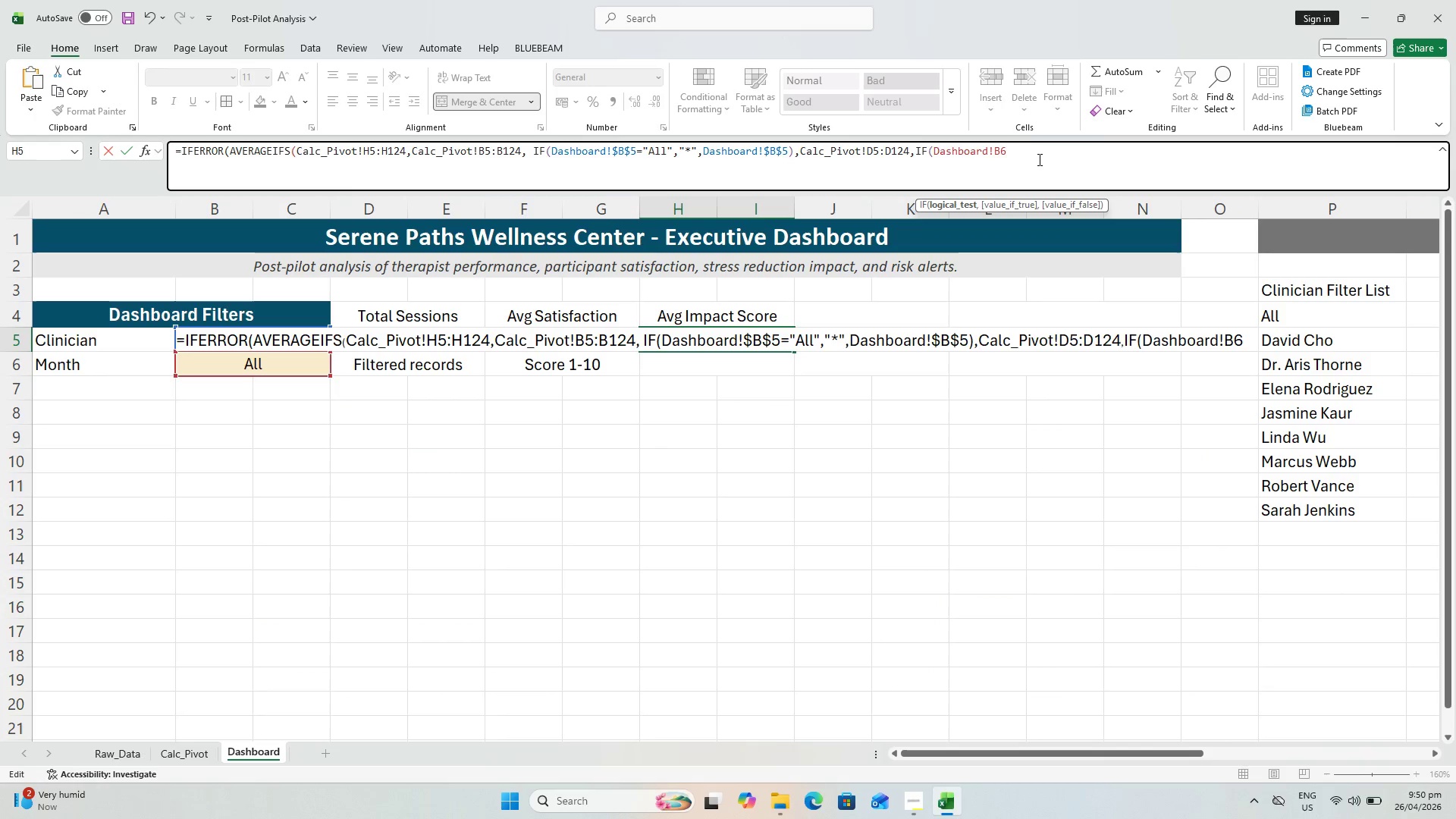 
key(F4)
 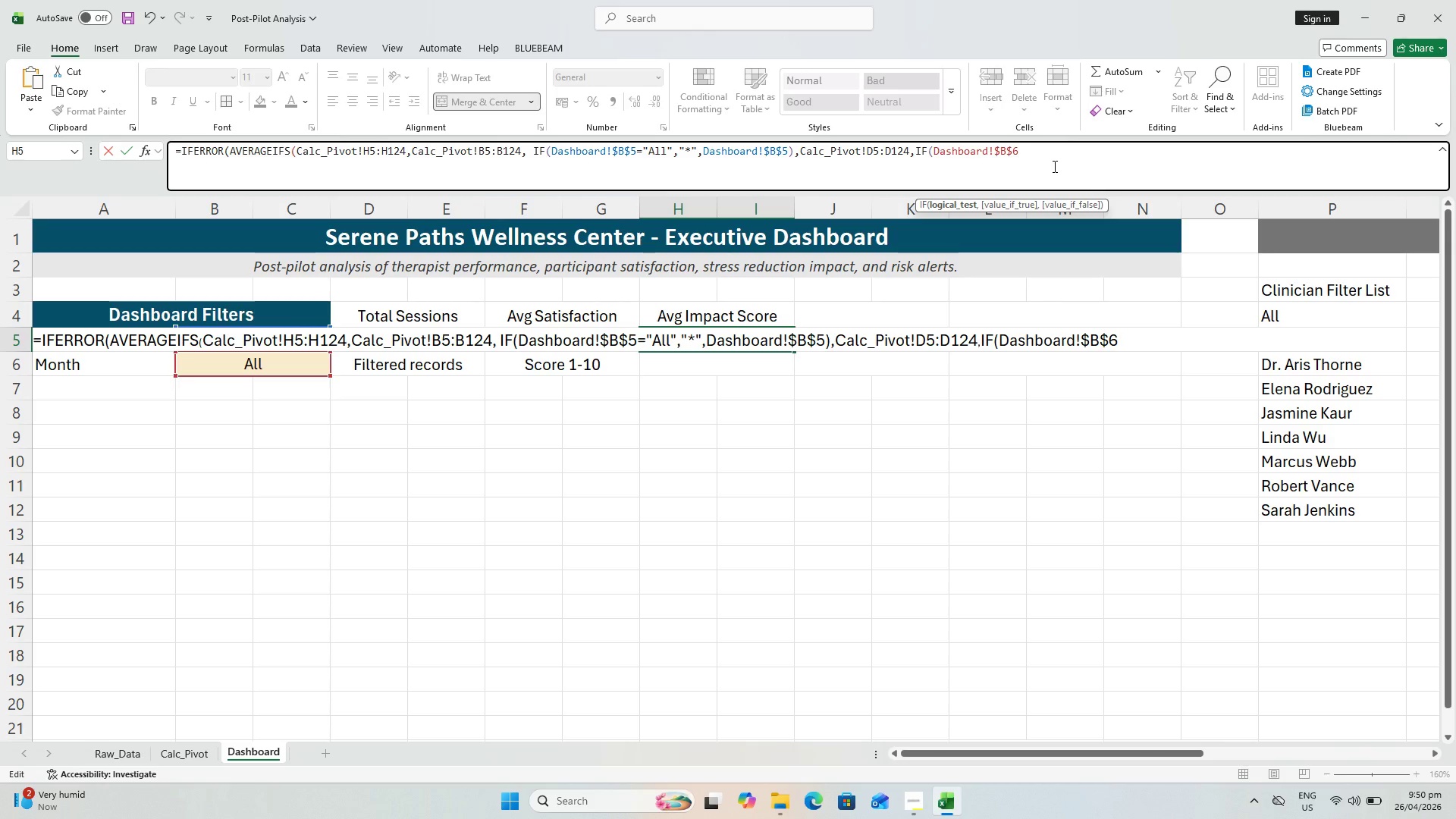 
type(="All","<>")
 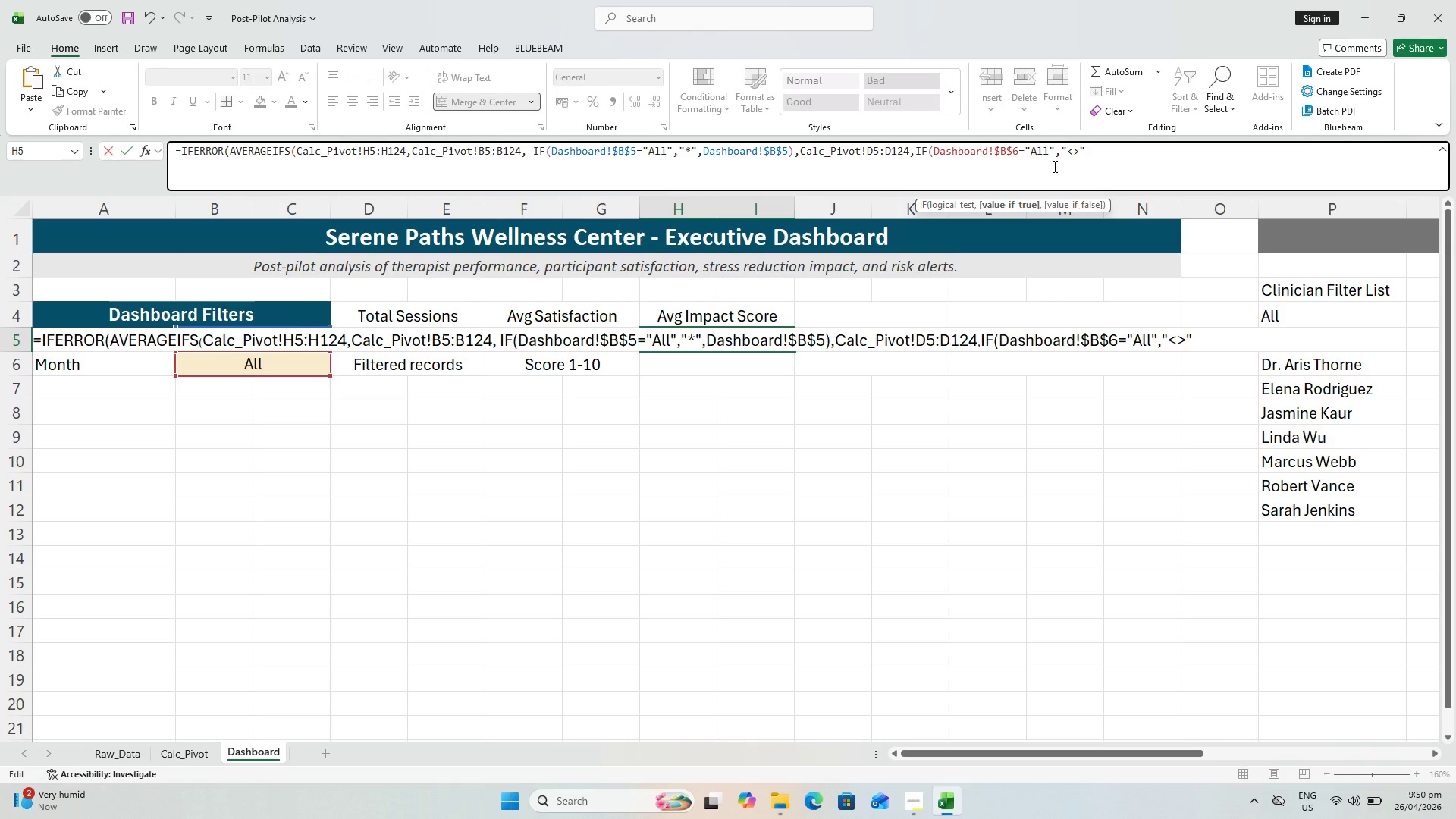 
key(Comma)
 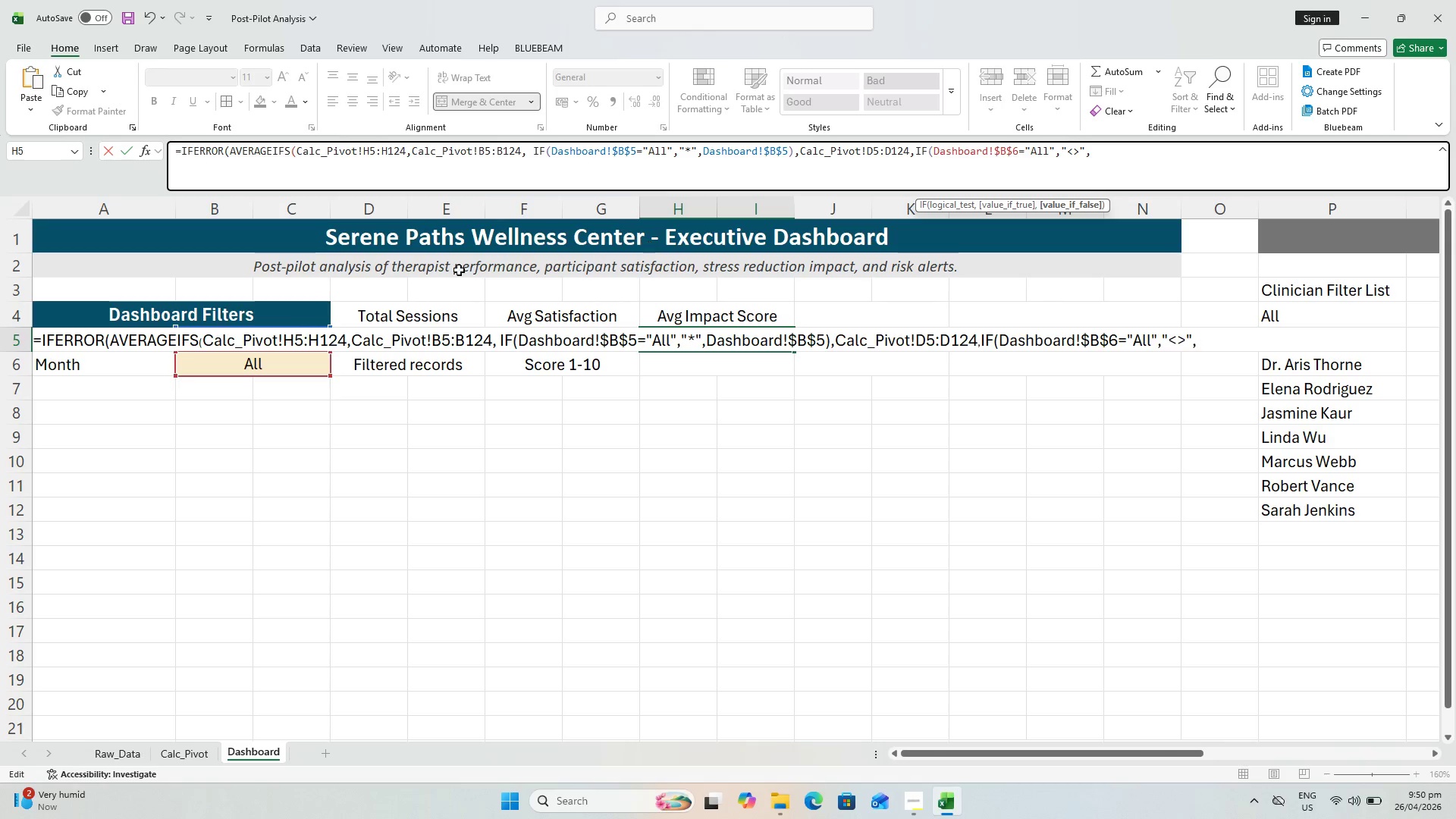 
left_click([287, 370])
 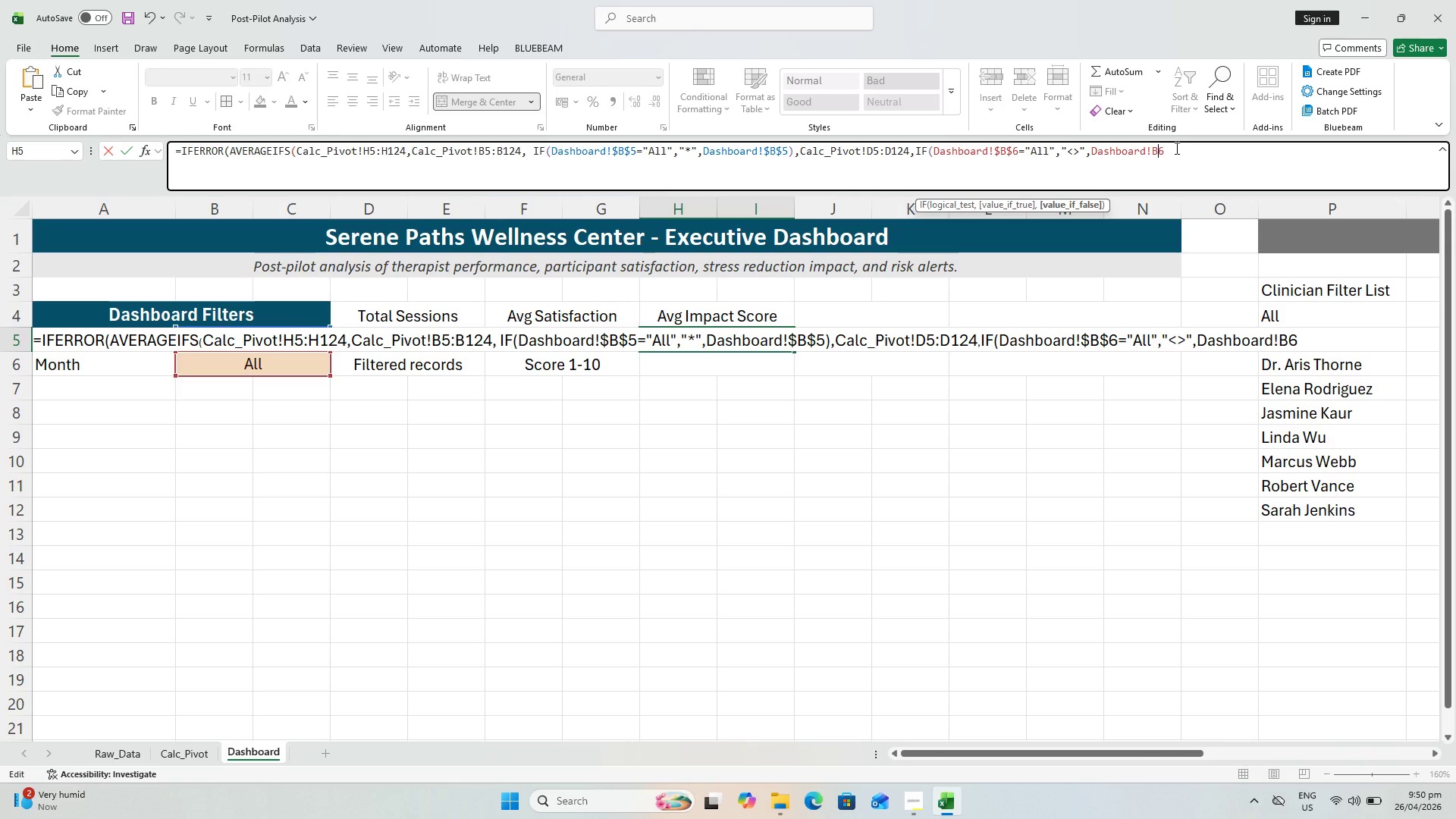 
key(F4)
 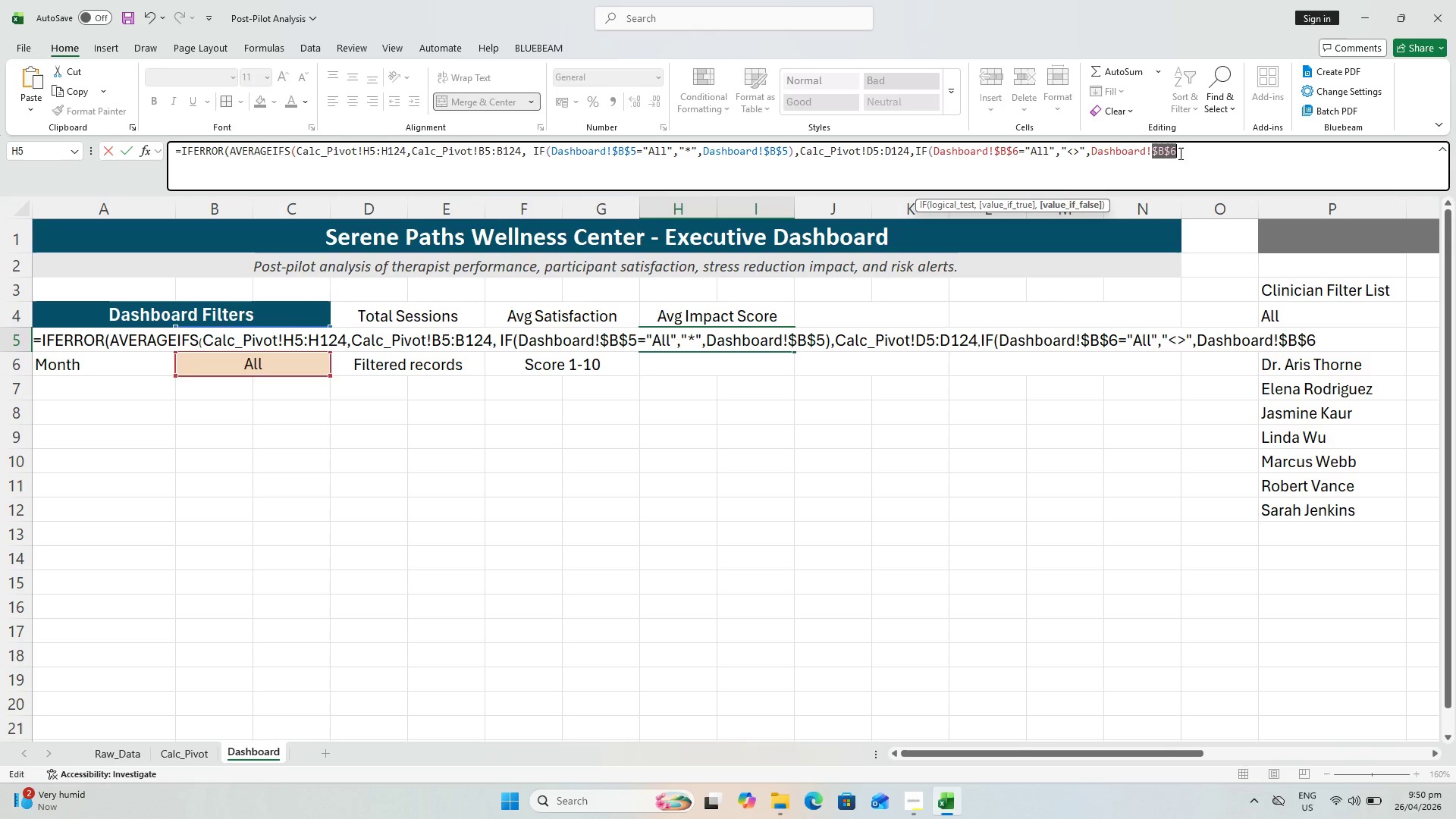 
left_click([1190, 157])
 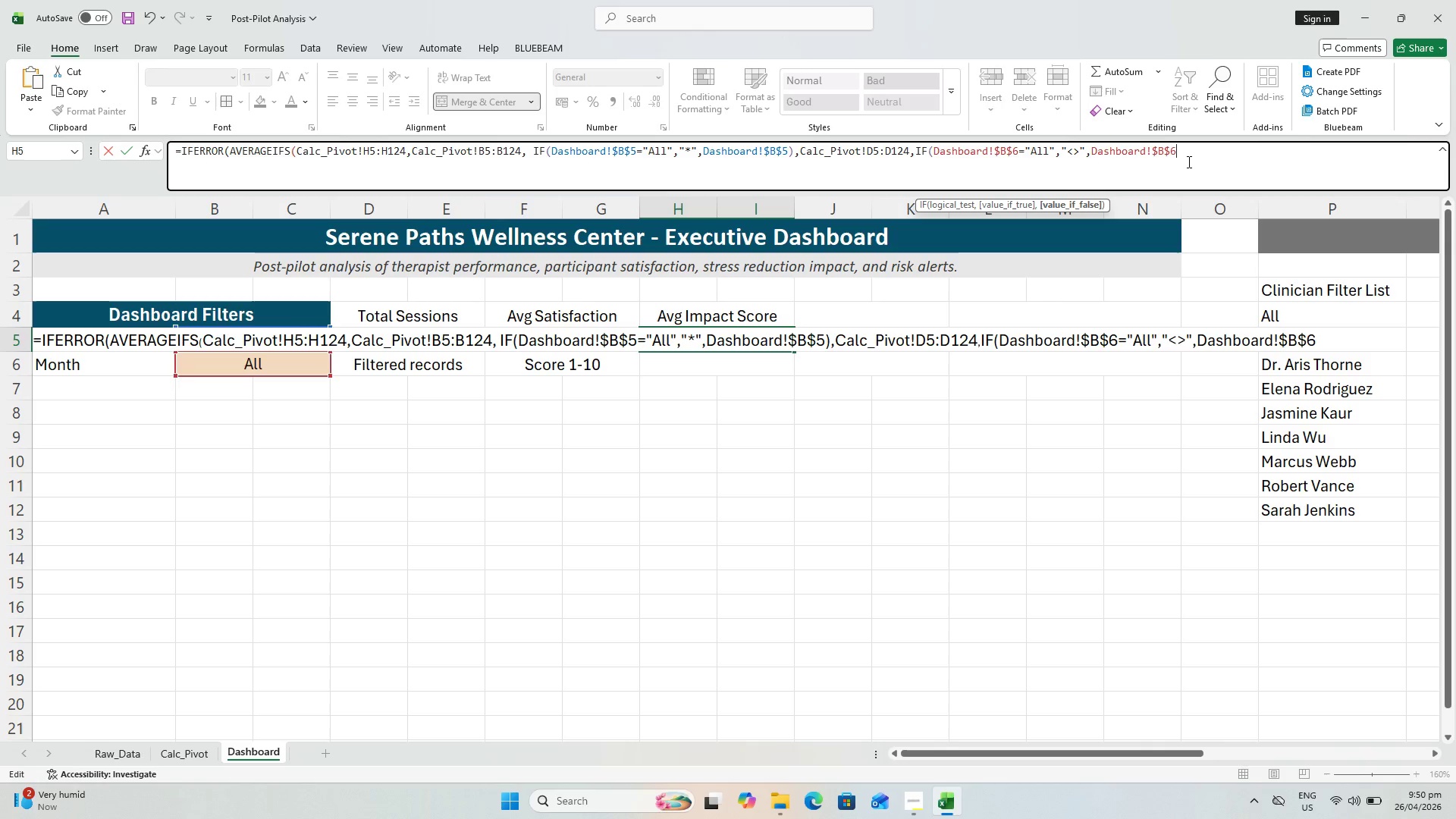 
type()),0))
 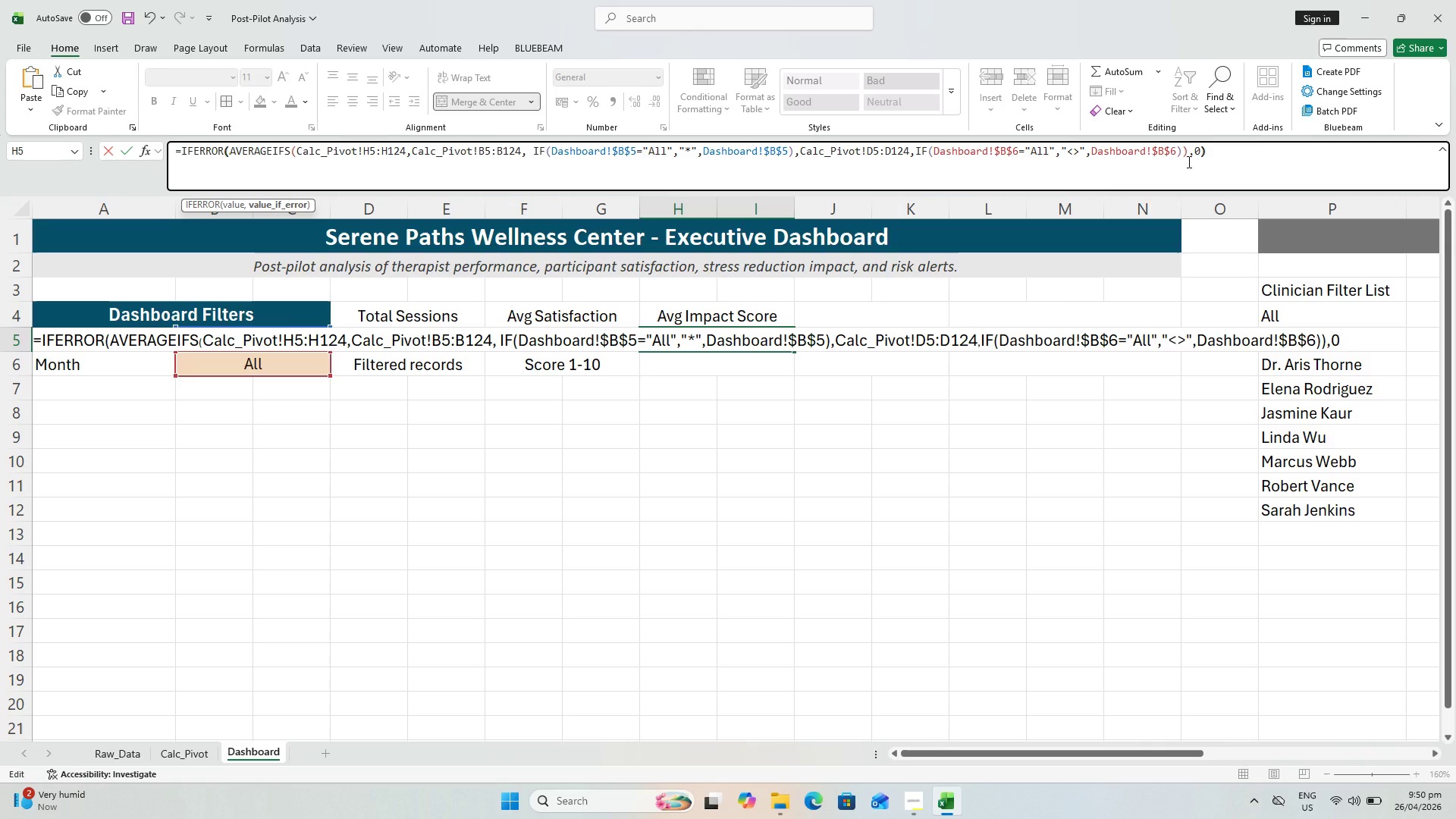 
wait(13.83)
 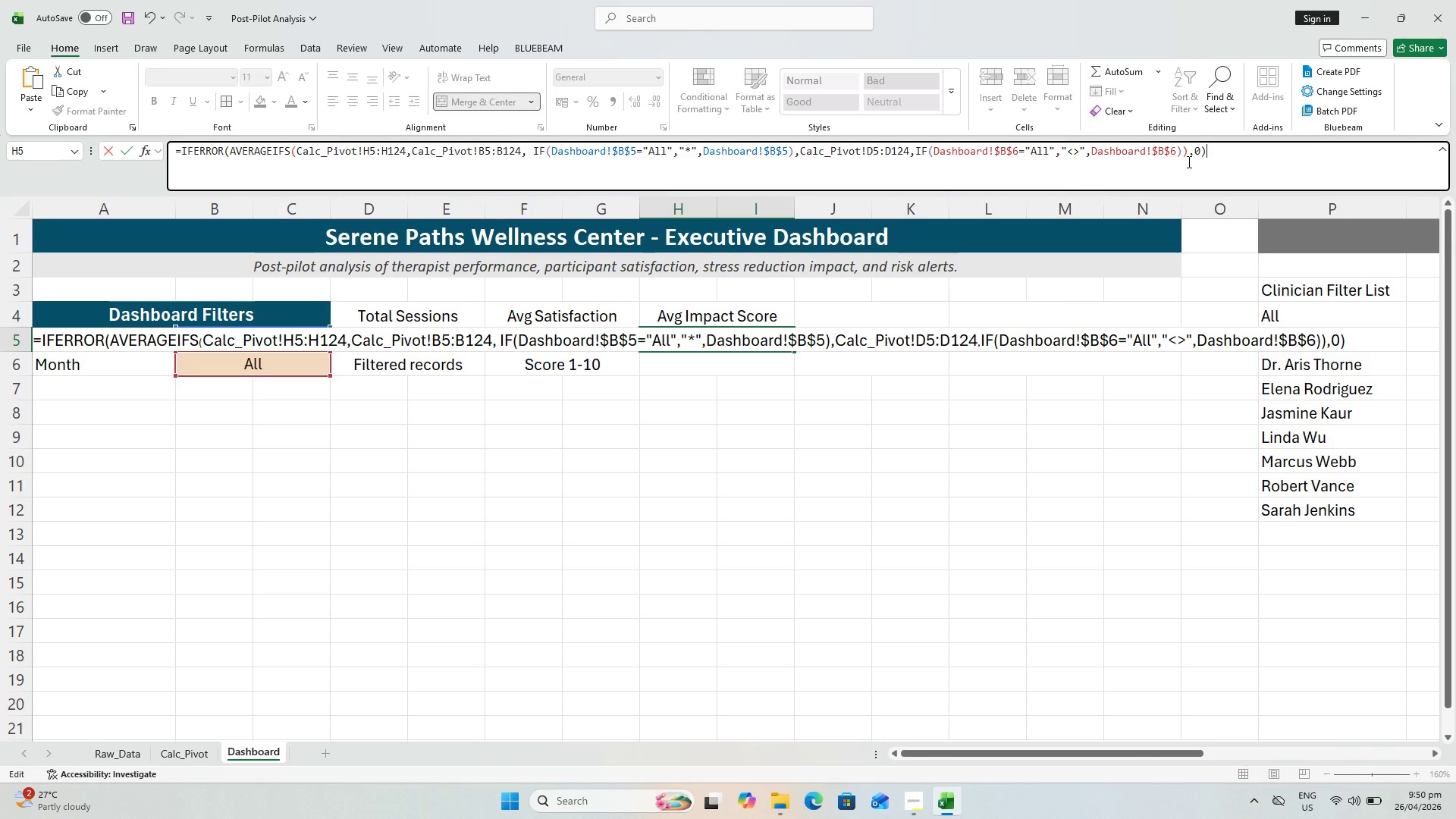 
key(Enter)
 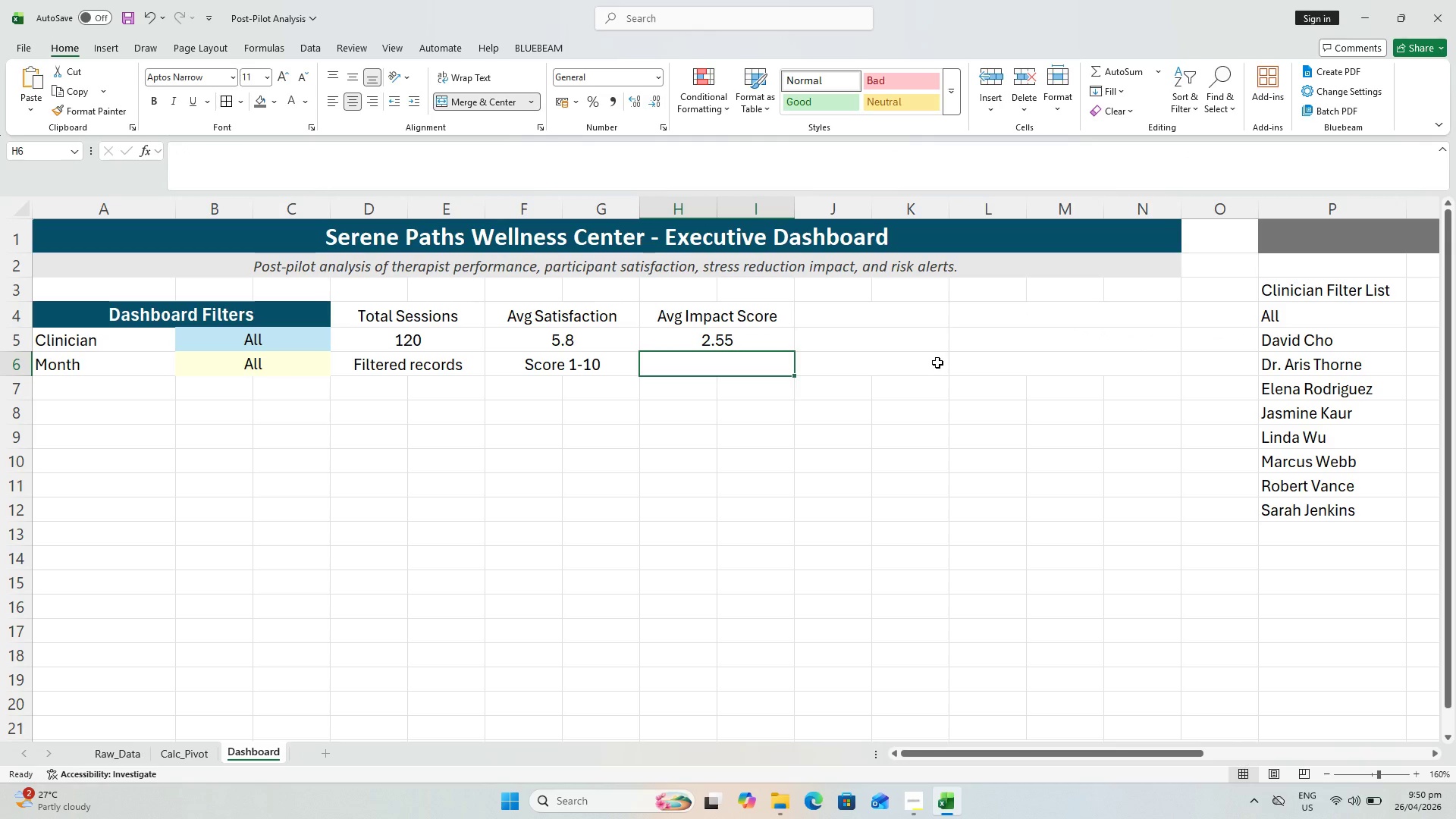 
key(Control+S)
 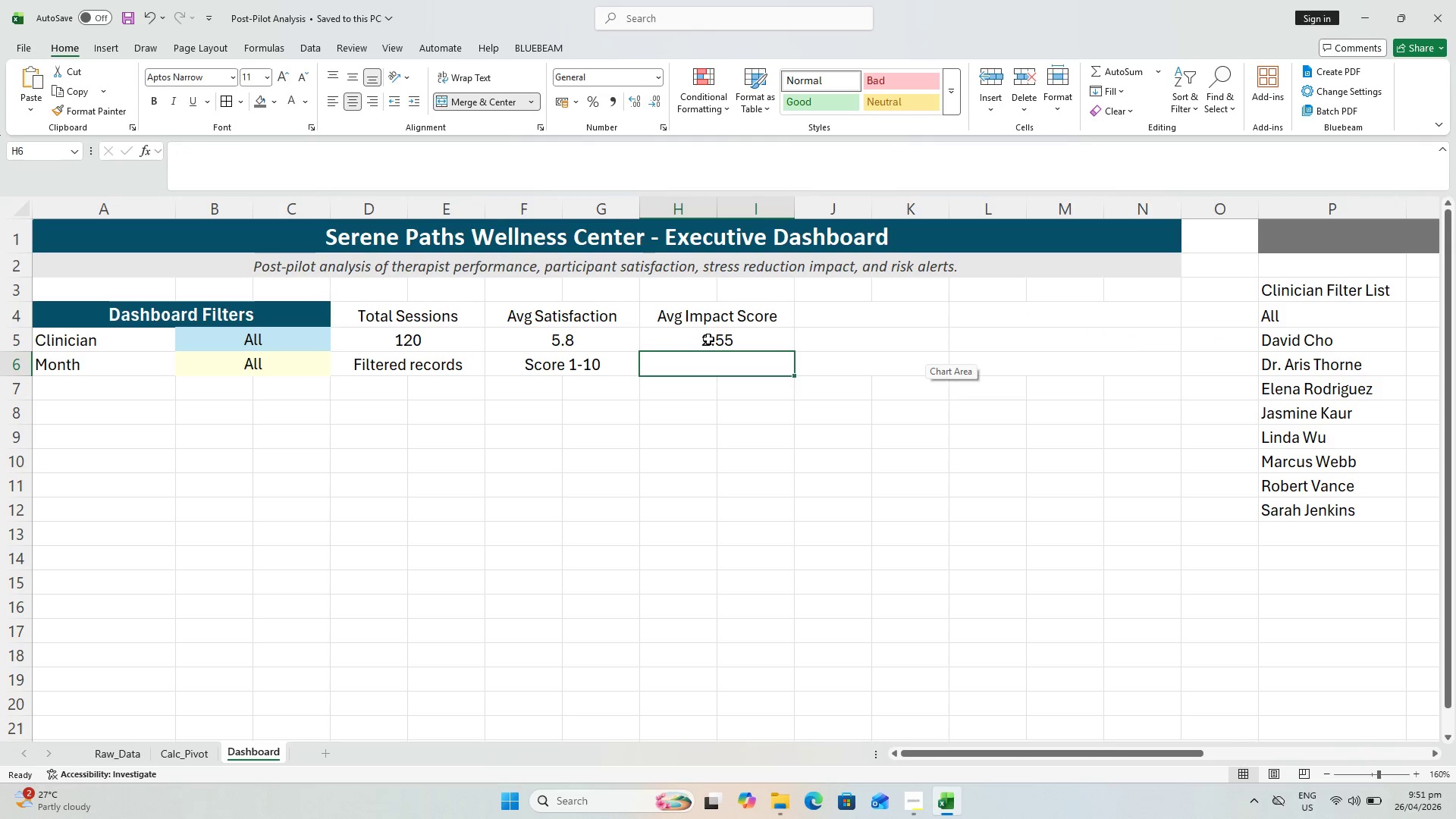 
wait(5.09)
 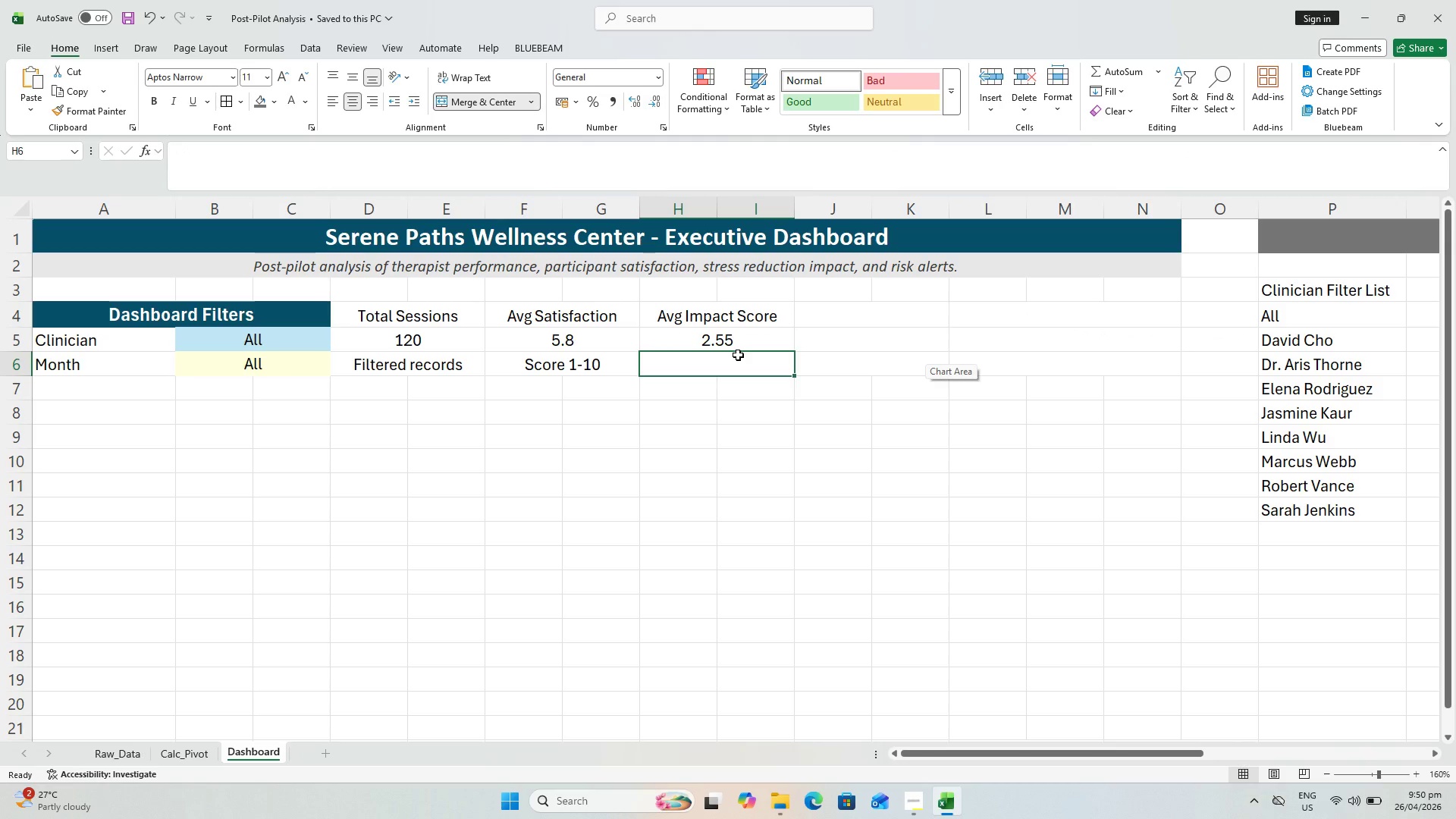 
type(Stress reduction)
 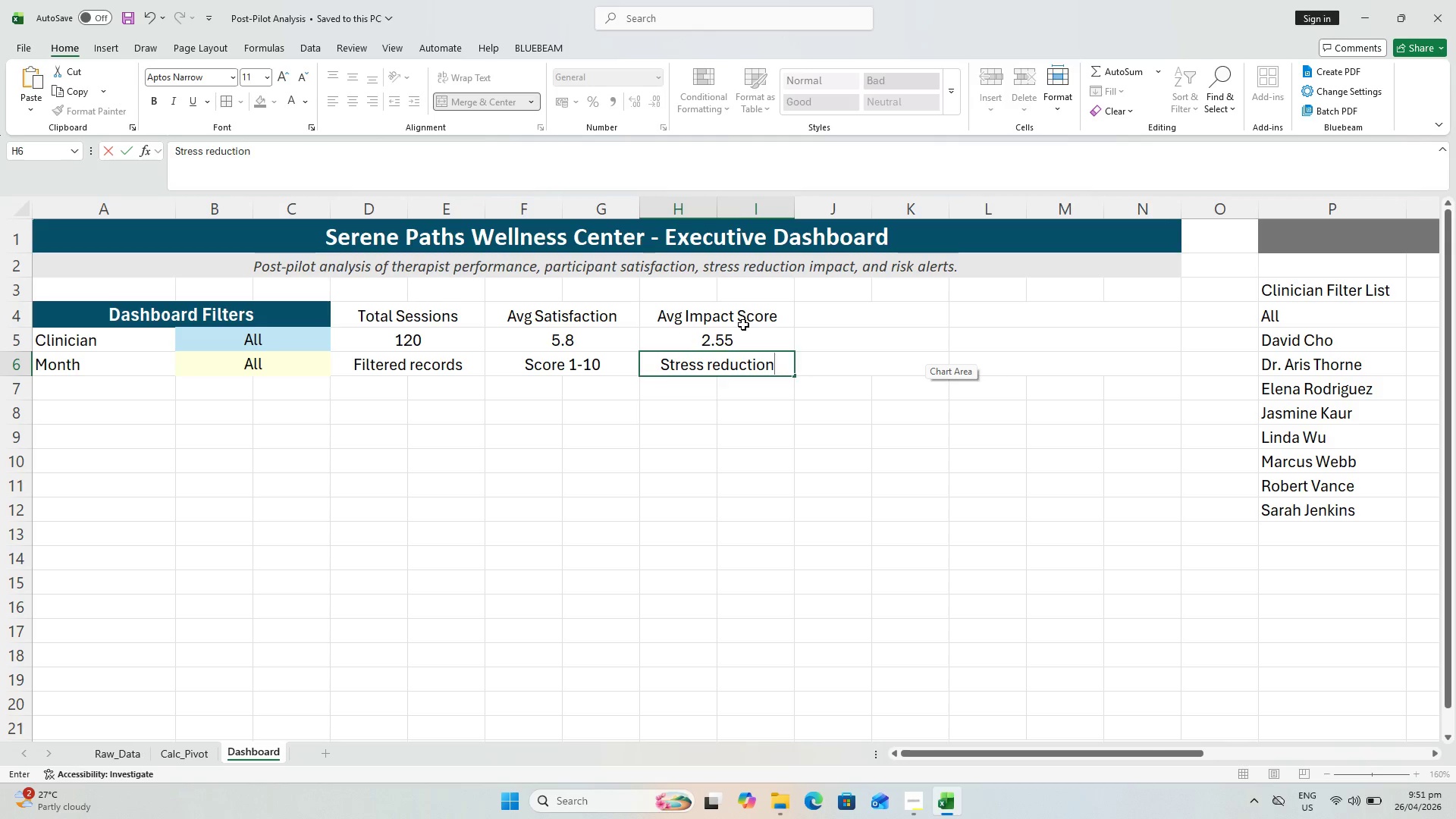 
key(Enter)
 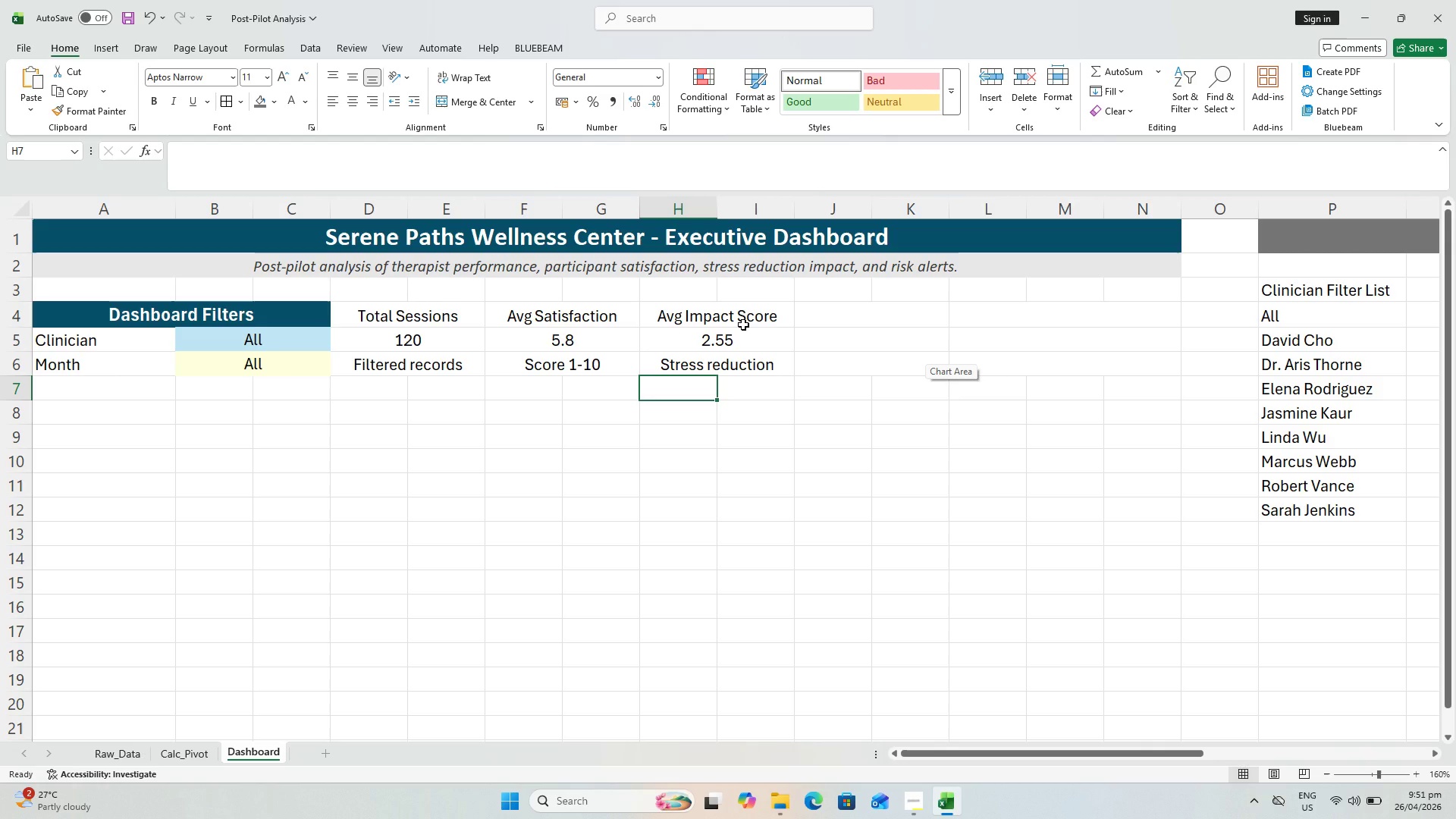 
key(Control+S)
 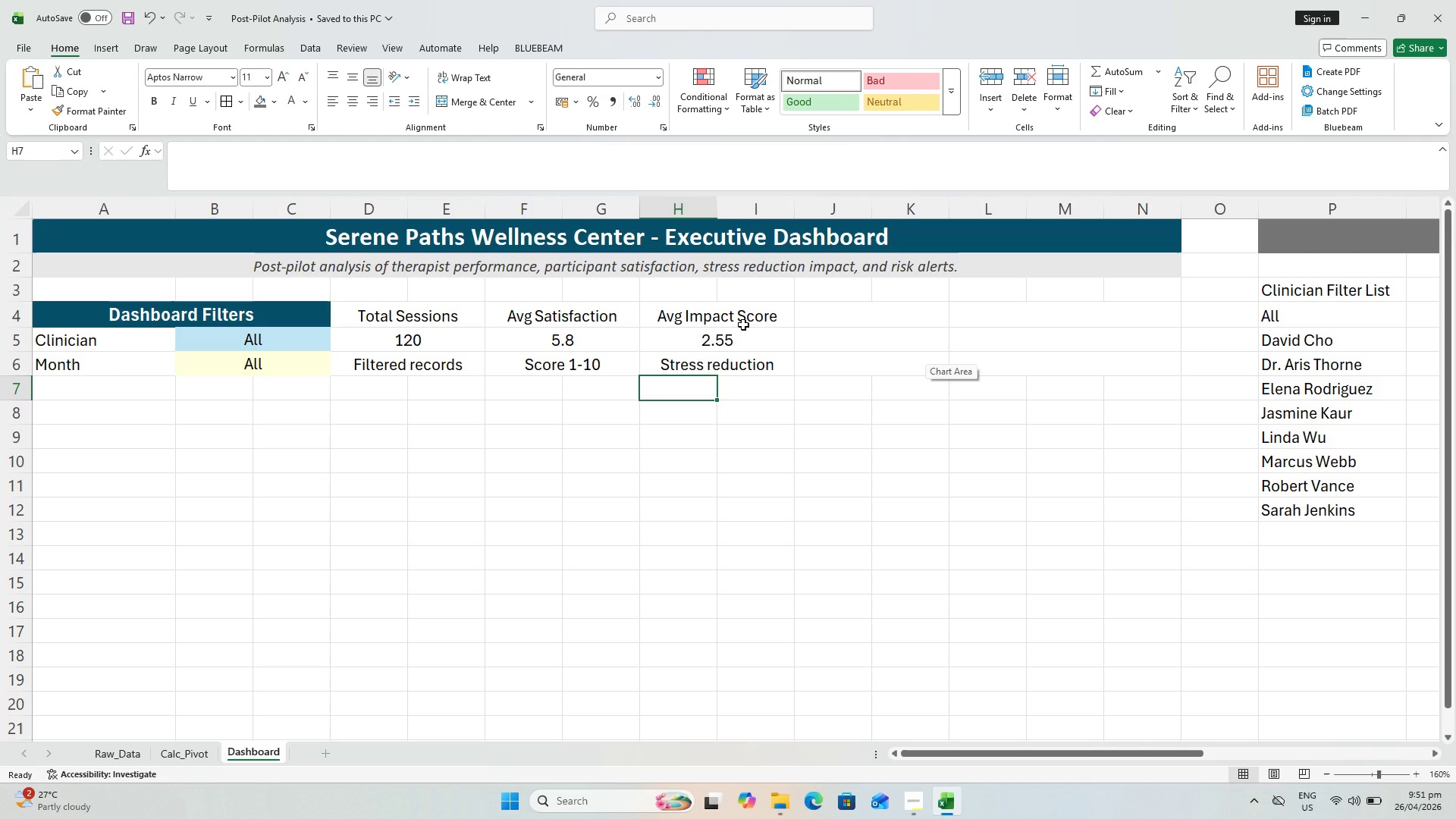 
key(Control+S)
 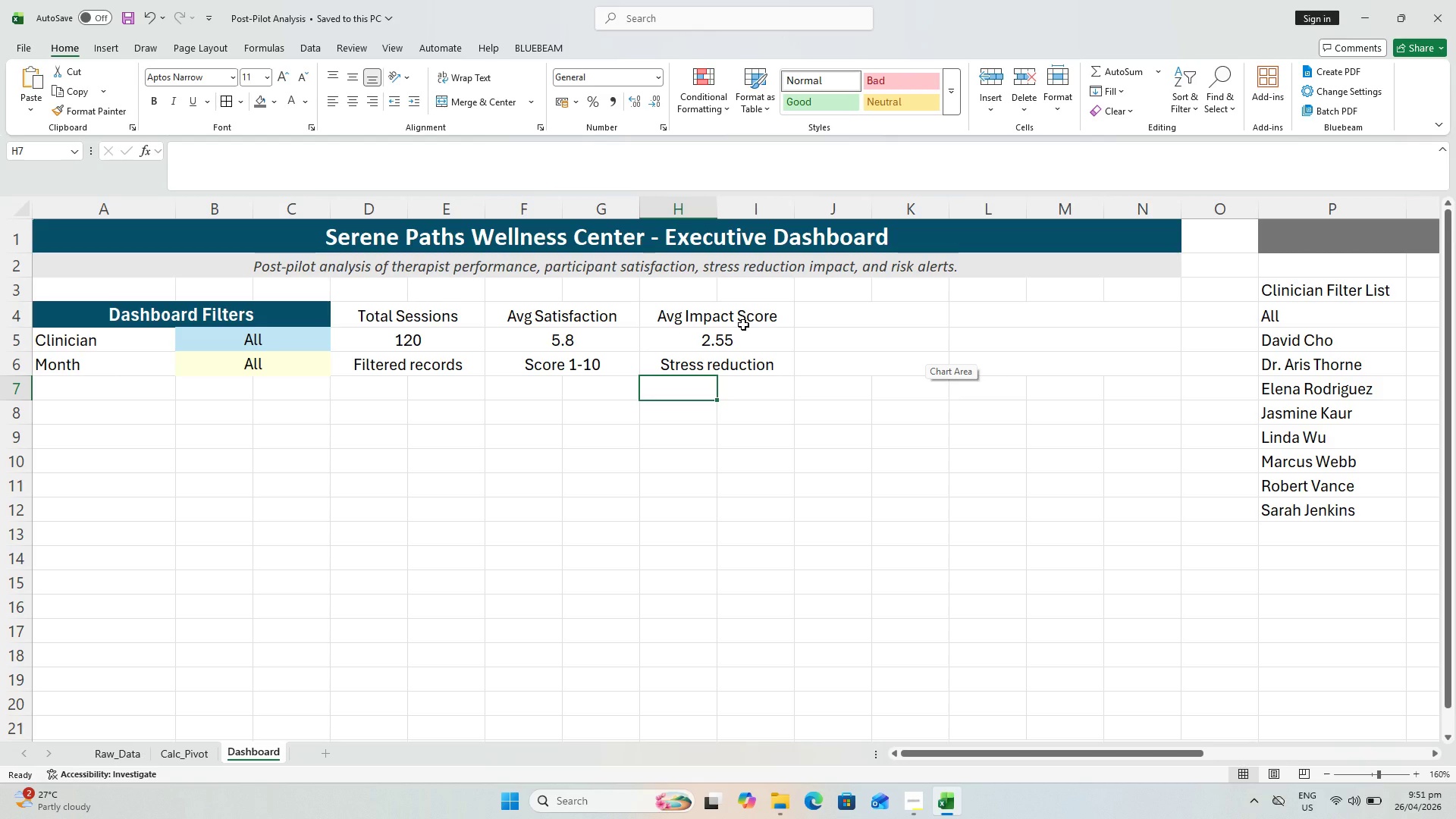 
wait(9.89)
 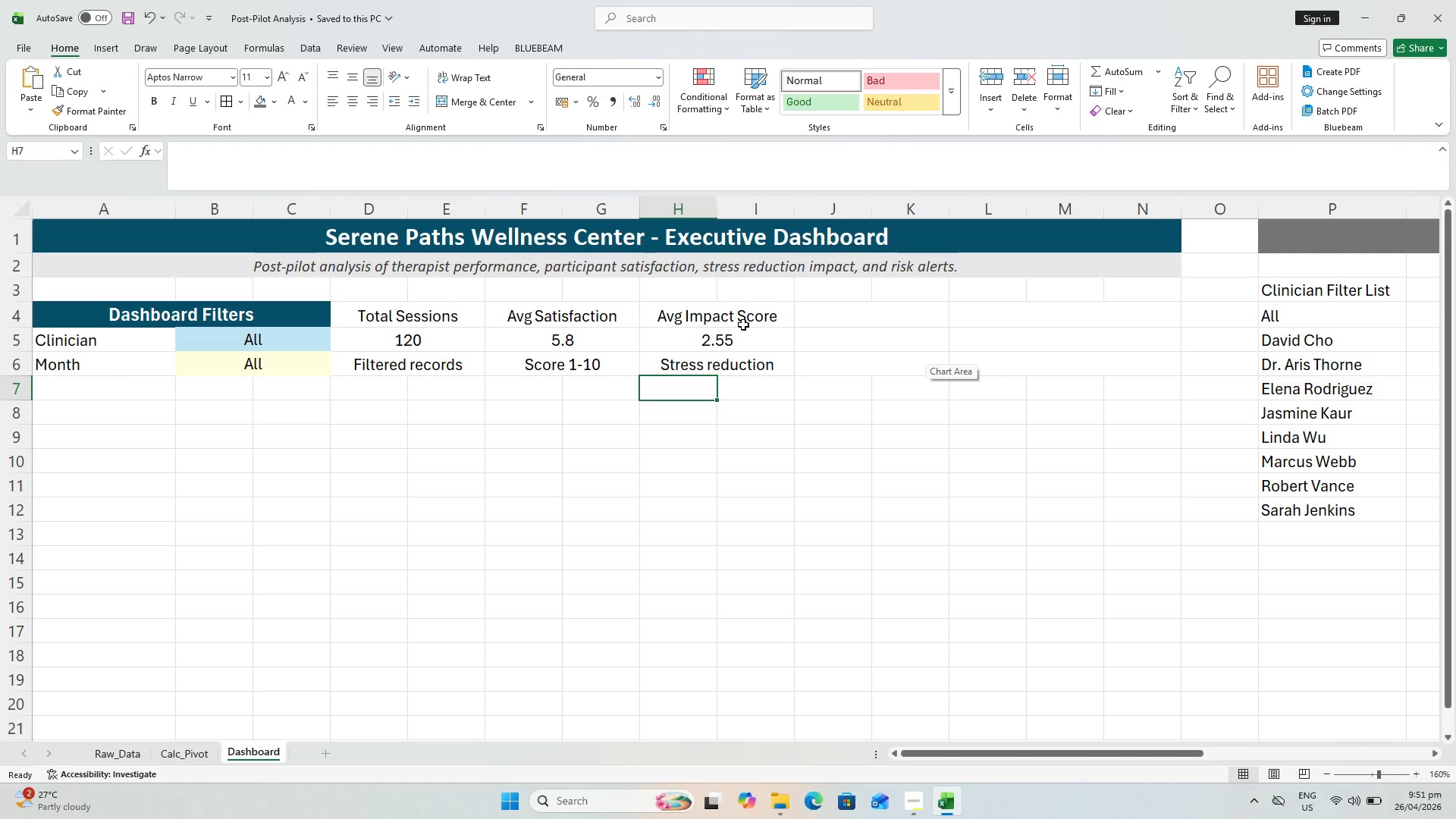 
key(Control+S)
 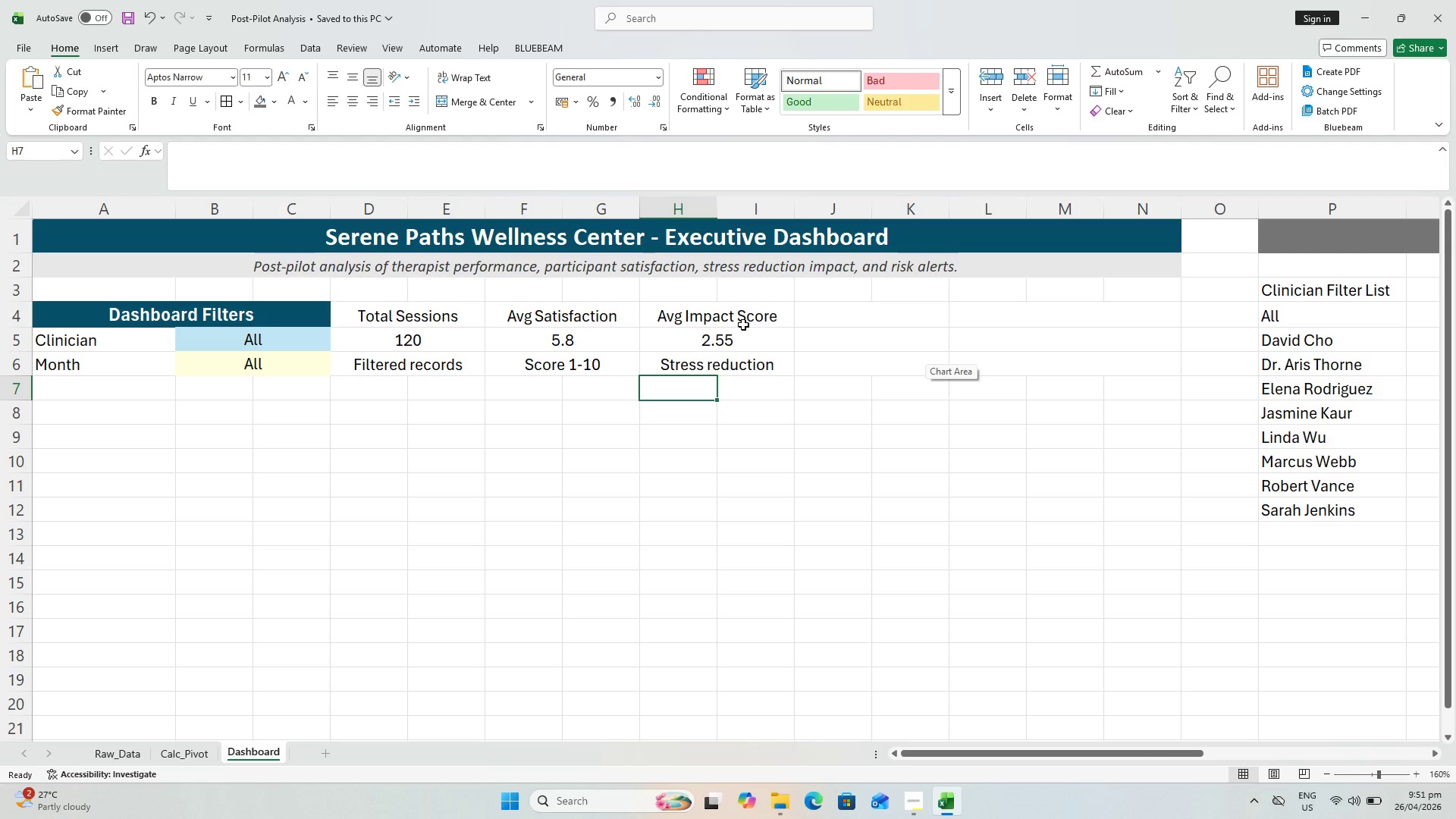 
wait(10.17)
 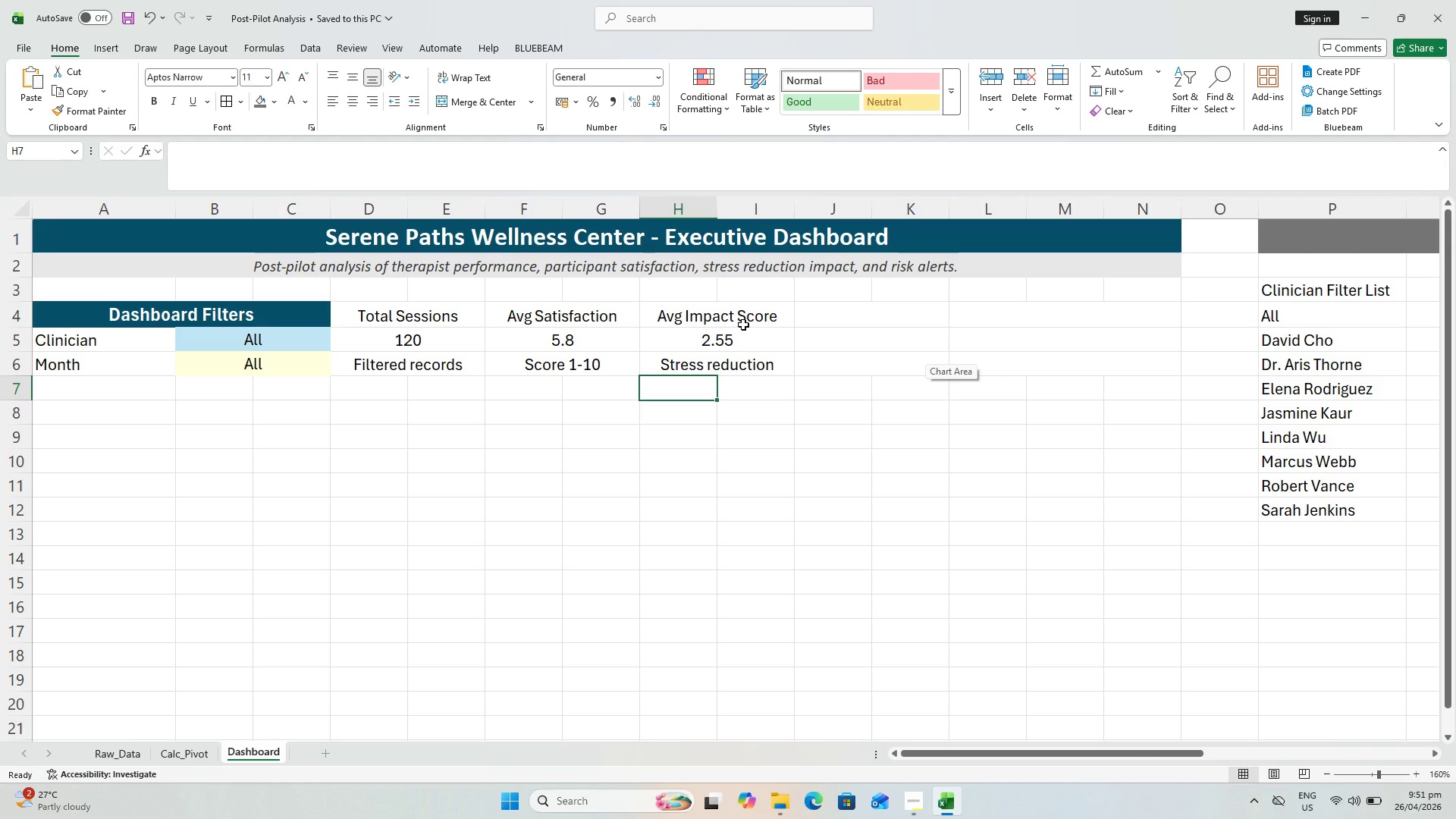 
key(Control+S)
 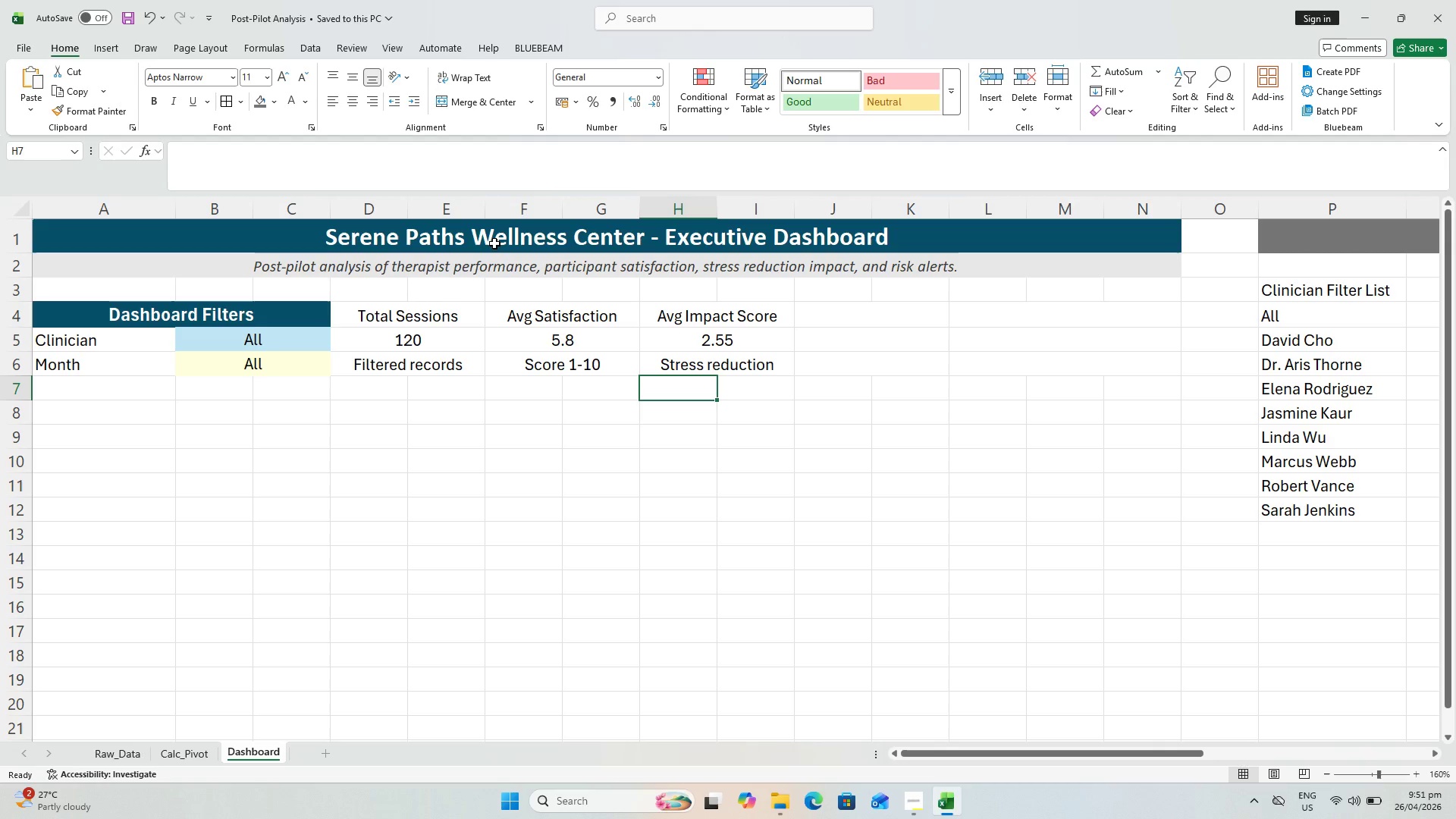 
wait(10.11)
 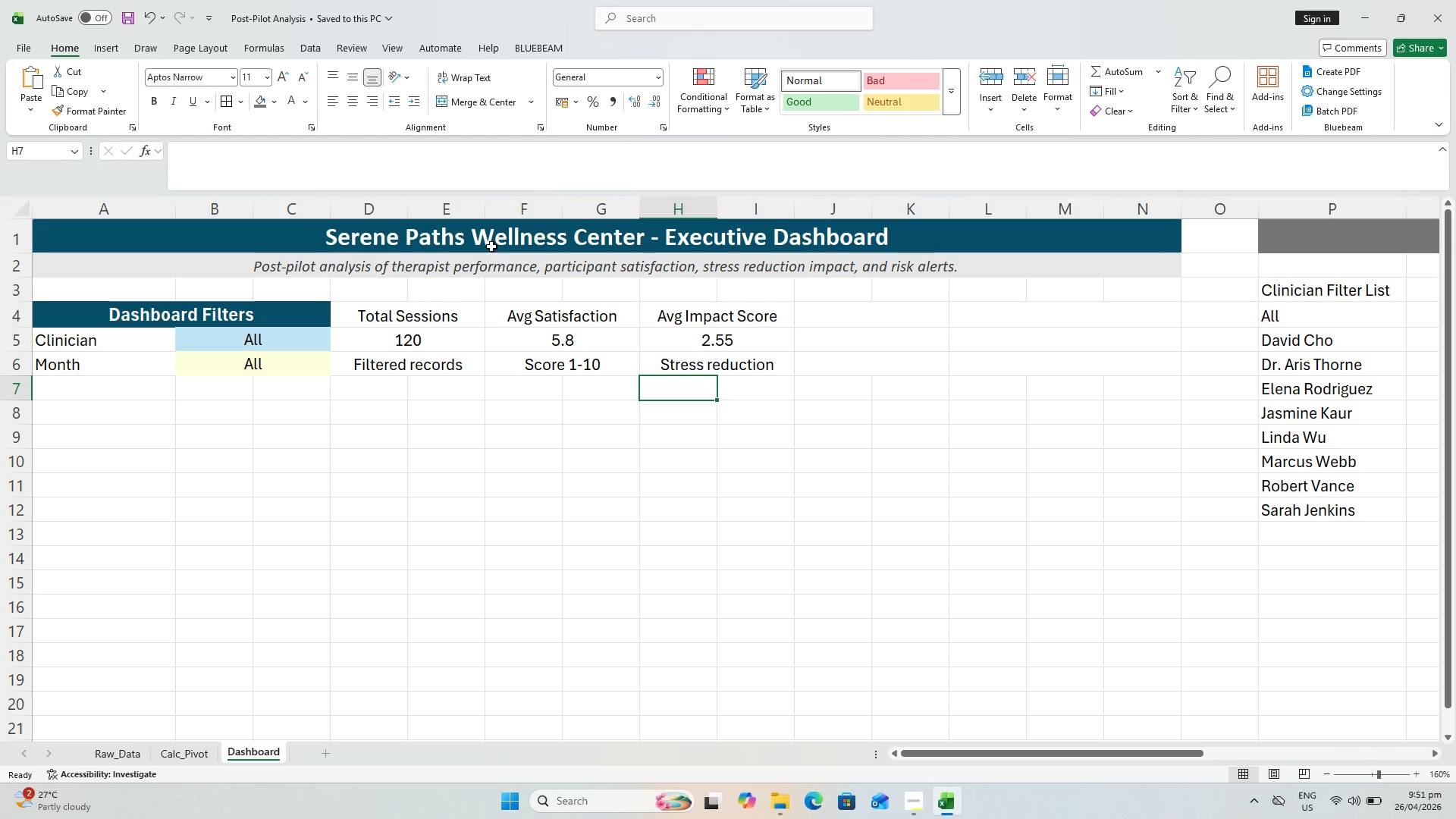 
key(Control+S)
 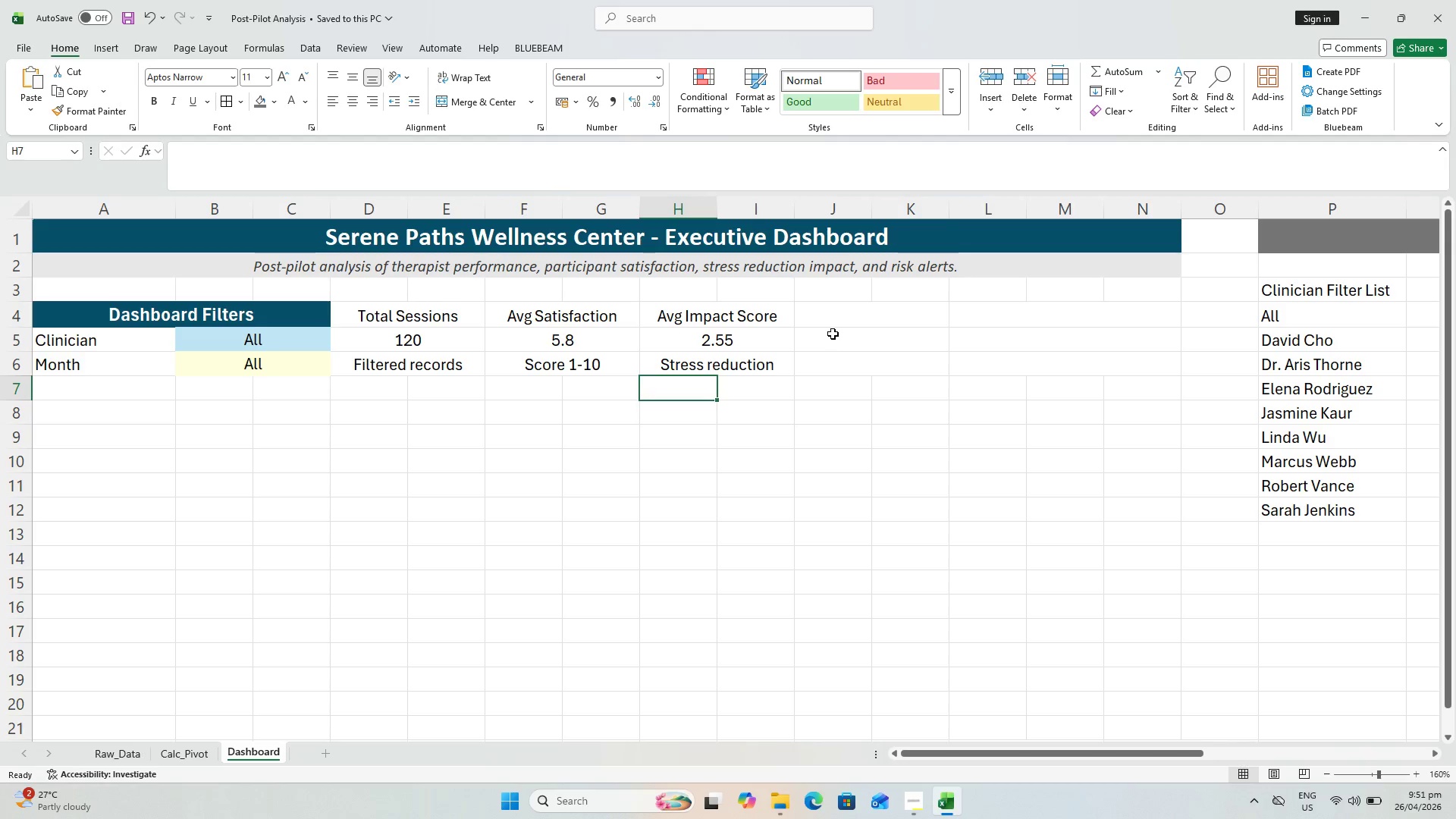 
double_click([827, 312])
 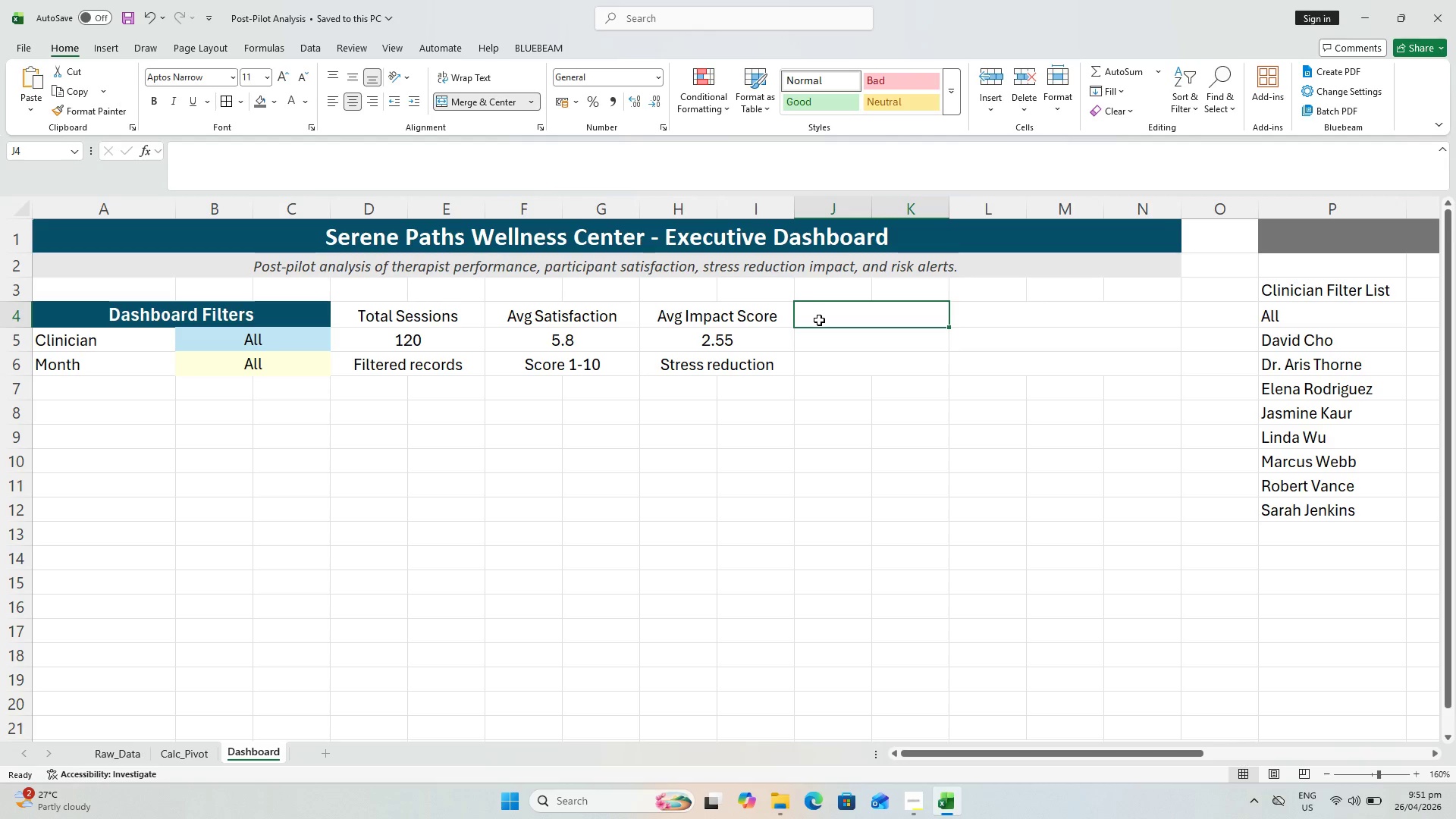 
type(Ridsk)
key(Backspace)
key(Backspace)
type(k)
key(Backspace)
type(k Alerts)
 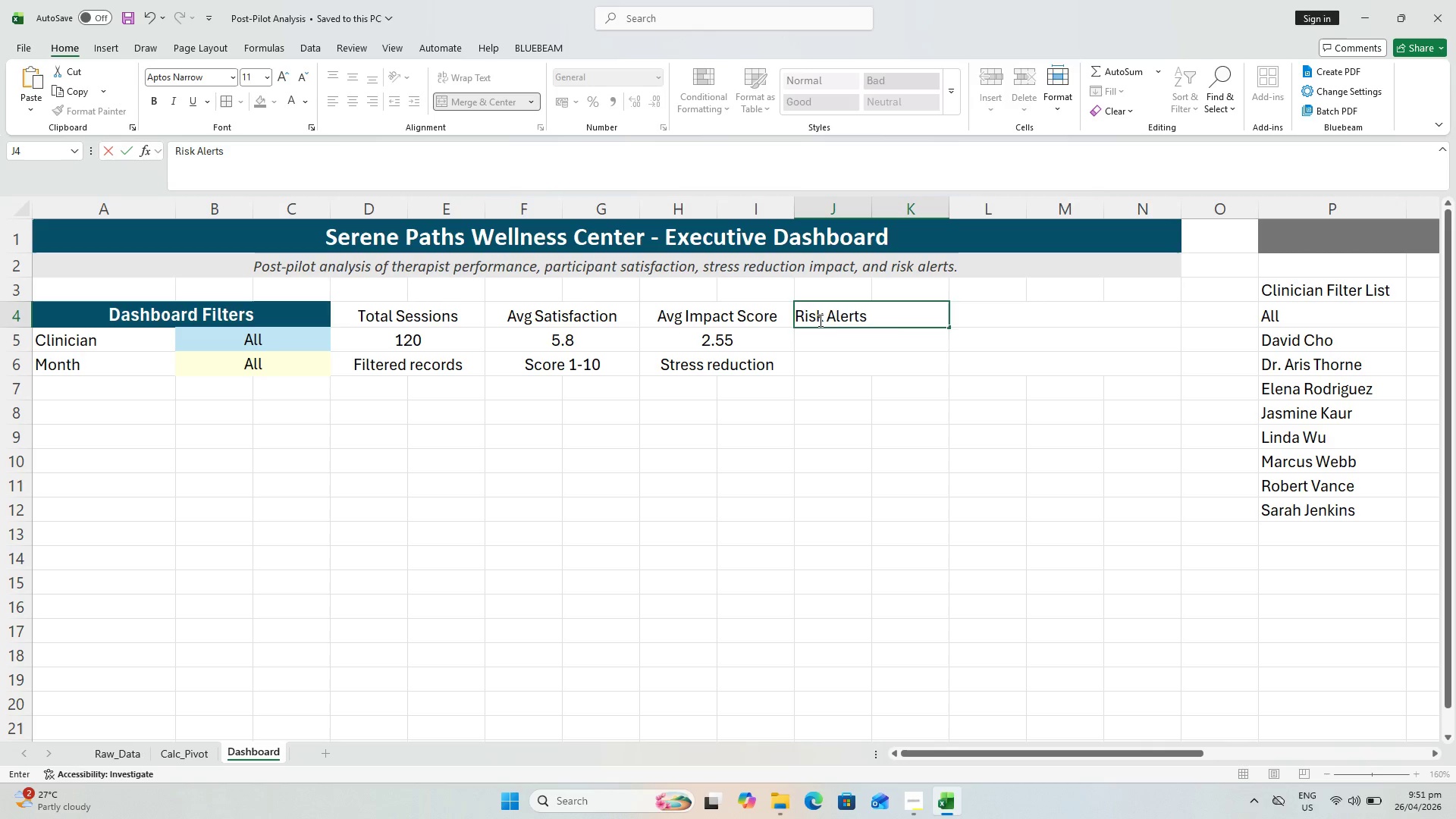 
key(Enter)
 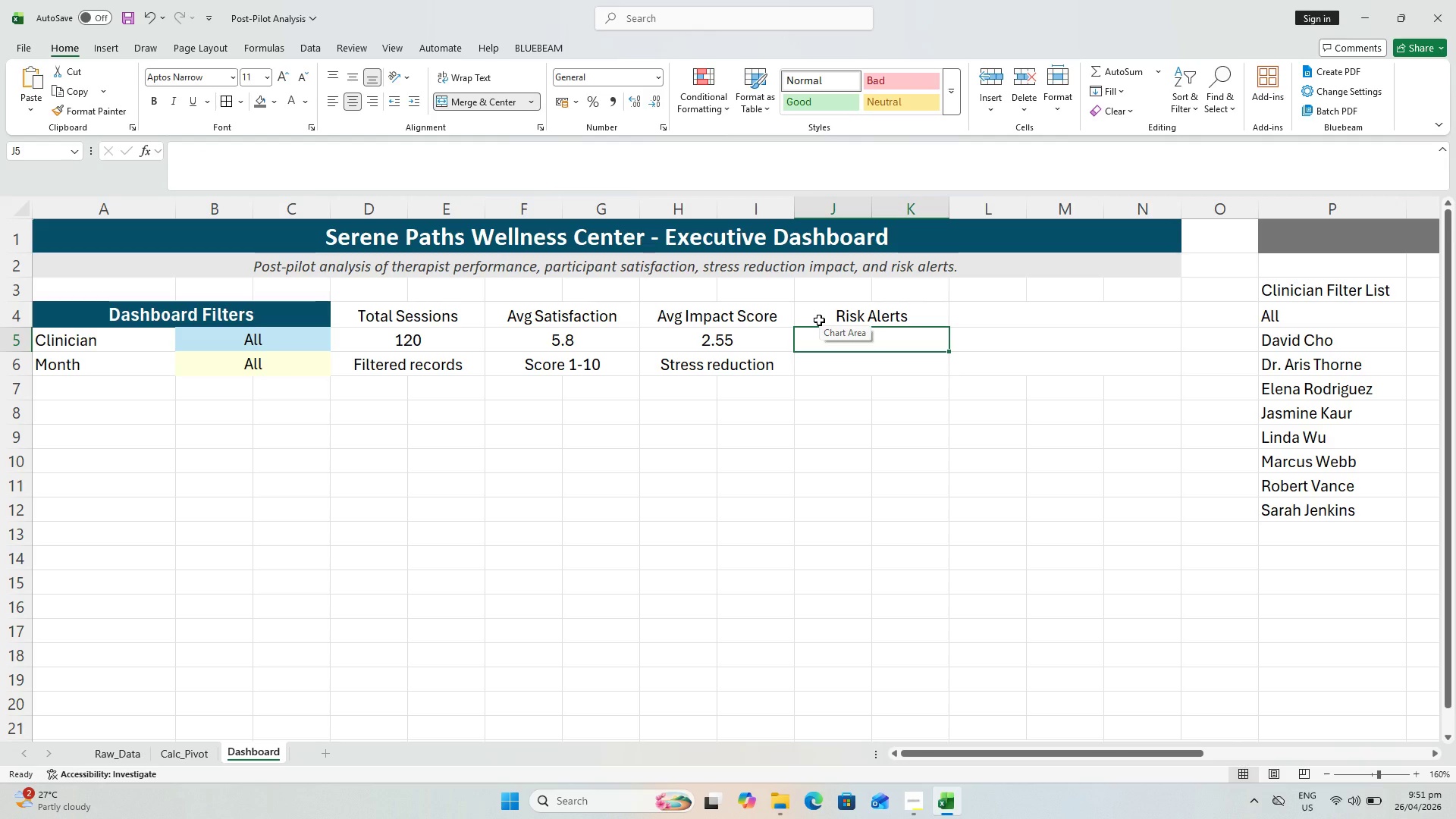 
type(=COUNTIF)
 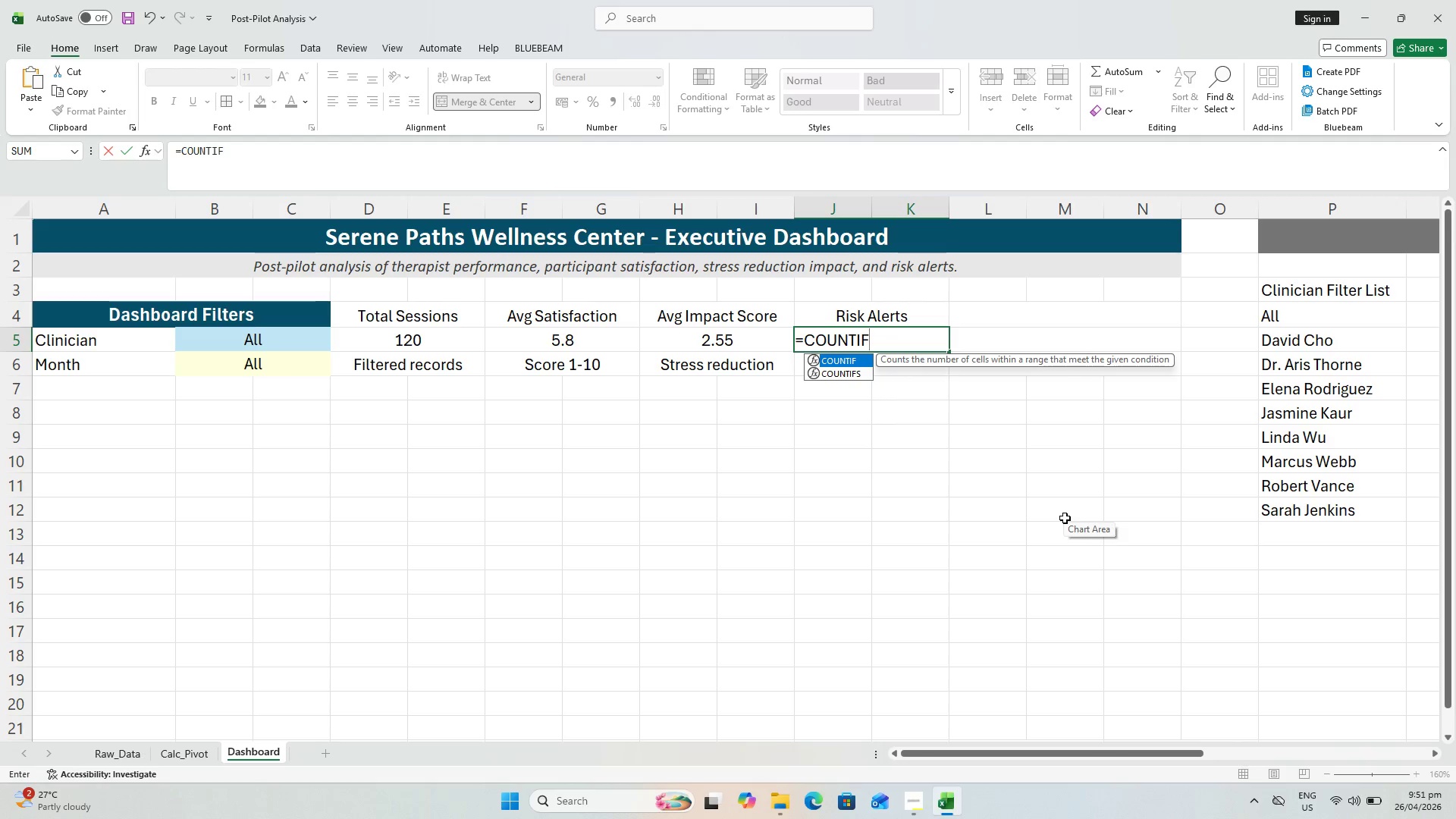 
type(S()
 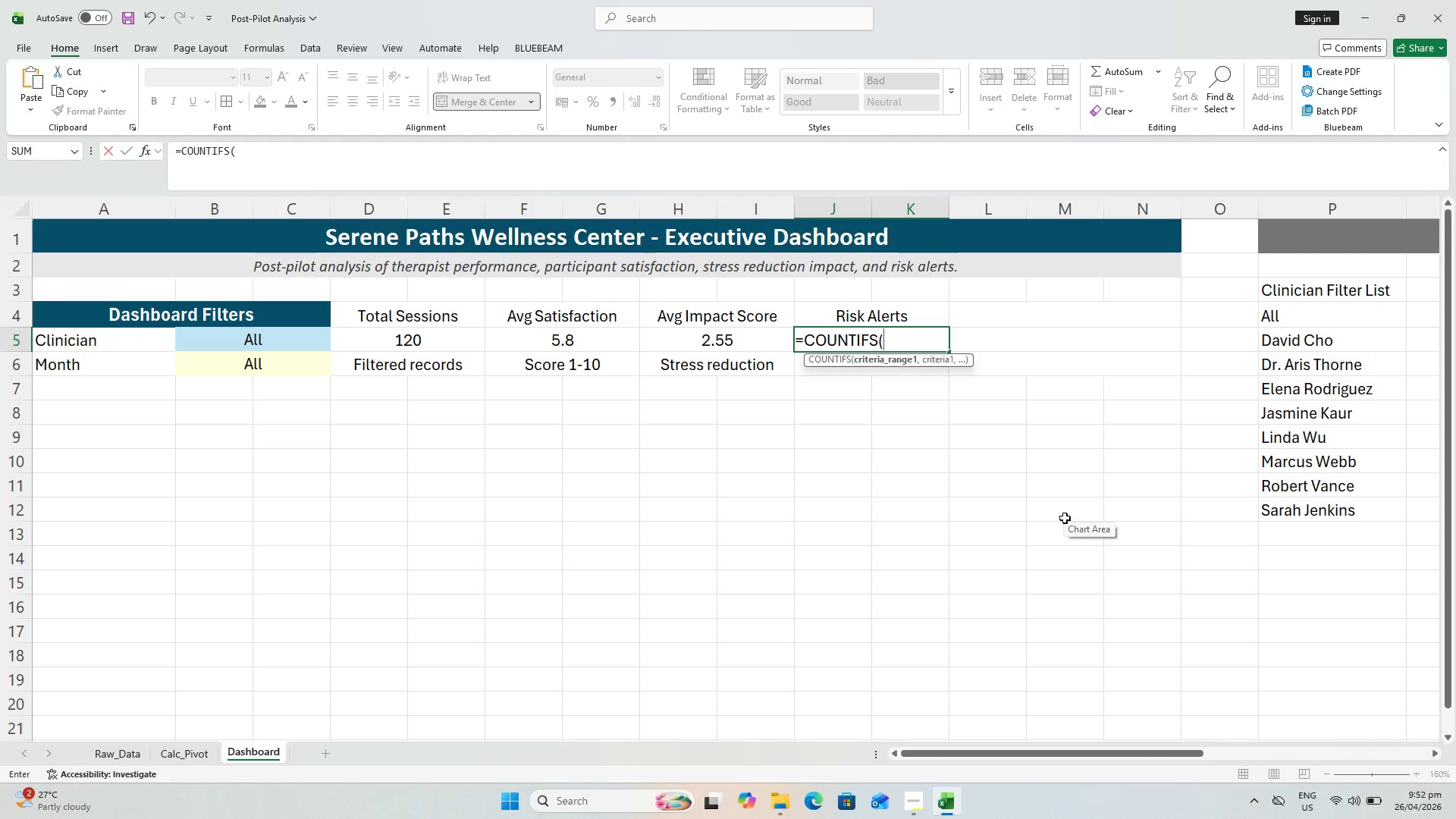 
left_click([177, 752])
 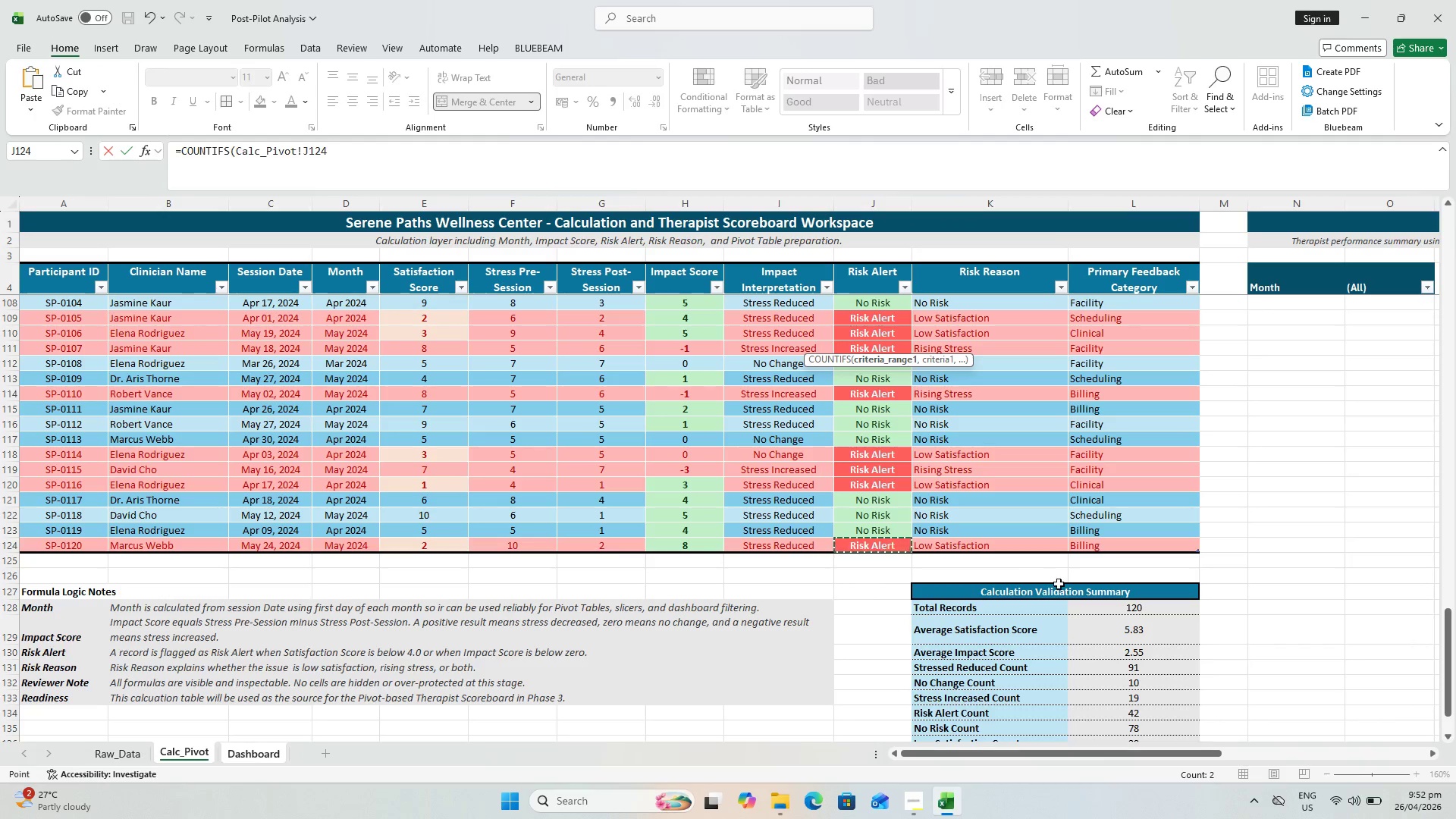 
left_click_drag(start_coordinate=[1448, 640], to_coordinate=[1450, 205])
 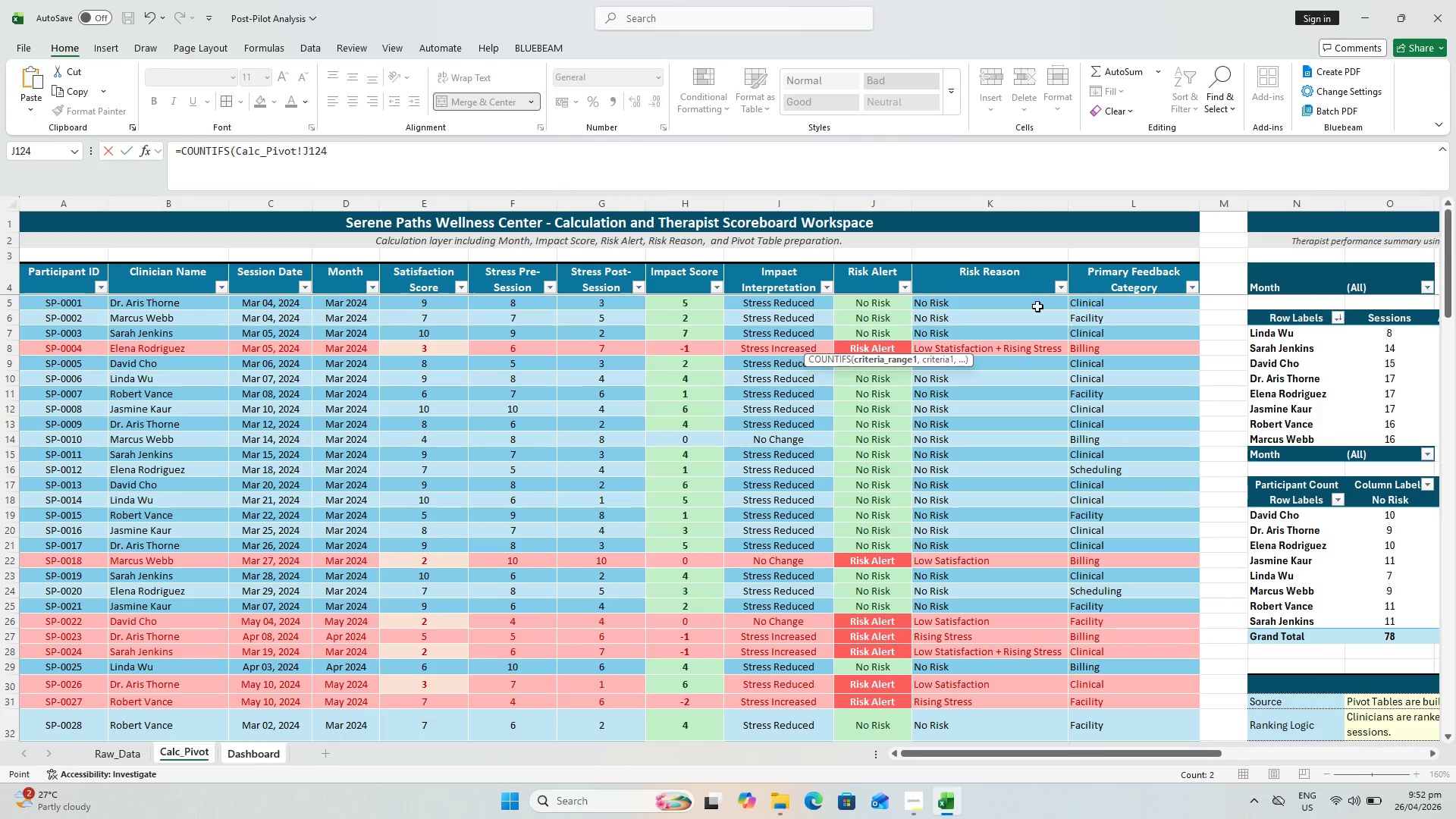 
hold_key(key=ShiftLeft, duration=0.8)
 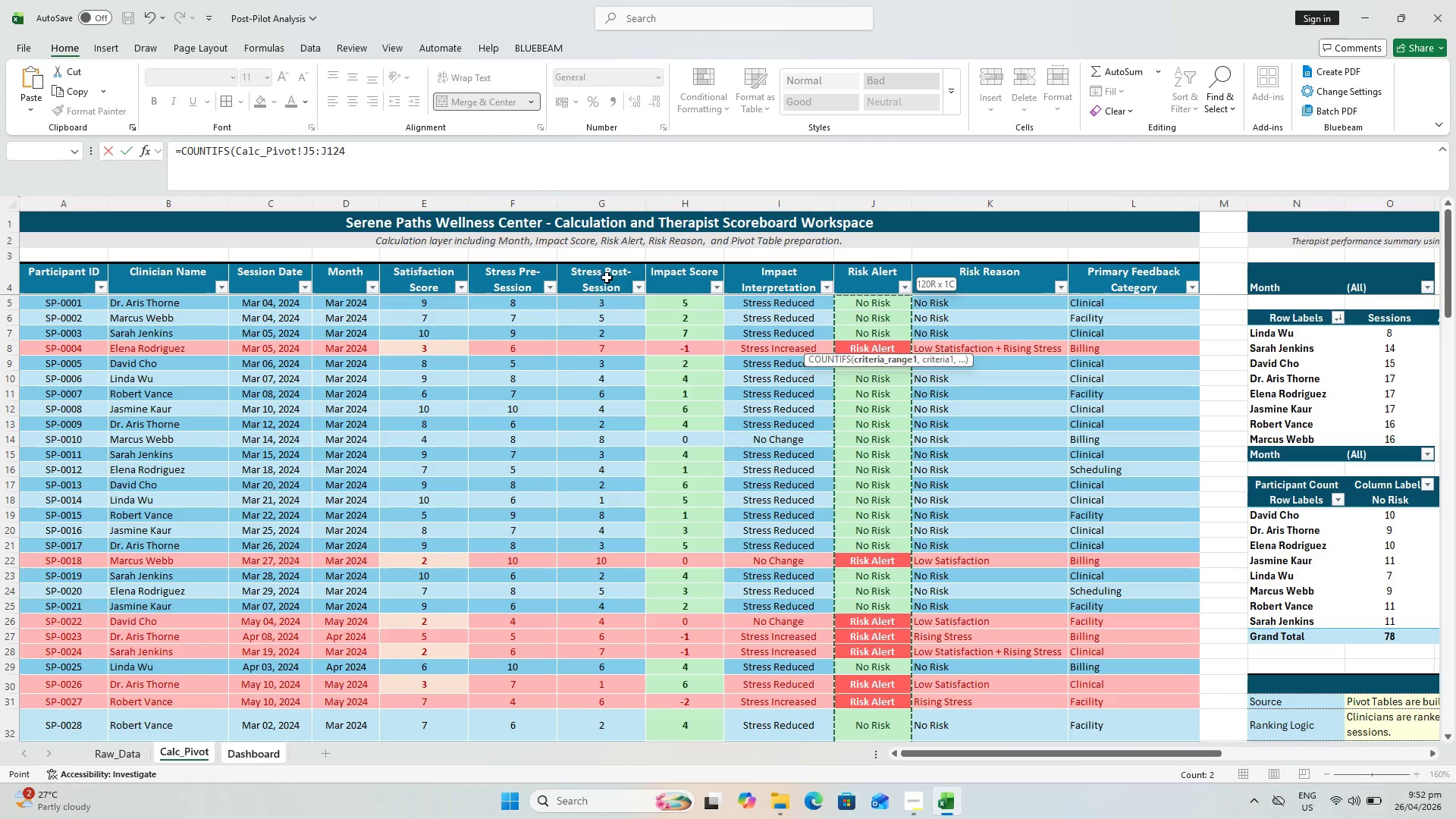 
left_click([447, 171])
 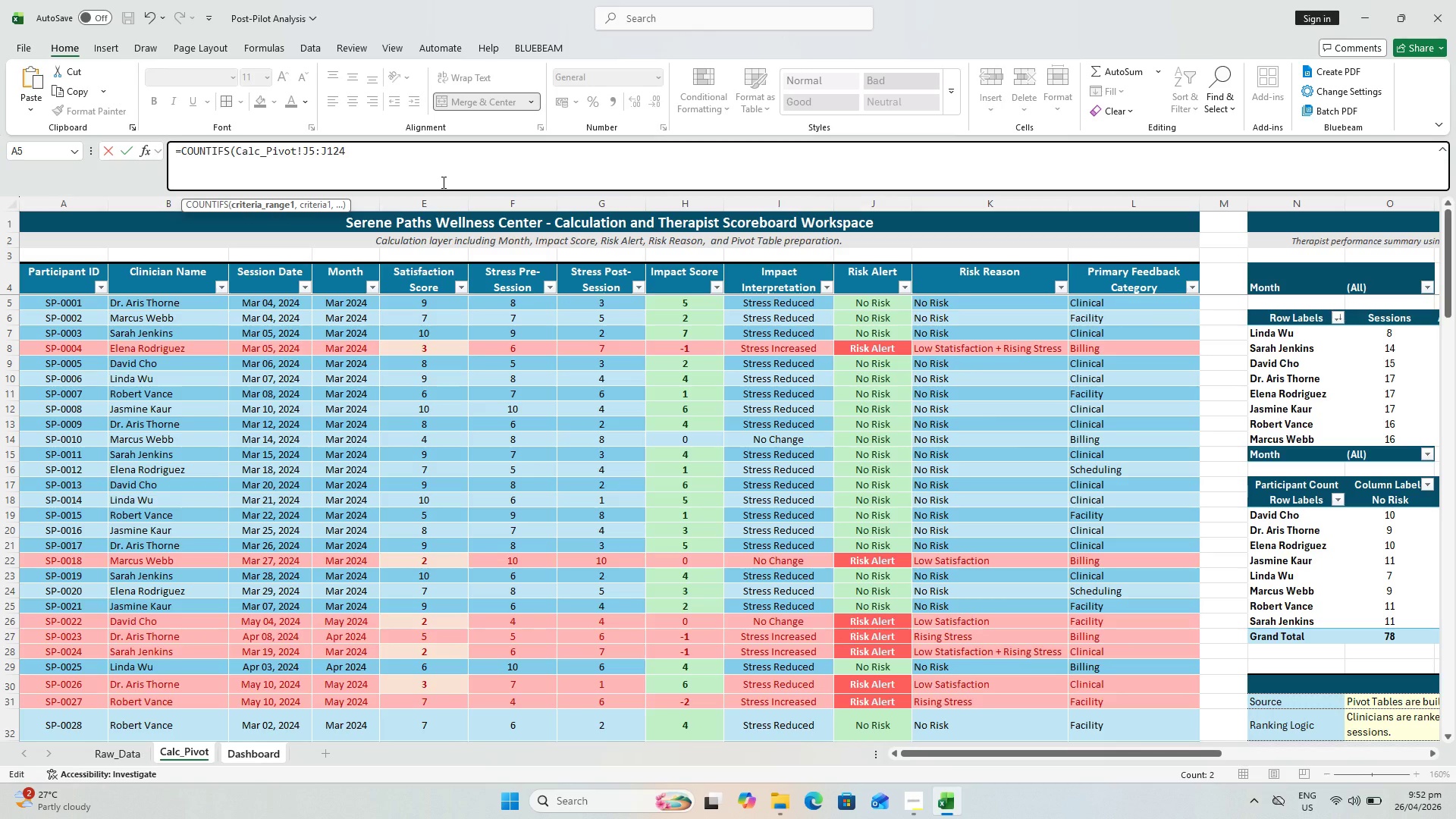 
wait(6.59)
 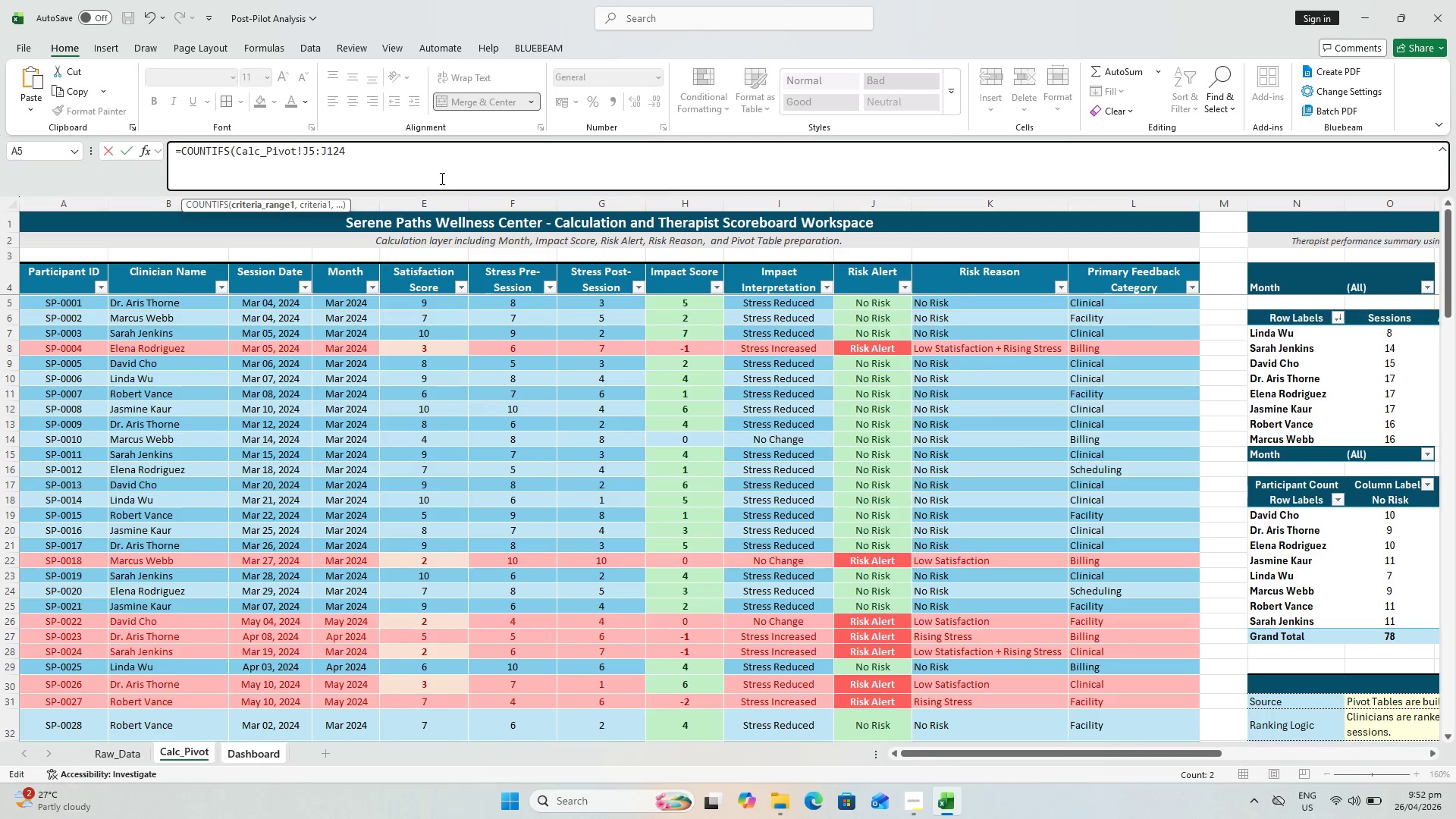 
type(.)
key(Backspace)
type(, "Risk ALERT")
 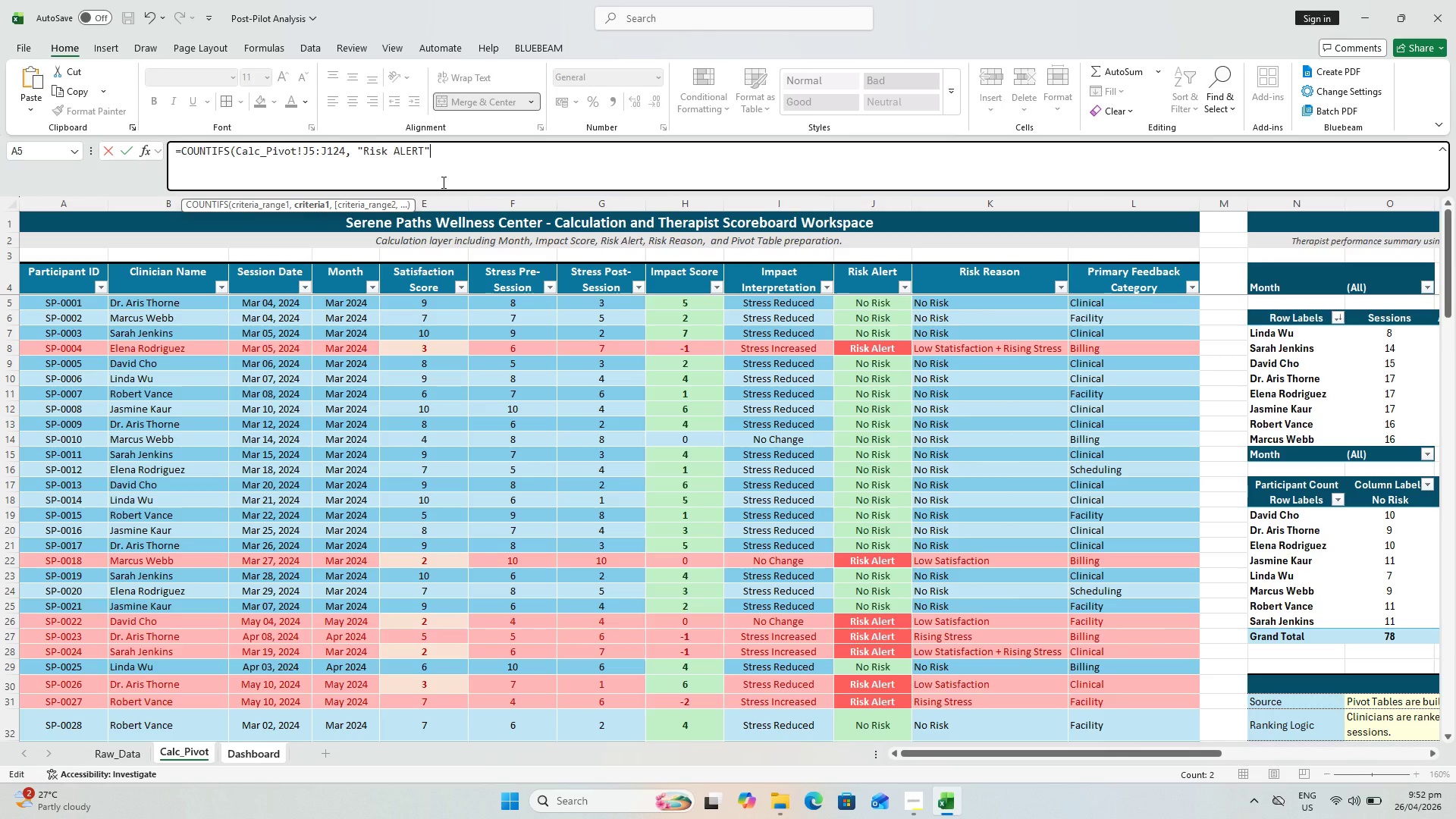 
key(Backspace)
key(Backspace)
key(Backspace)
key(Backspace)
key(Backspace)
type(lert", )
 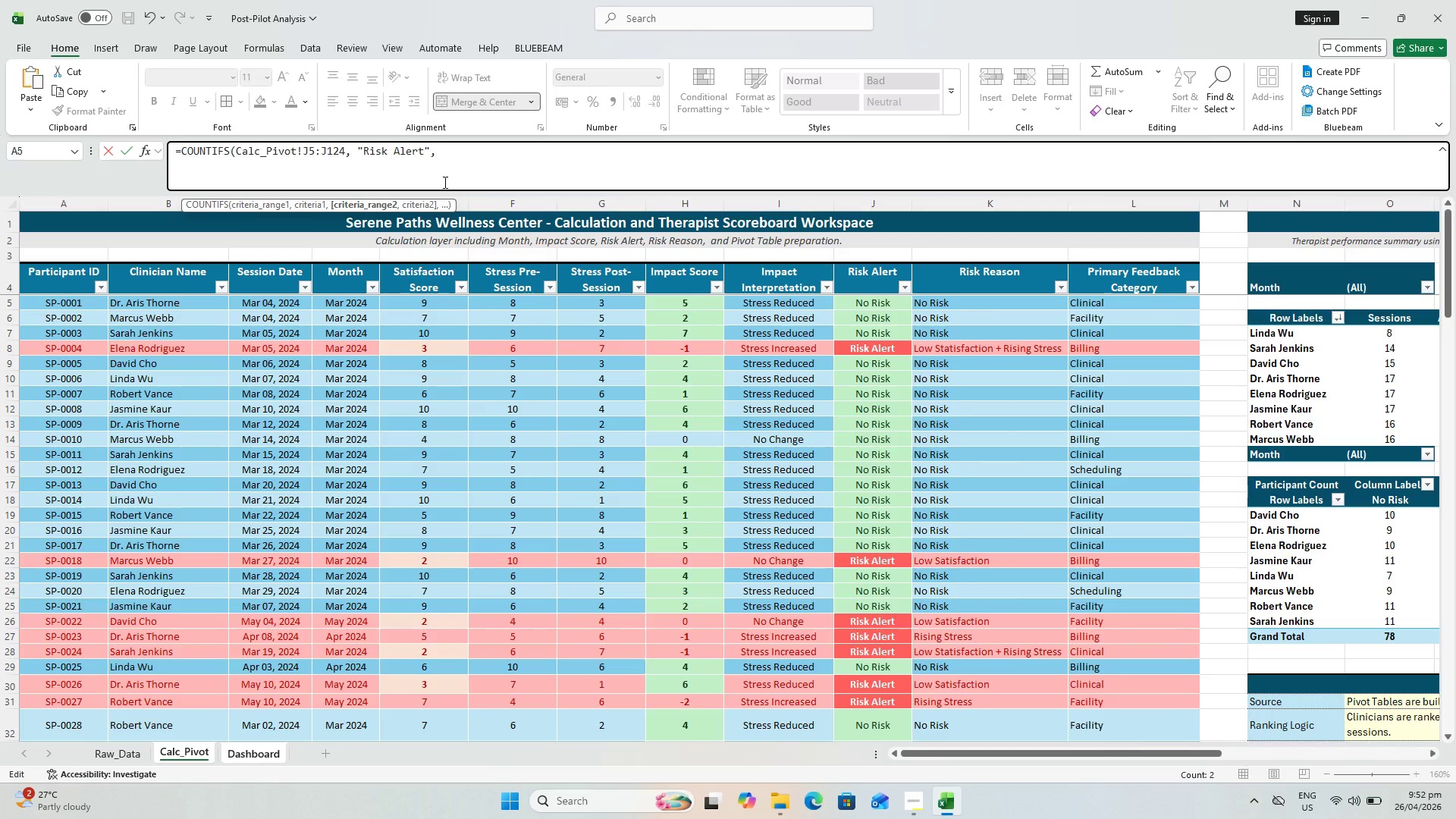 
scroll: coordinate [228, 303], scroll_direction: up, amount: 1.0
 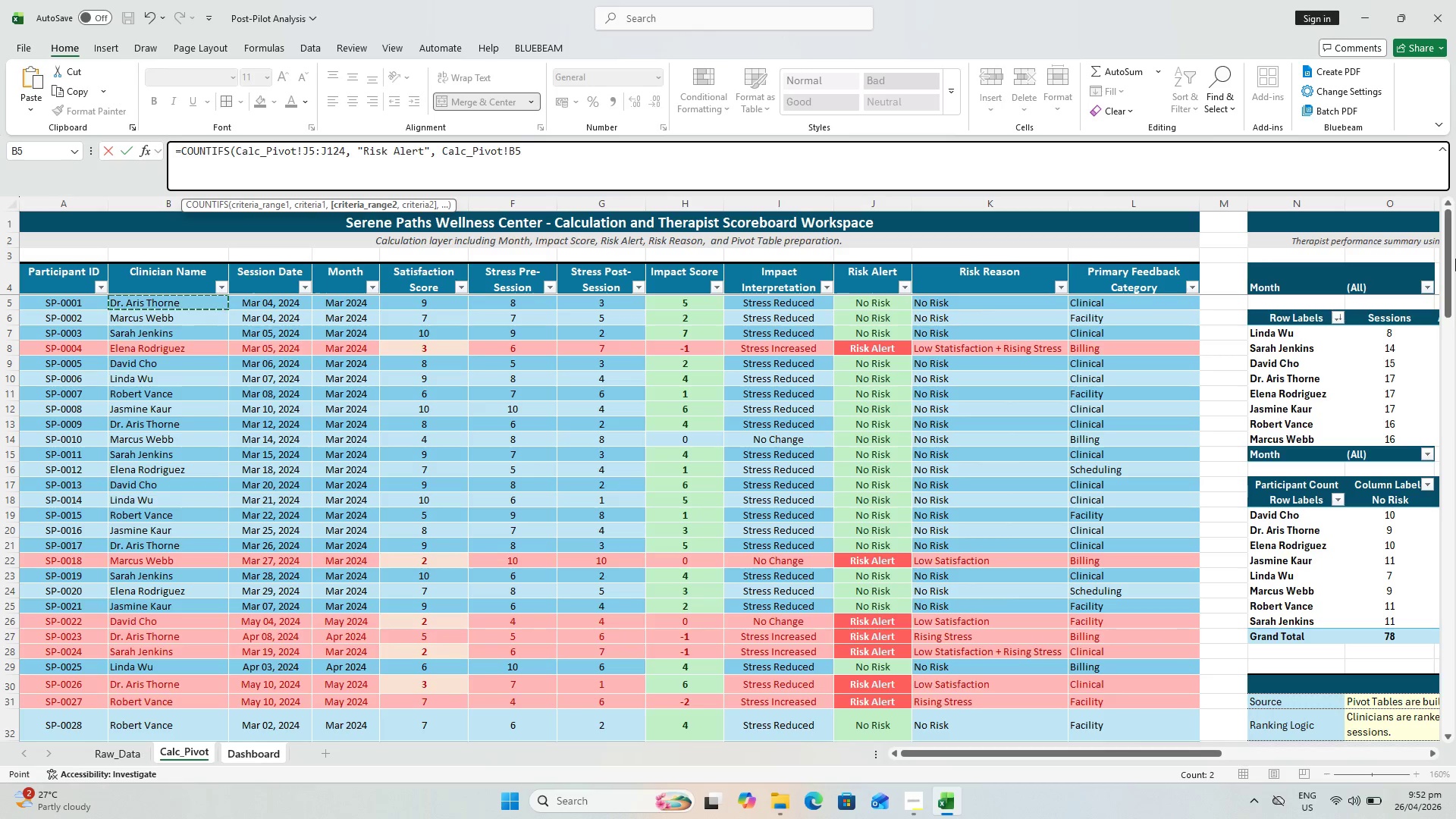 
left_click_drag(start_coordinate=[1451, 258], to_coordinate=[1455, 646])
 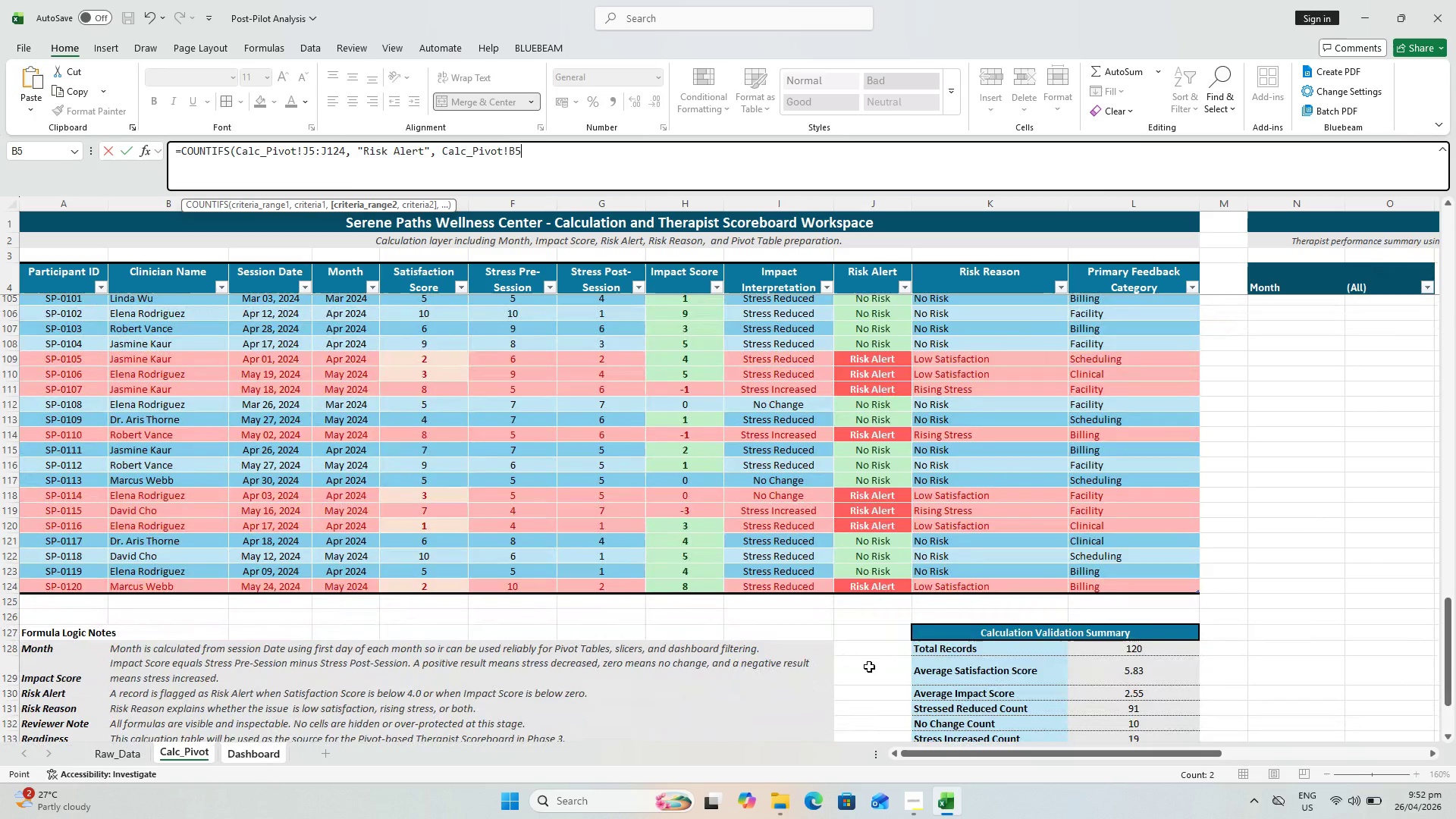 
hold_key(key=ShiftLeft, duration=1.03)
 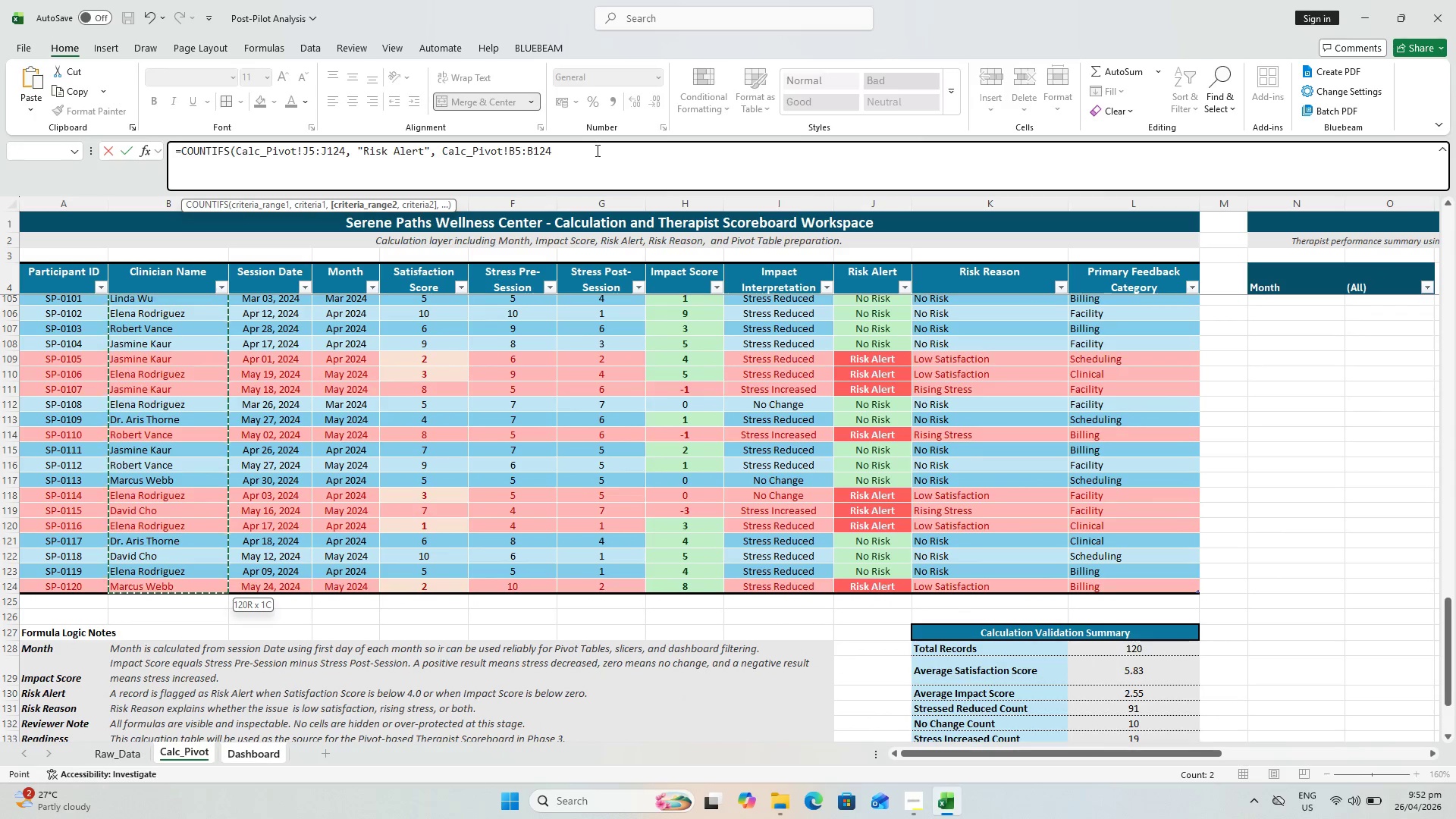 
left_click([597, 149])
 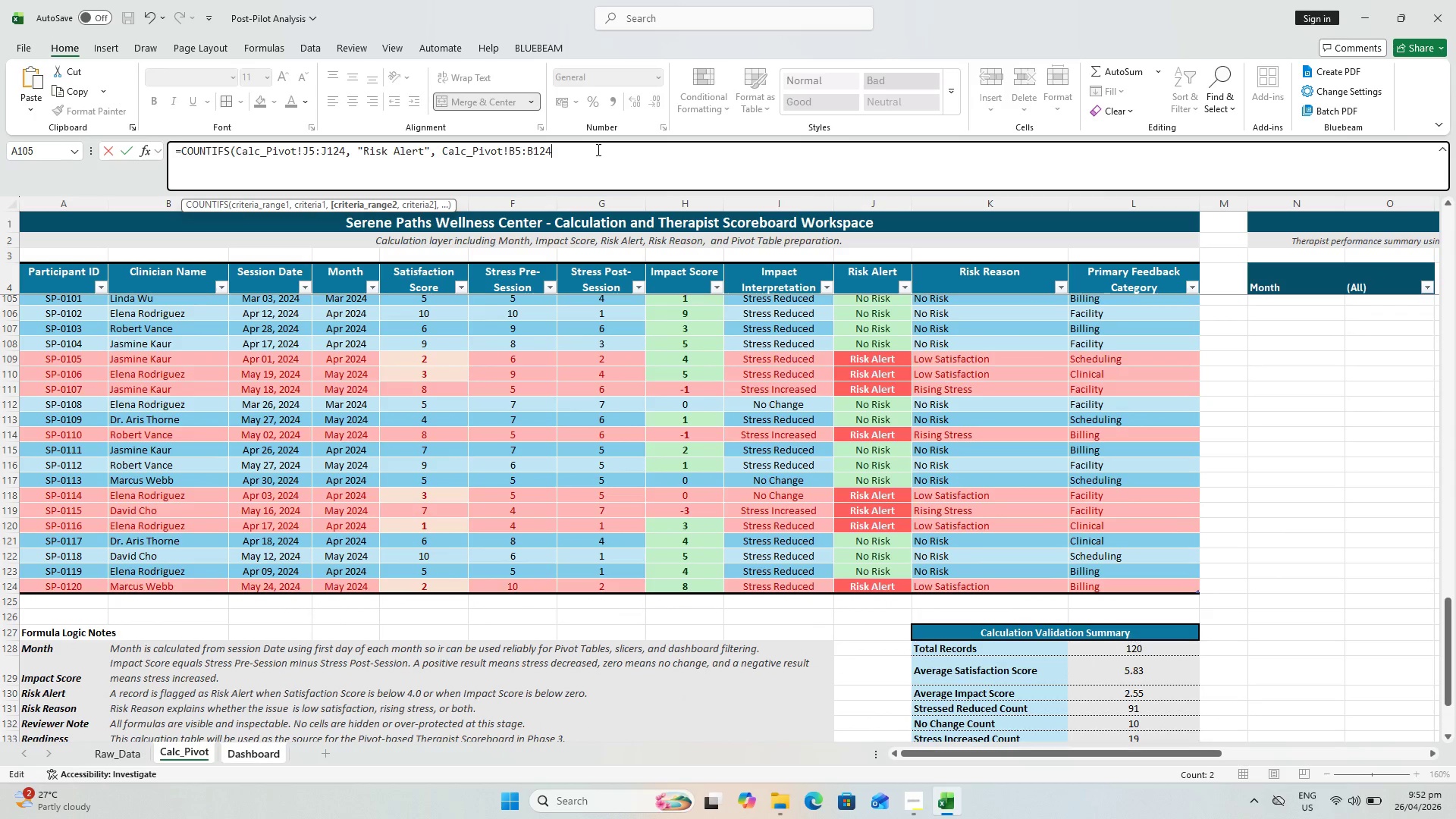 
type(, IF()
 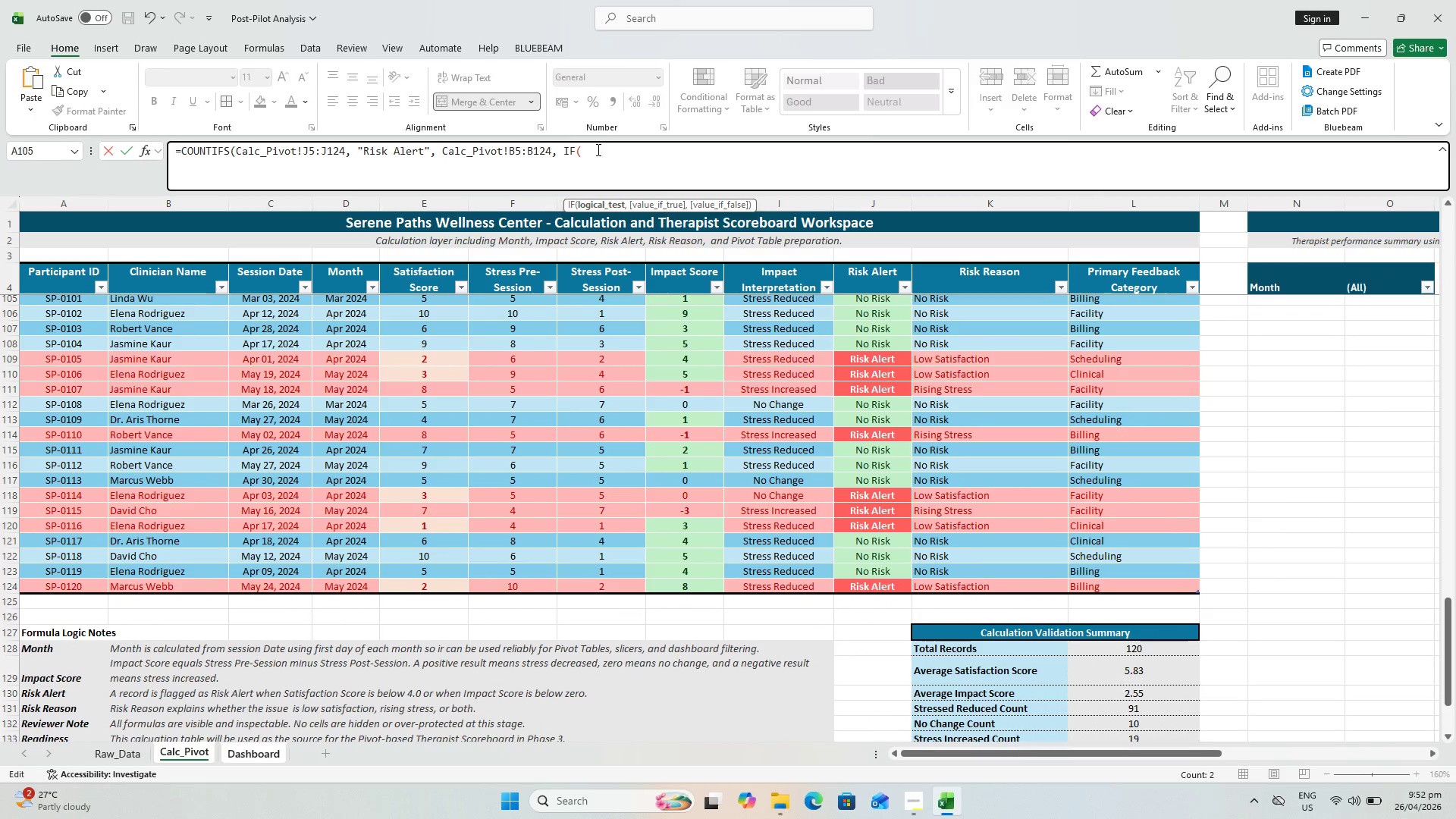 
wait(11.38)
 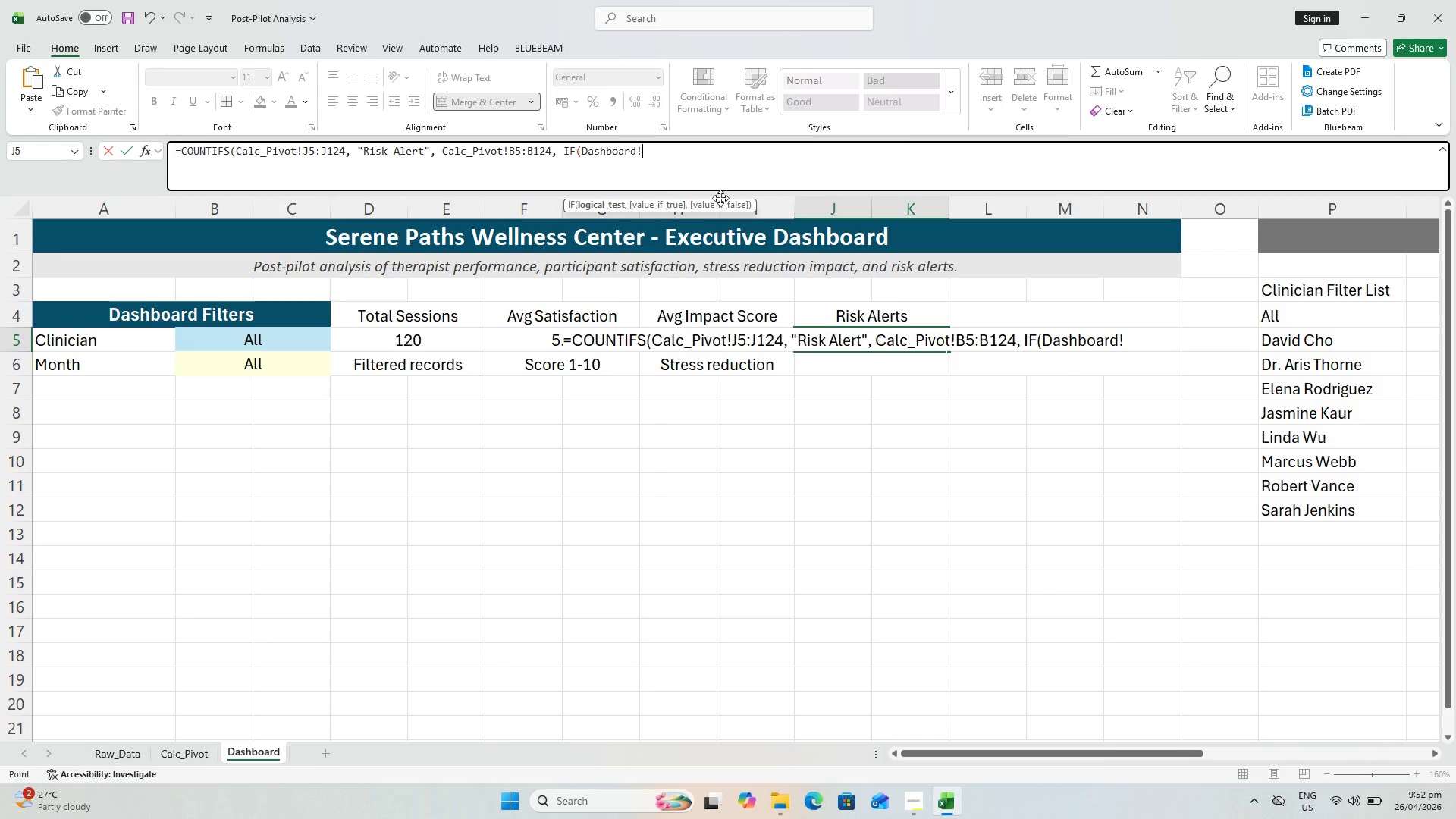 
key(Control+V)
 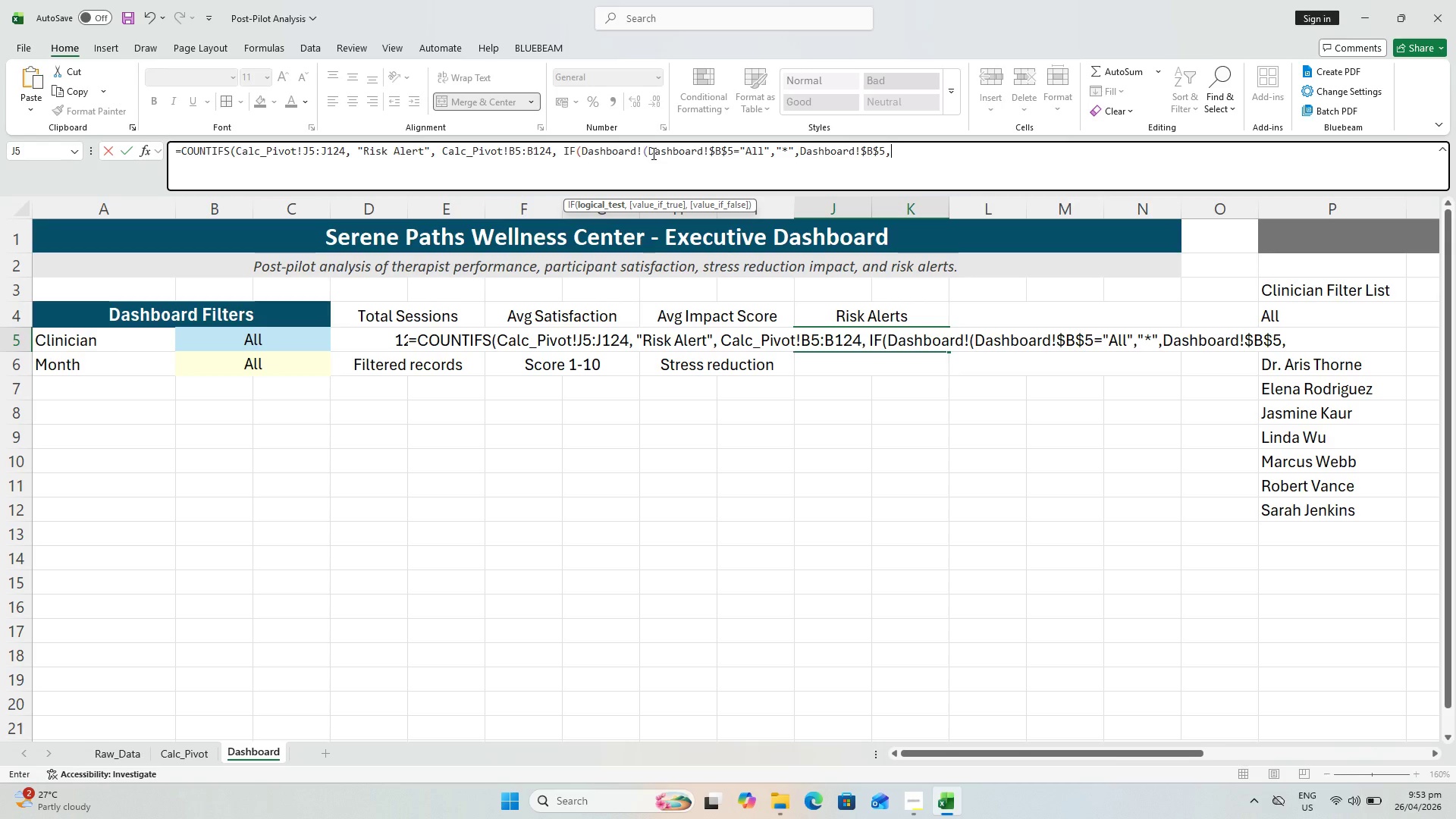 
left_click_drag(start_coordinate=[645, 147], to_coordinate=[578, 136])
 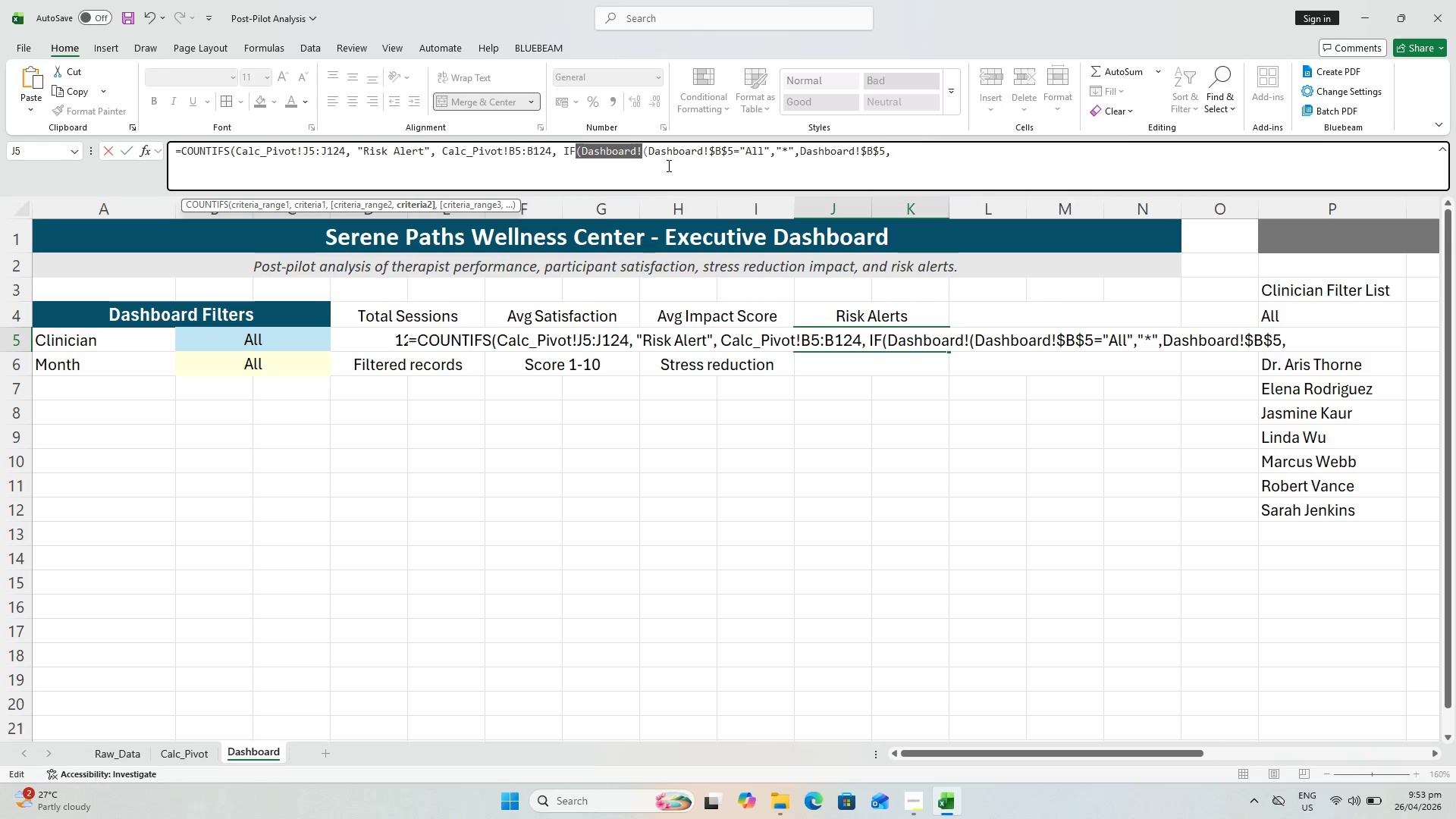 
key(Backspace)
 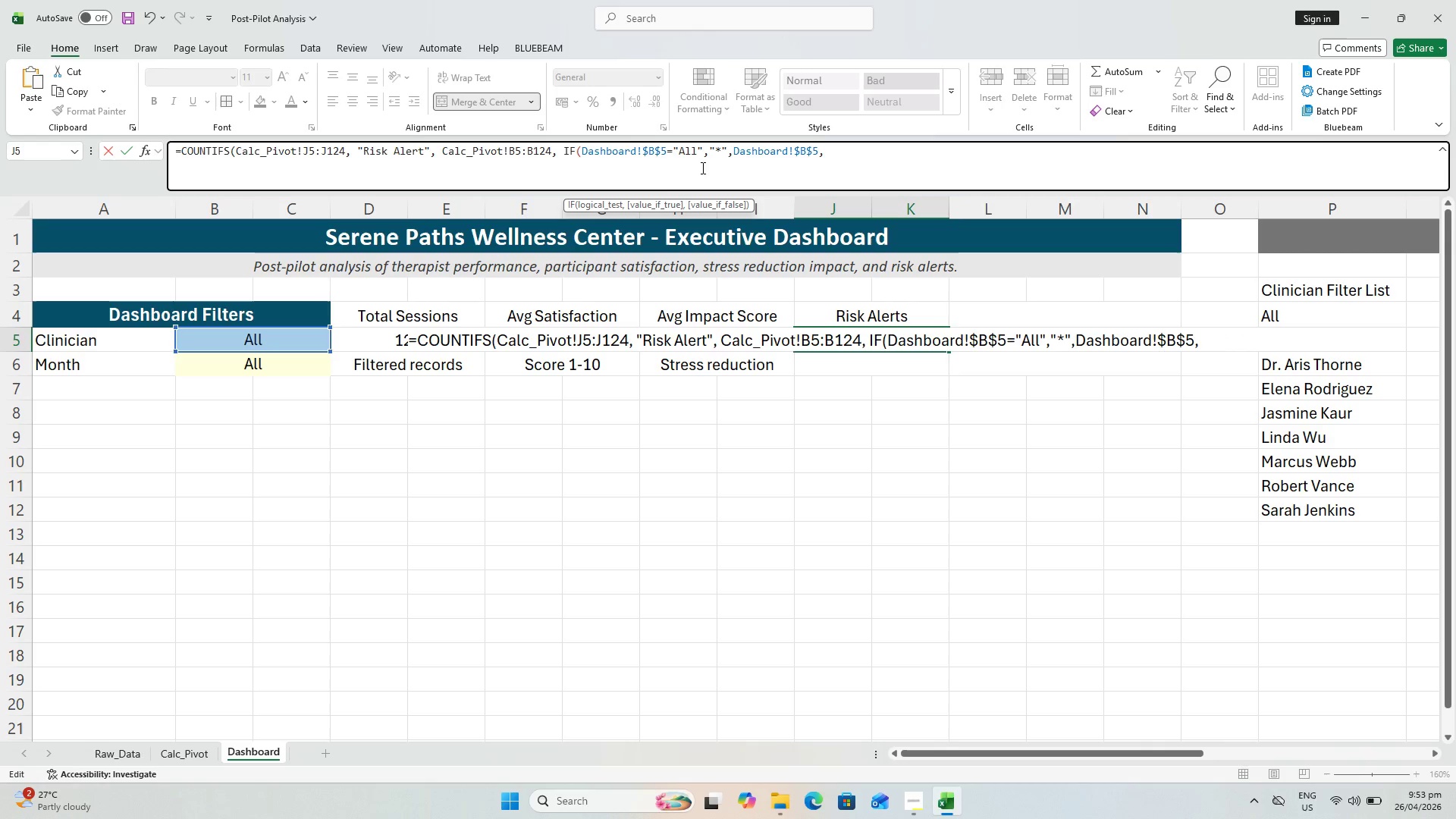 
wait(8.98)
 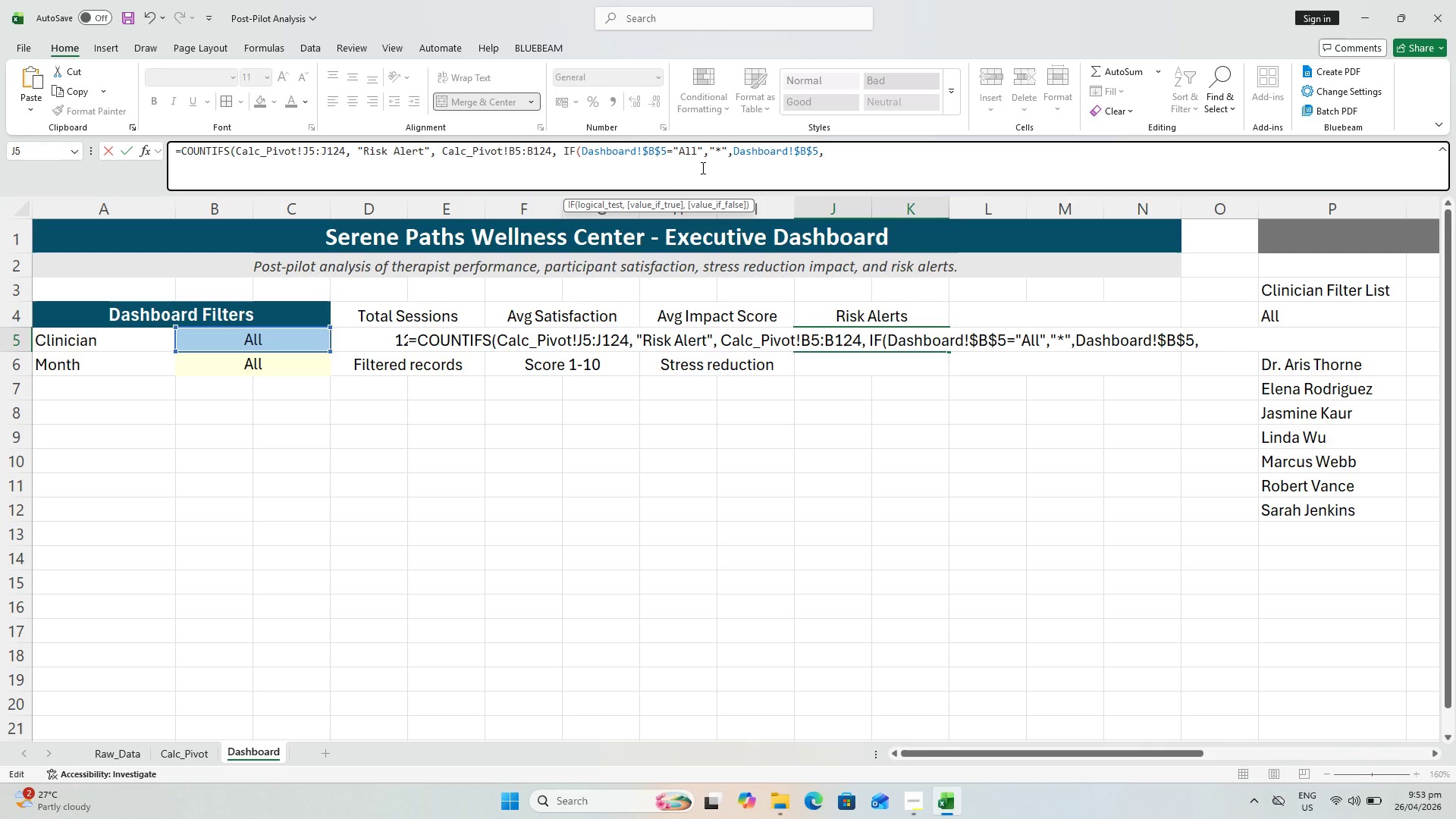 
key(Backspace)
 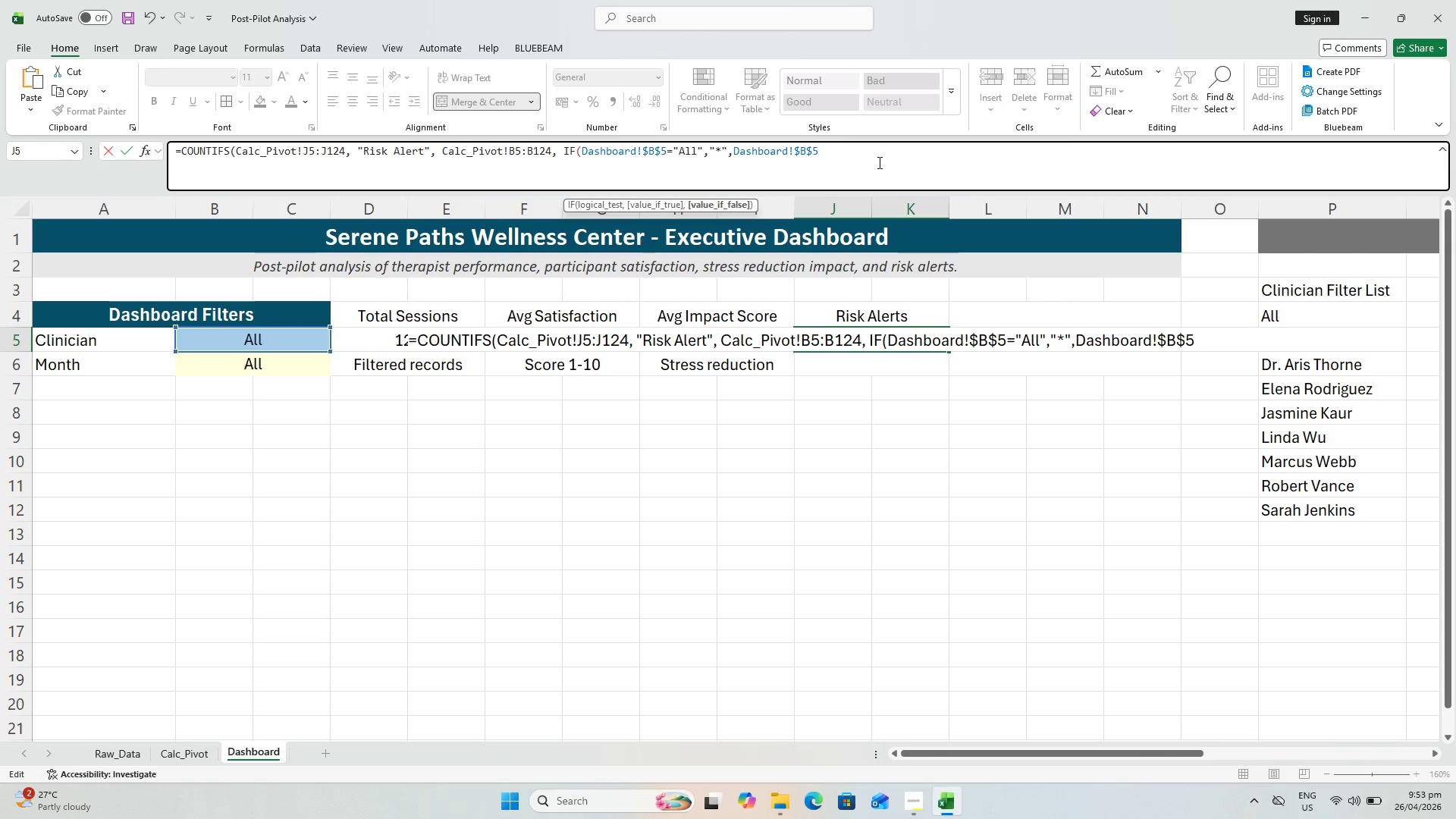 
key(Shift+0)
 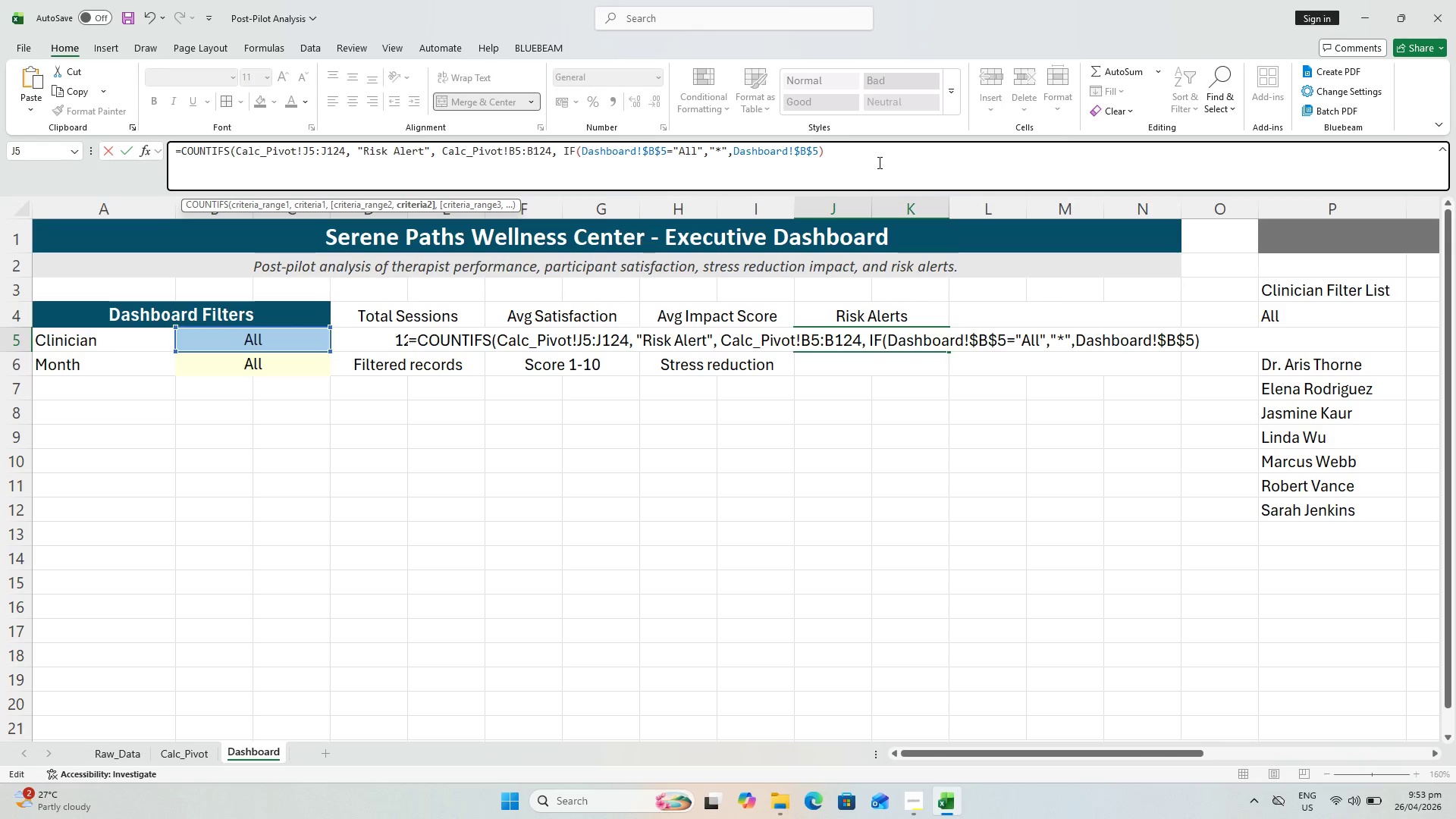 
key(Comma)
 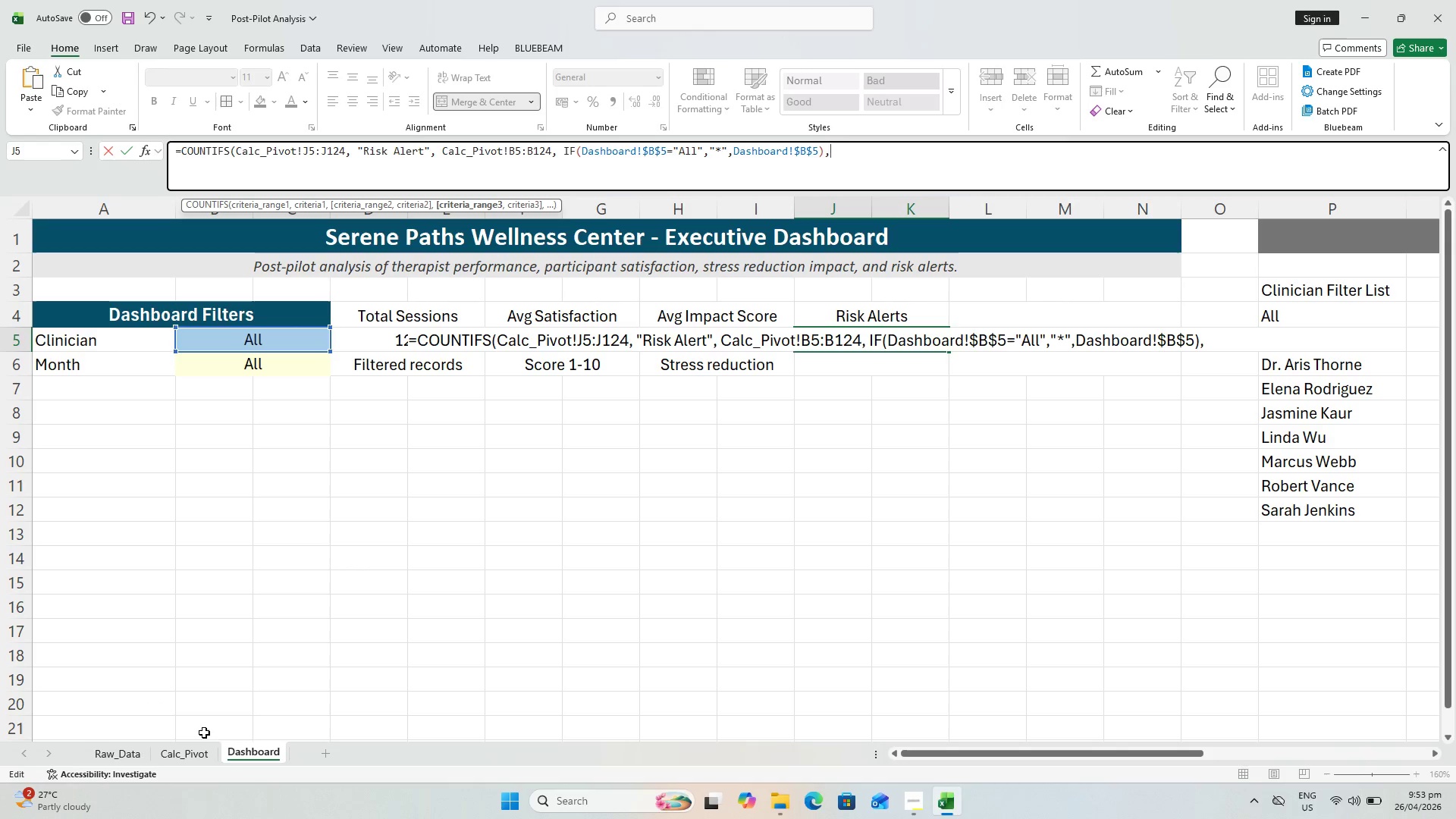 
wait(38.52)
 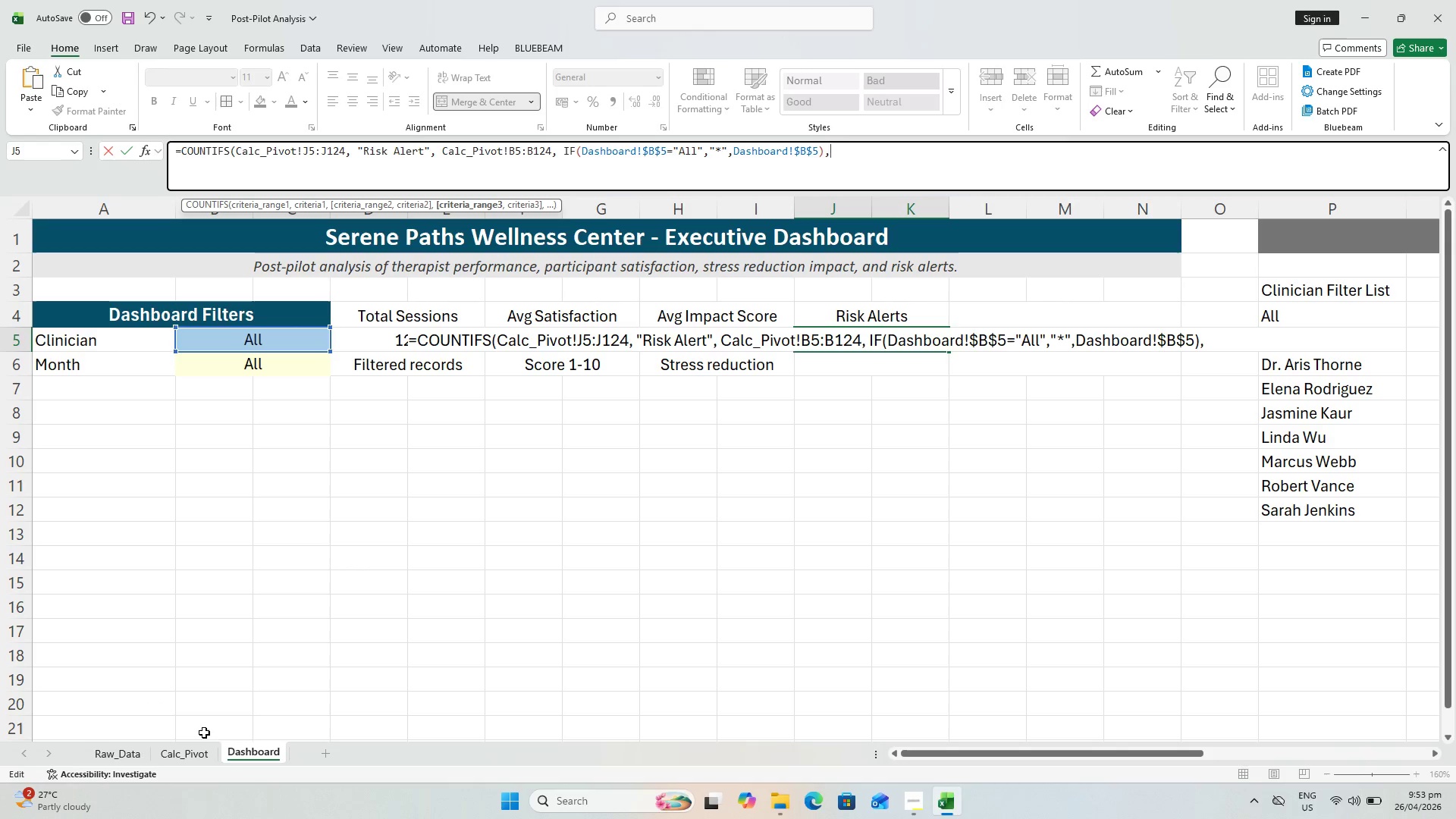 
left_click([187, 751])
 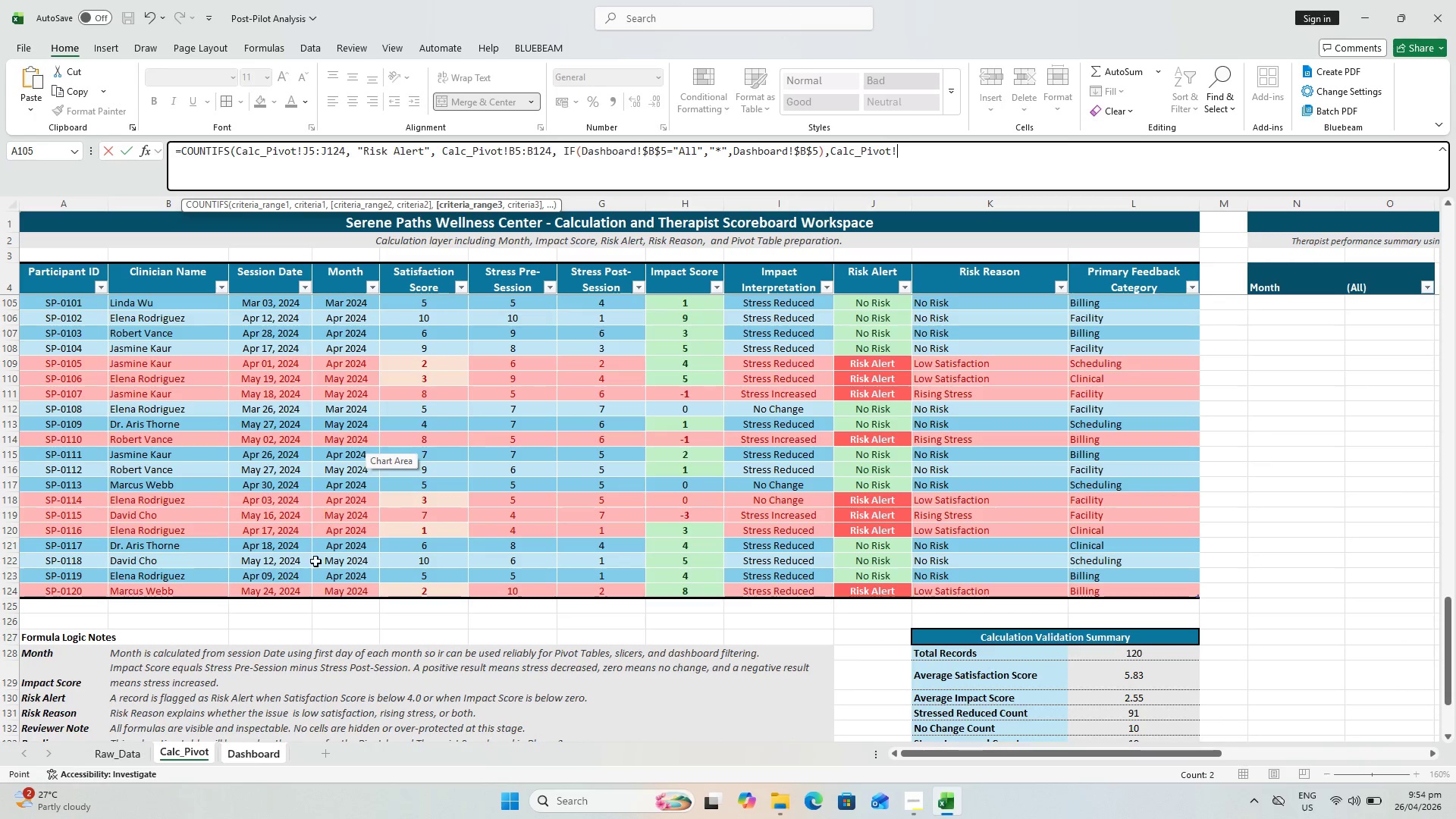 
left_click([341, 592])
 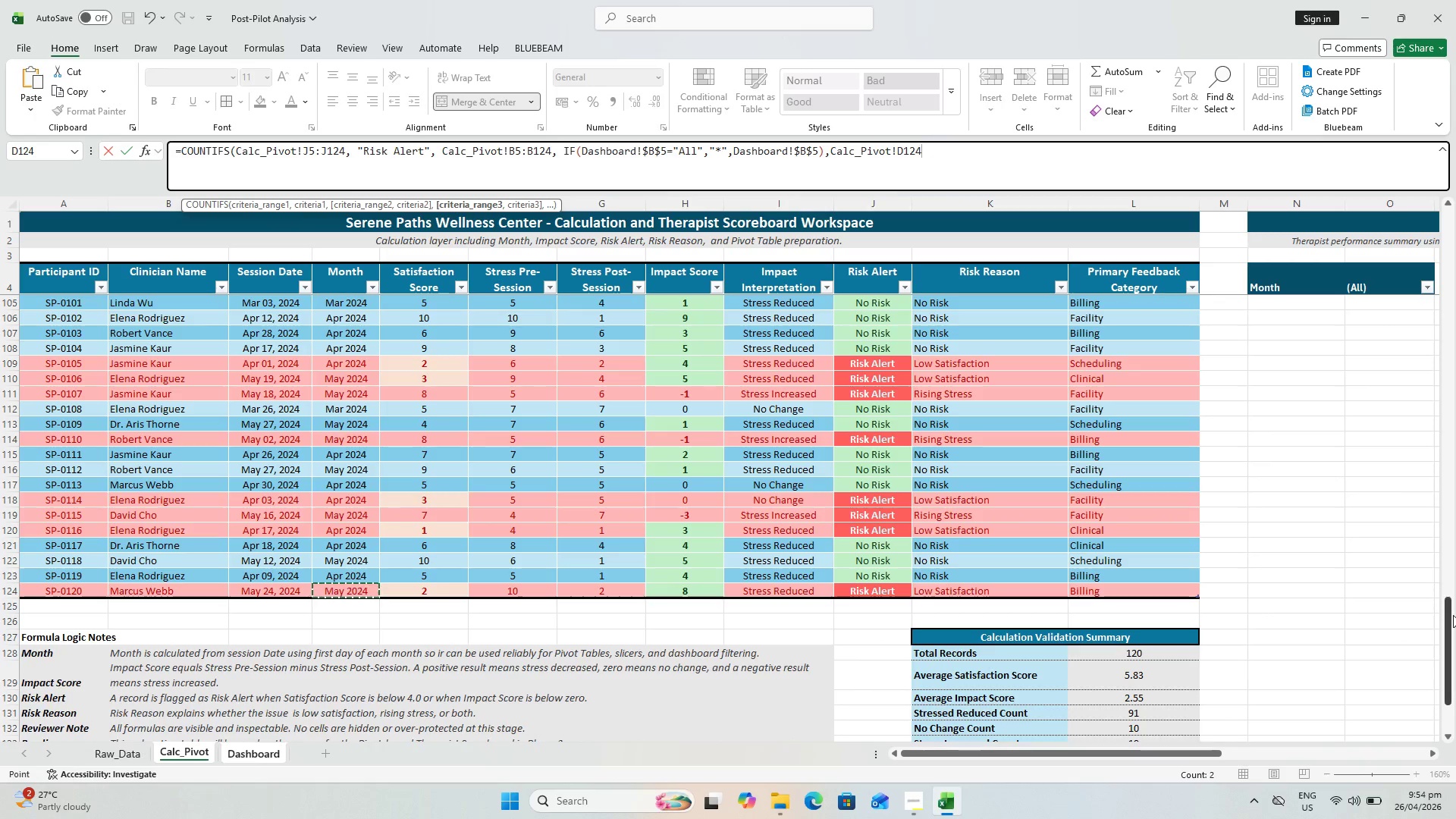 
left_click_drag(start_coordinate=[1453, 615], to_coordinate=[1455, 197])
 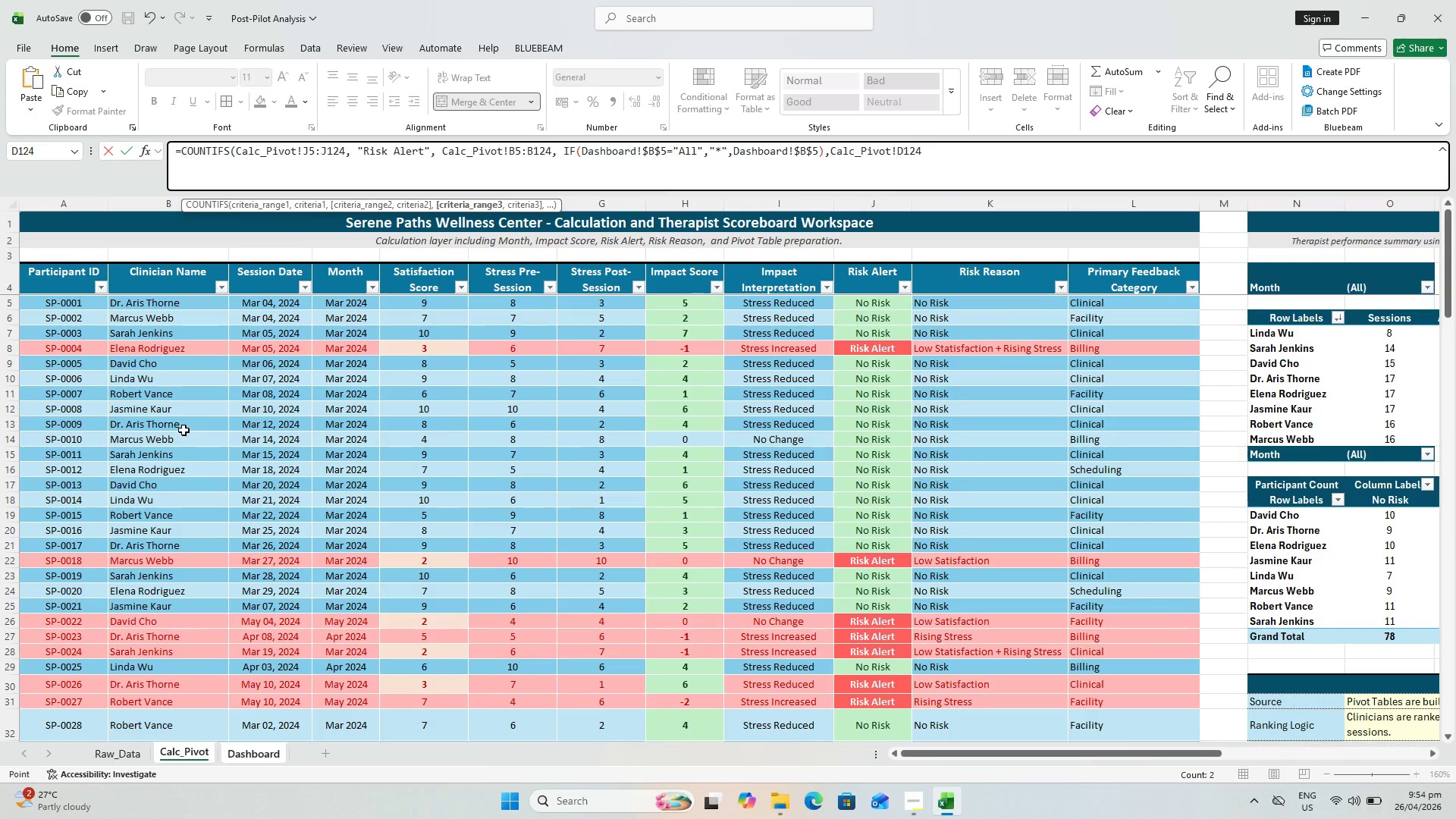 
hold_key(key=ShiftLeft, duration=1.42)
 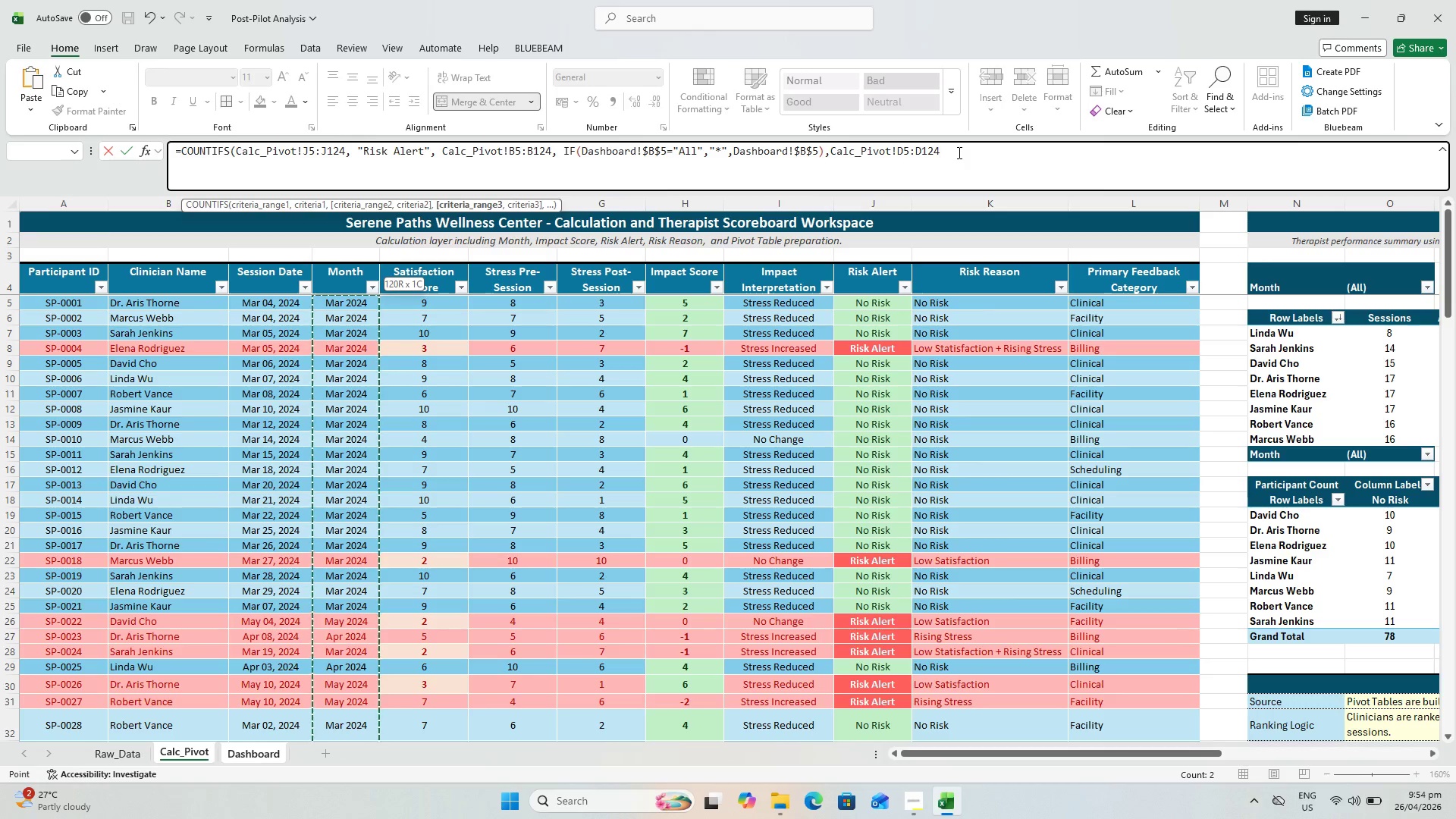 
type(, IF()
 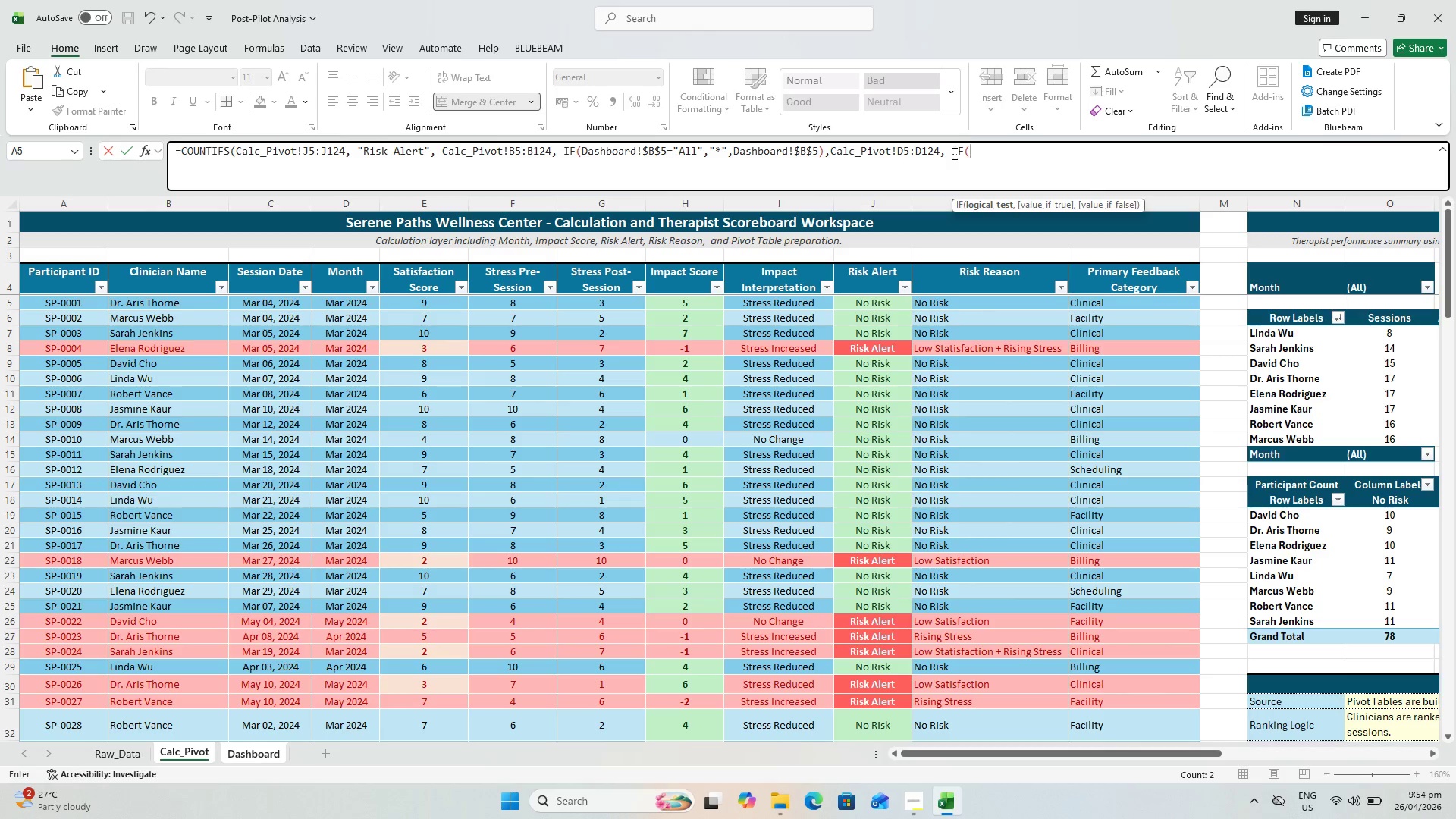 
left_click([239, 755])
 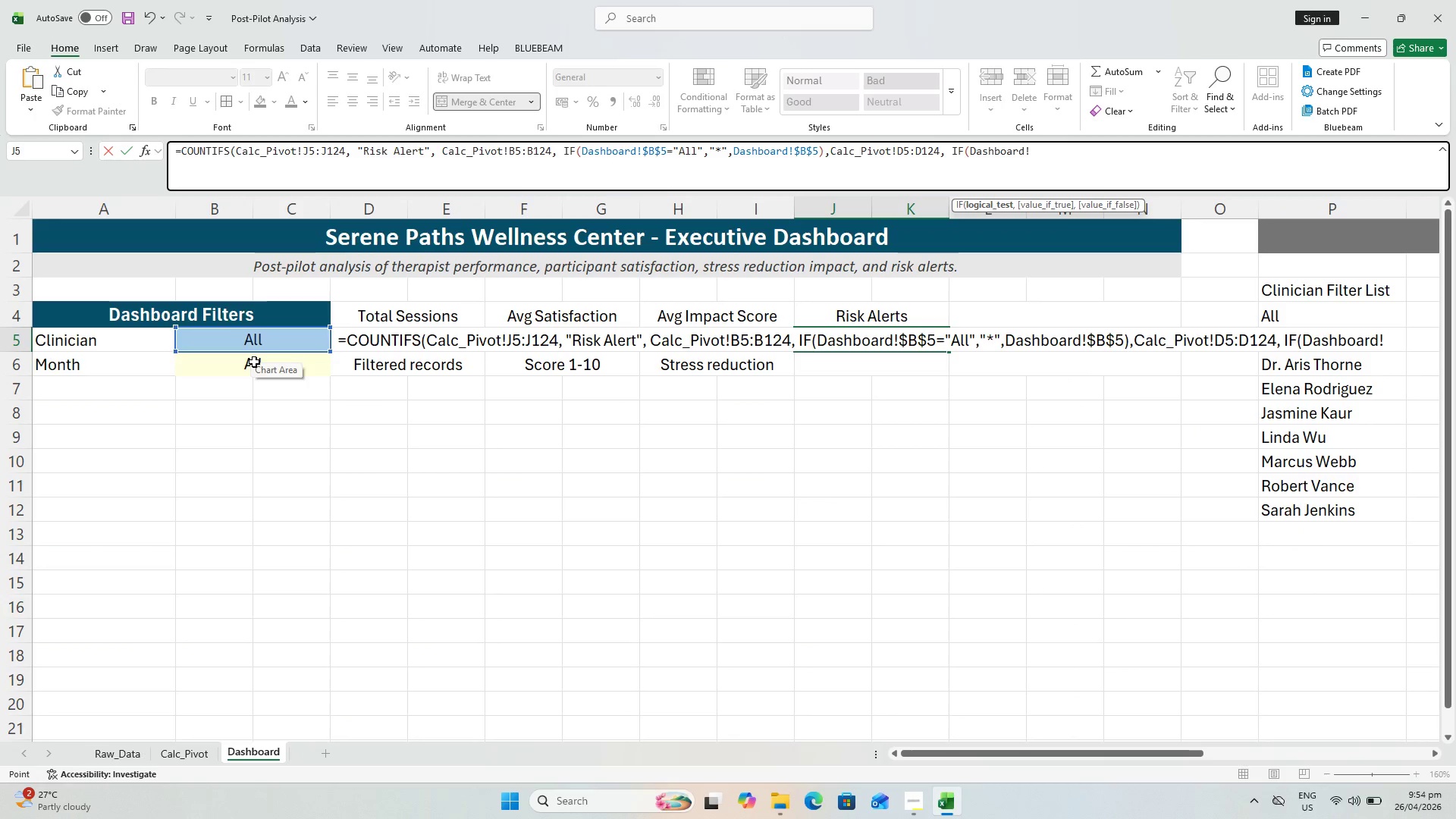 
left_click([254, 361])
 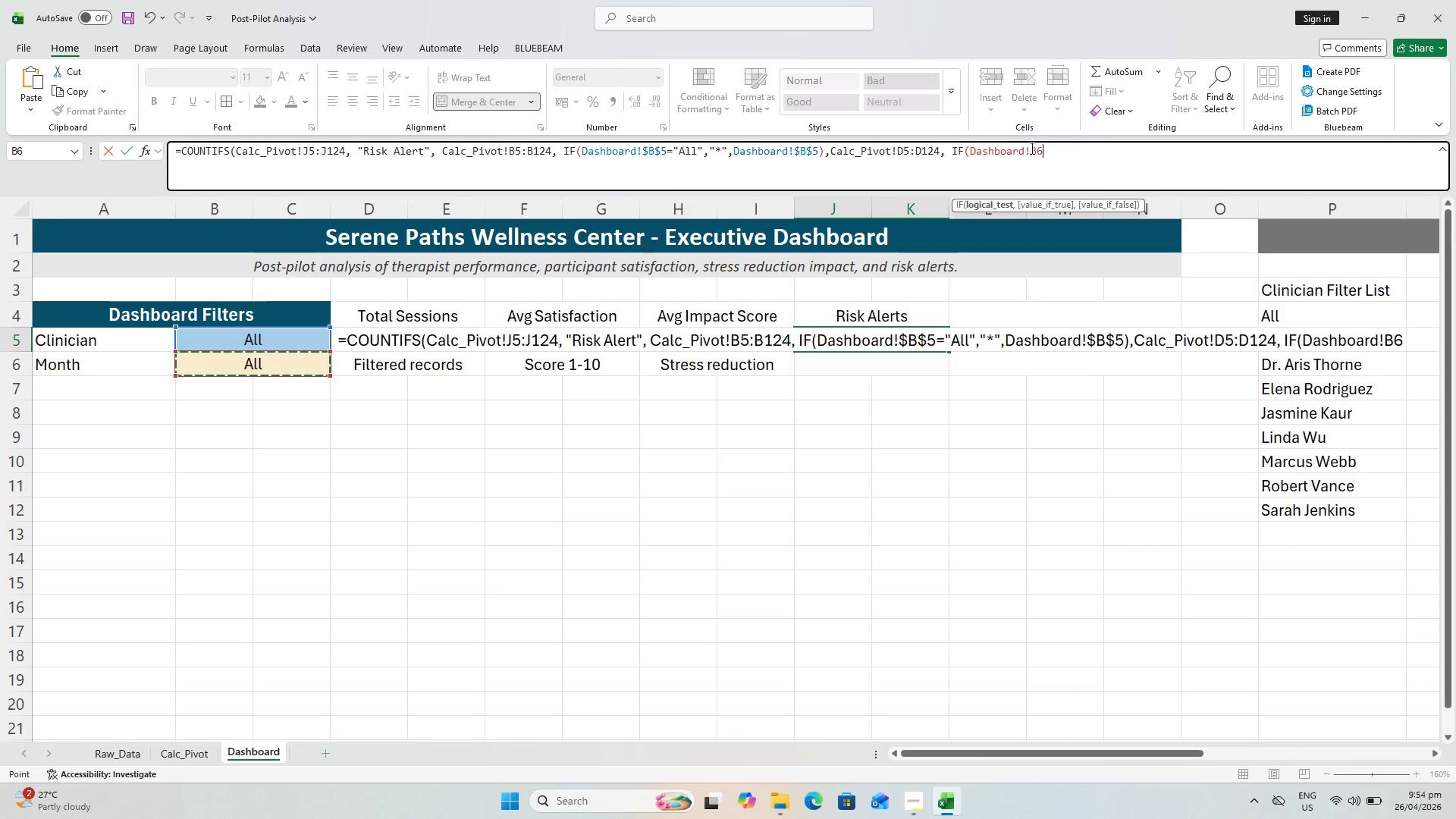 
left_click([1038, 149])
 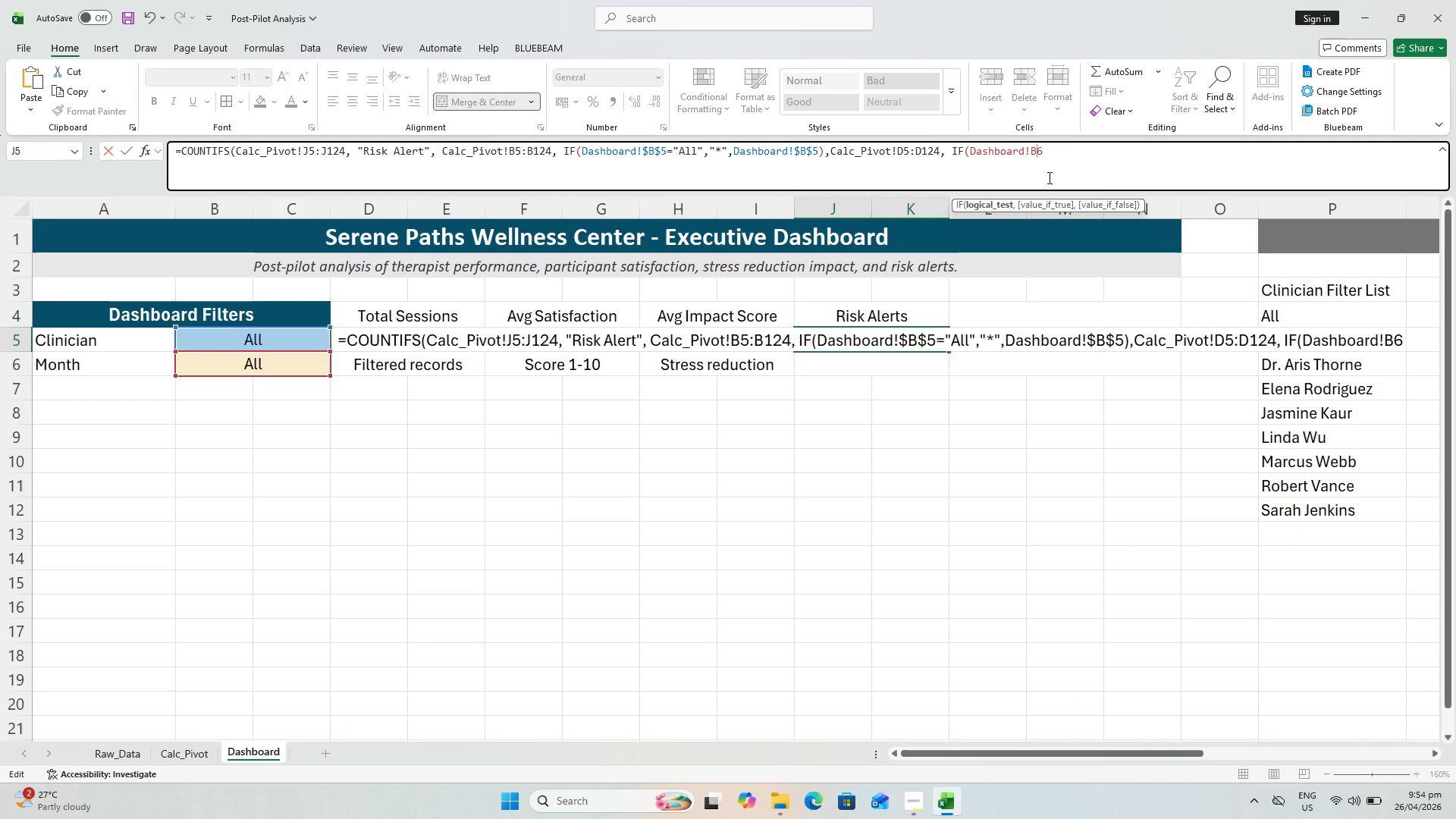 
key(F4)
 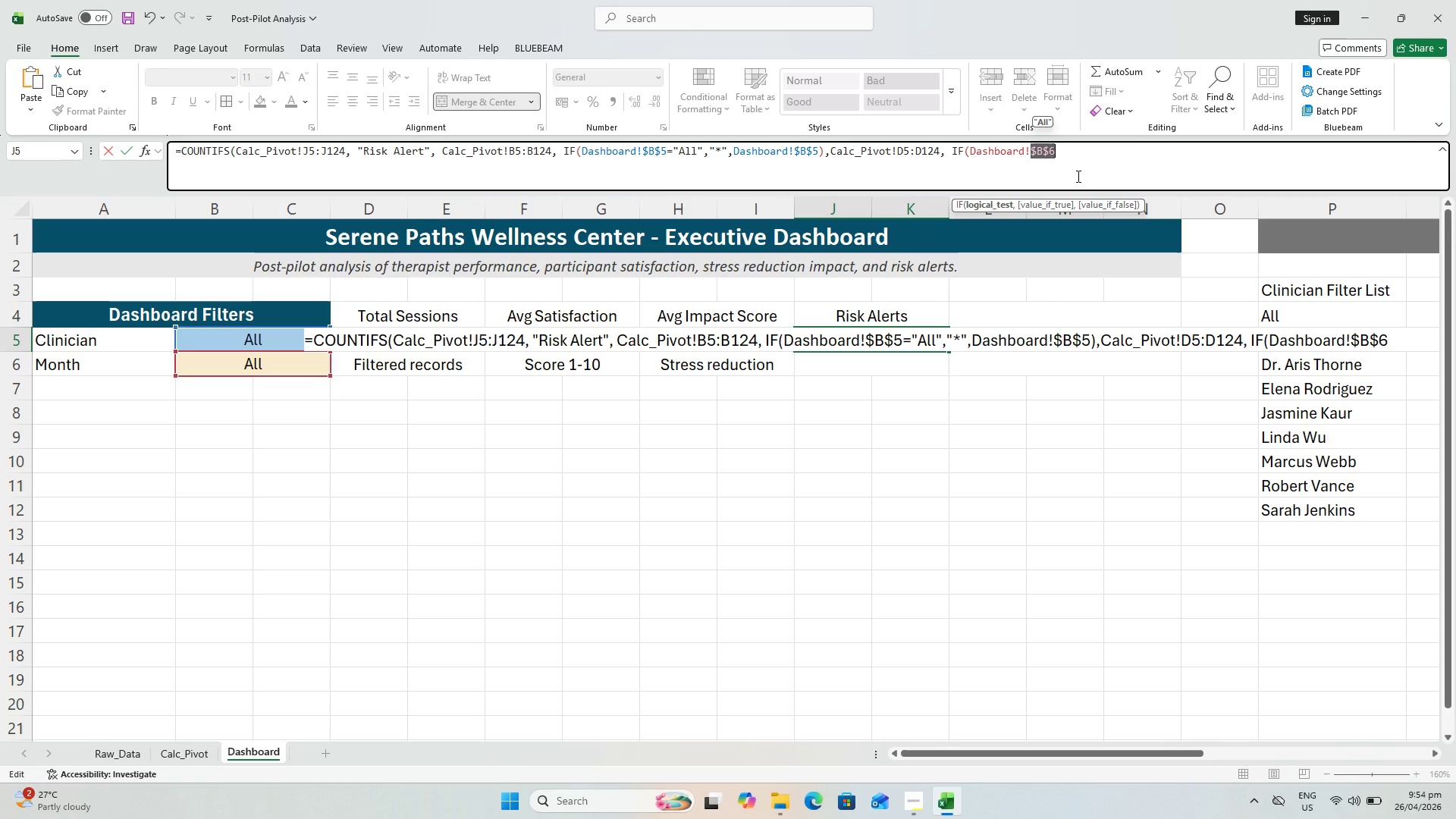 
left_click([1109, 160])
 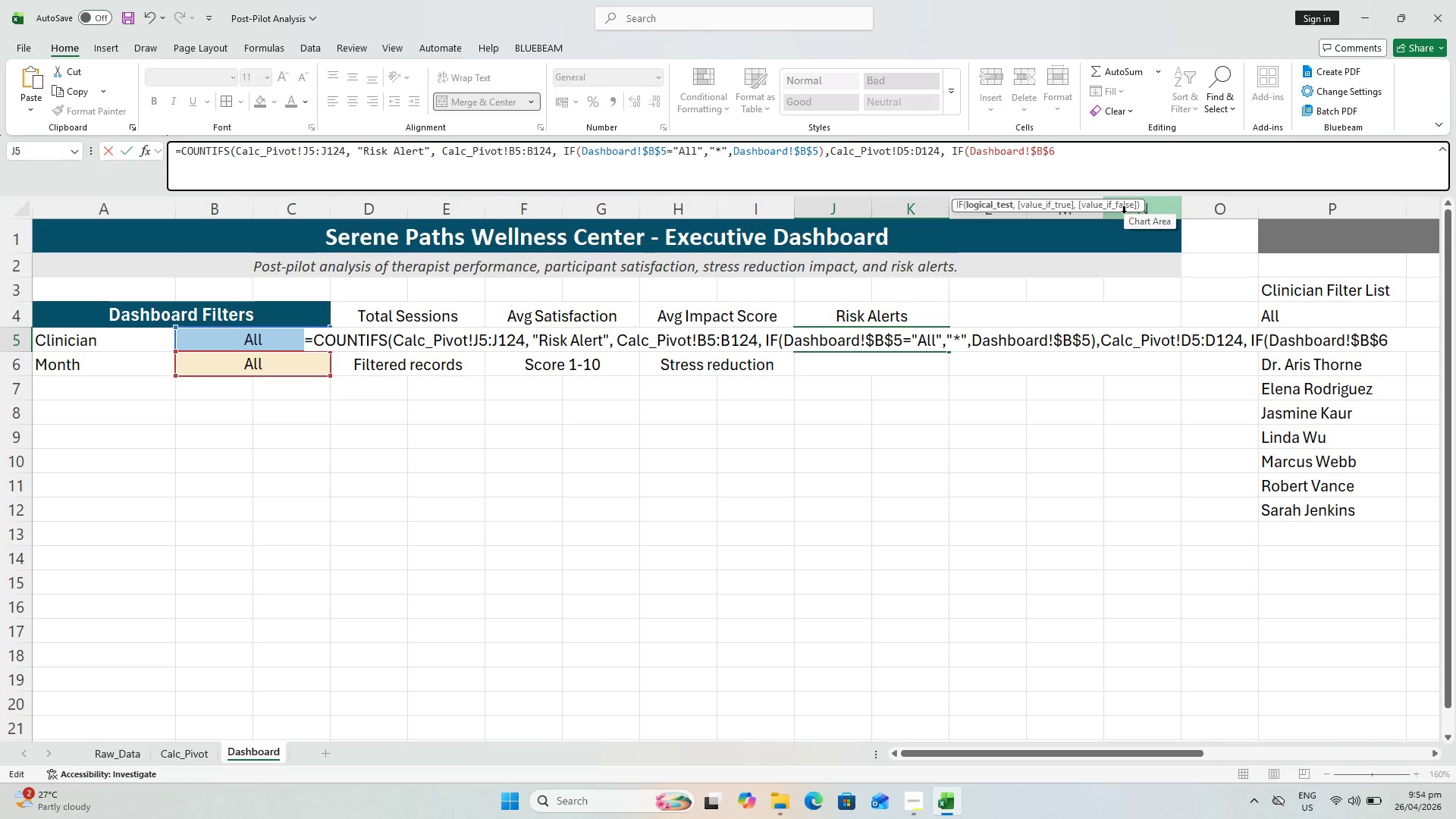 
key(Equal)
 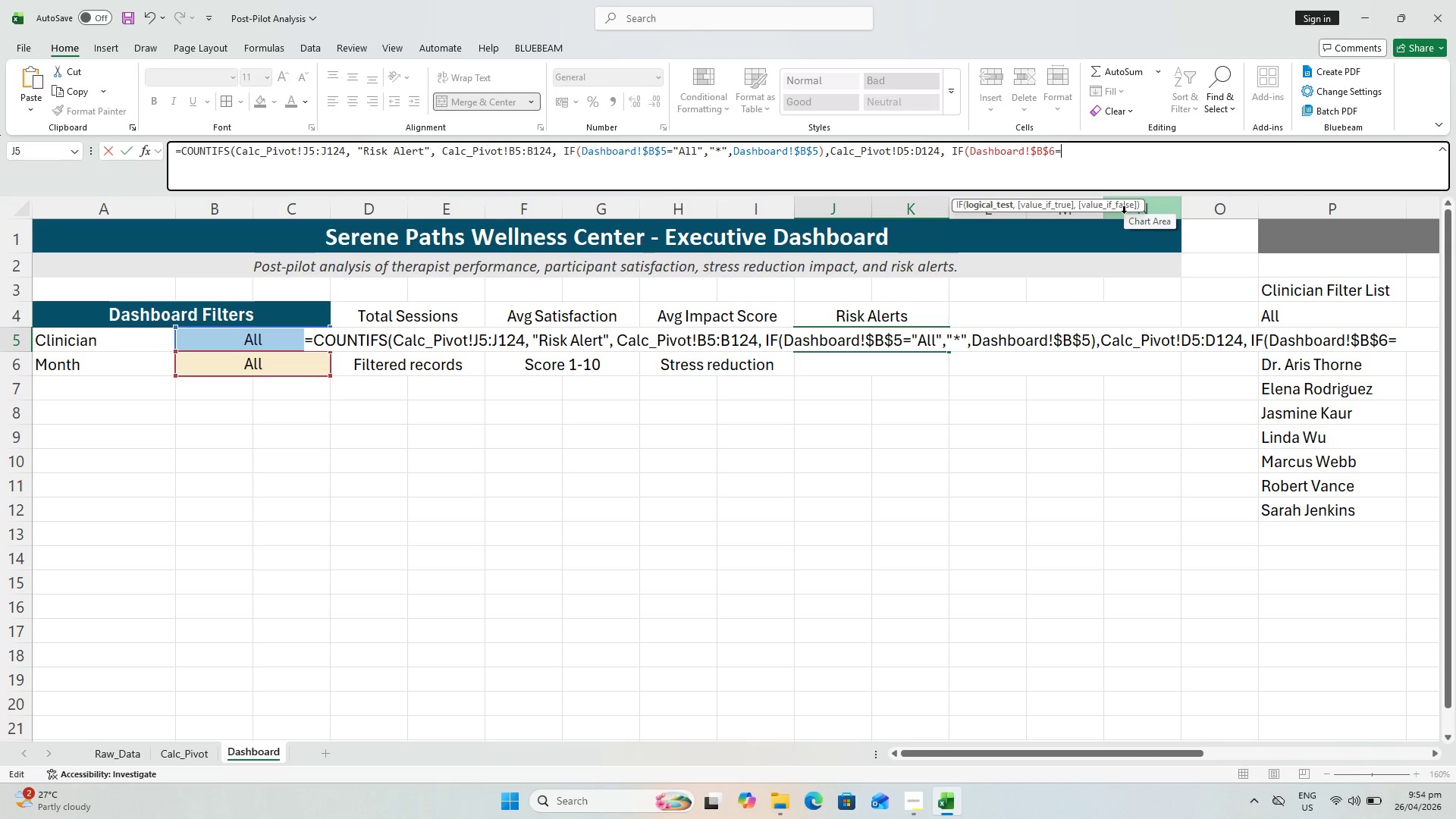 
key(Shift+Quote)
 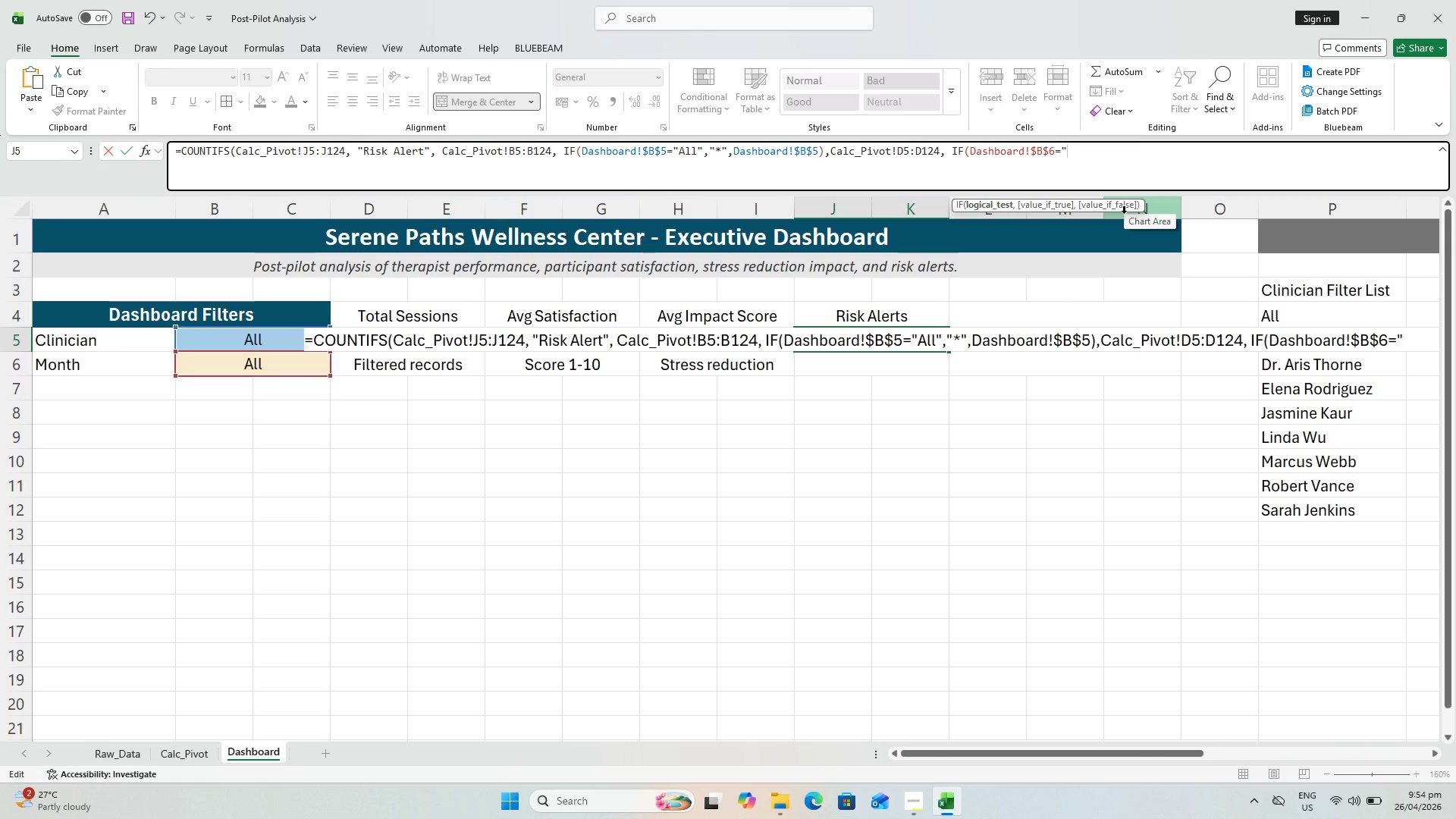 
type(All","<>",)
 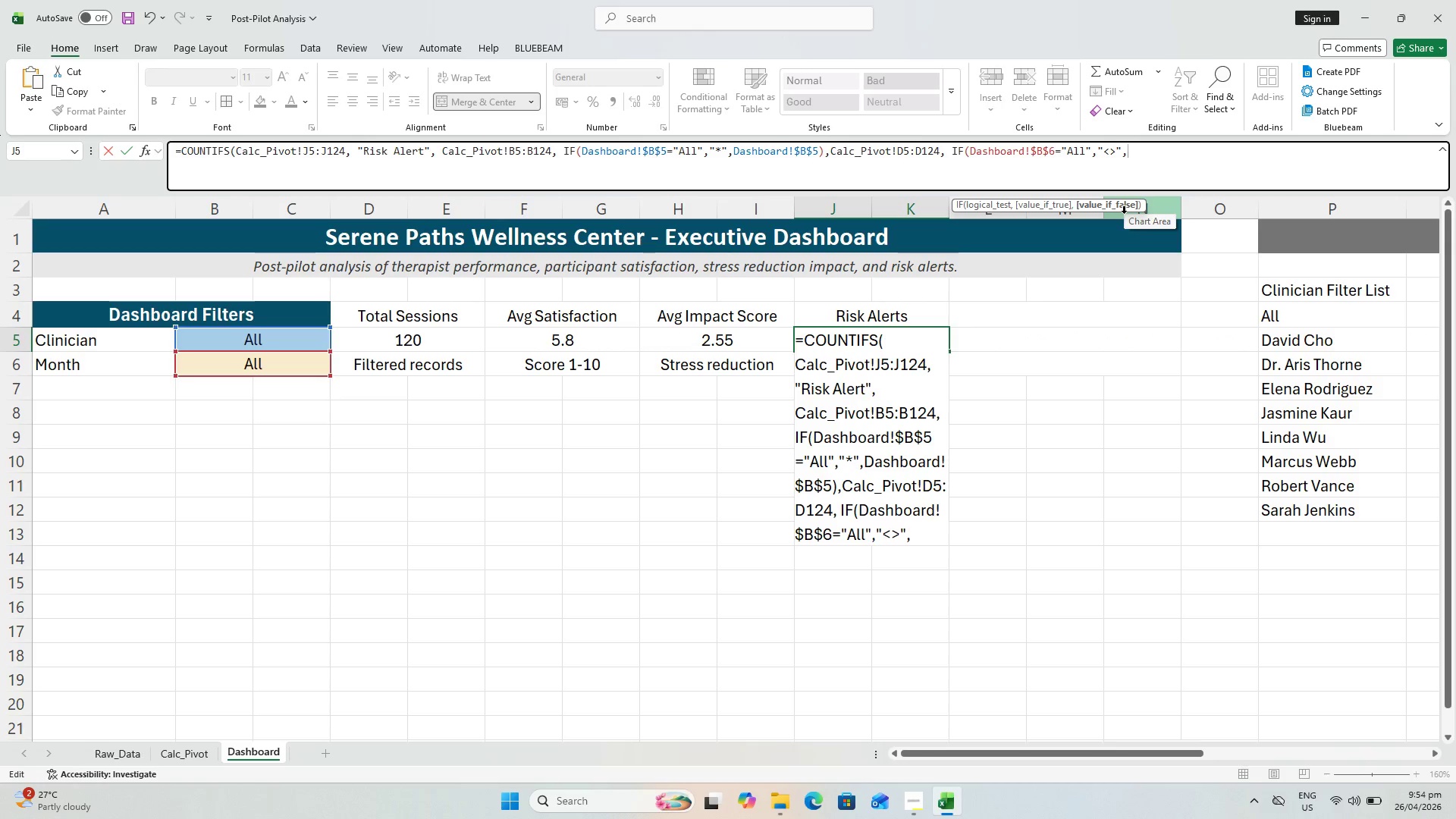 
left_click([246, 368])
 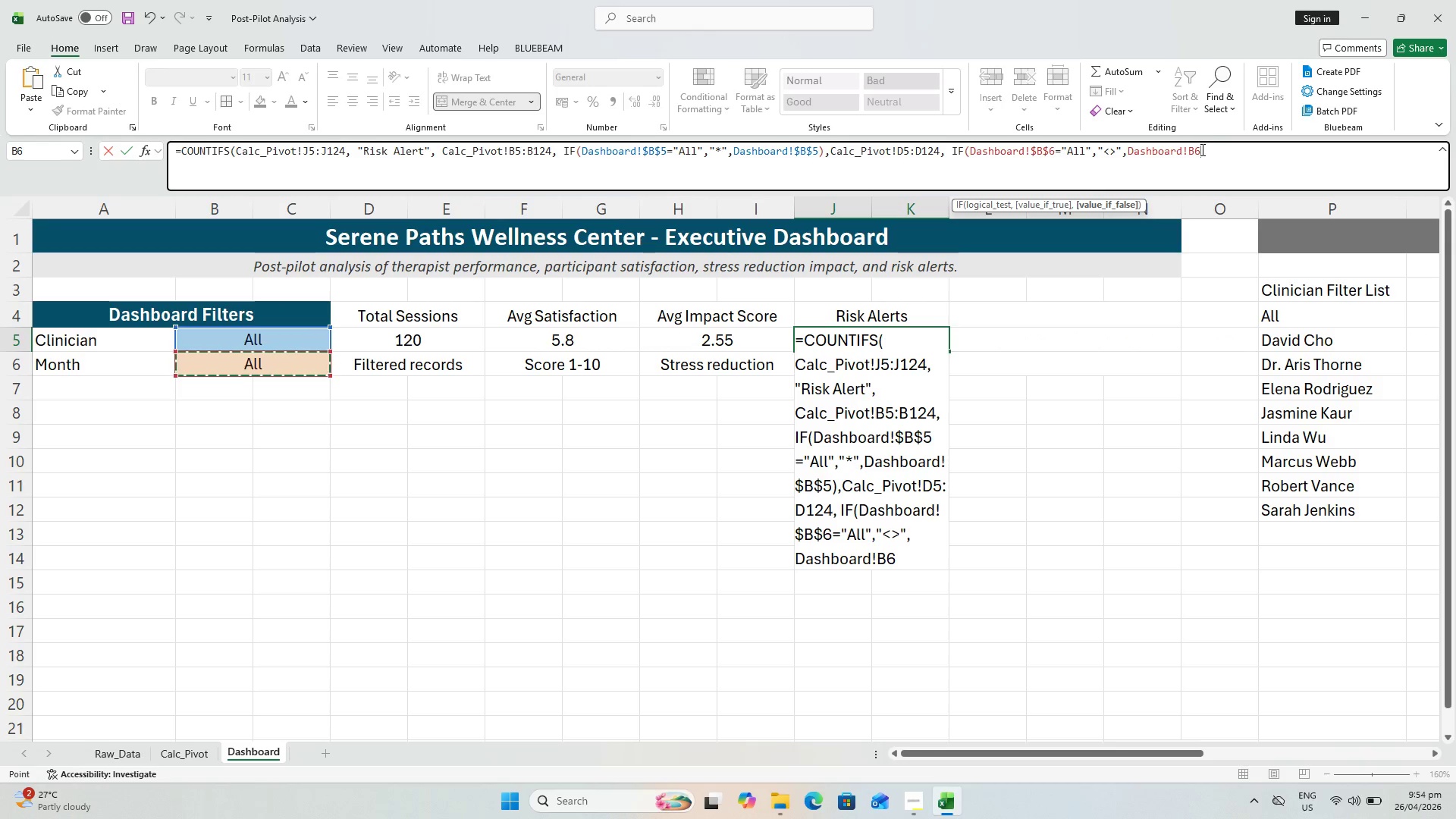 
left_click([1192, 148])
 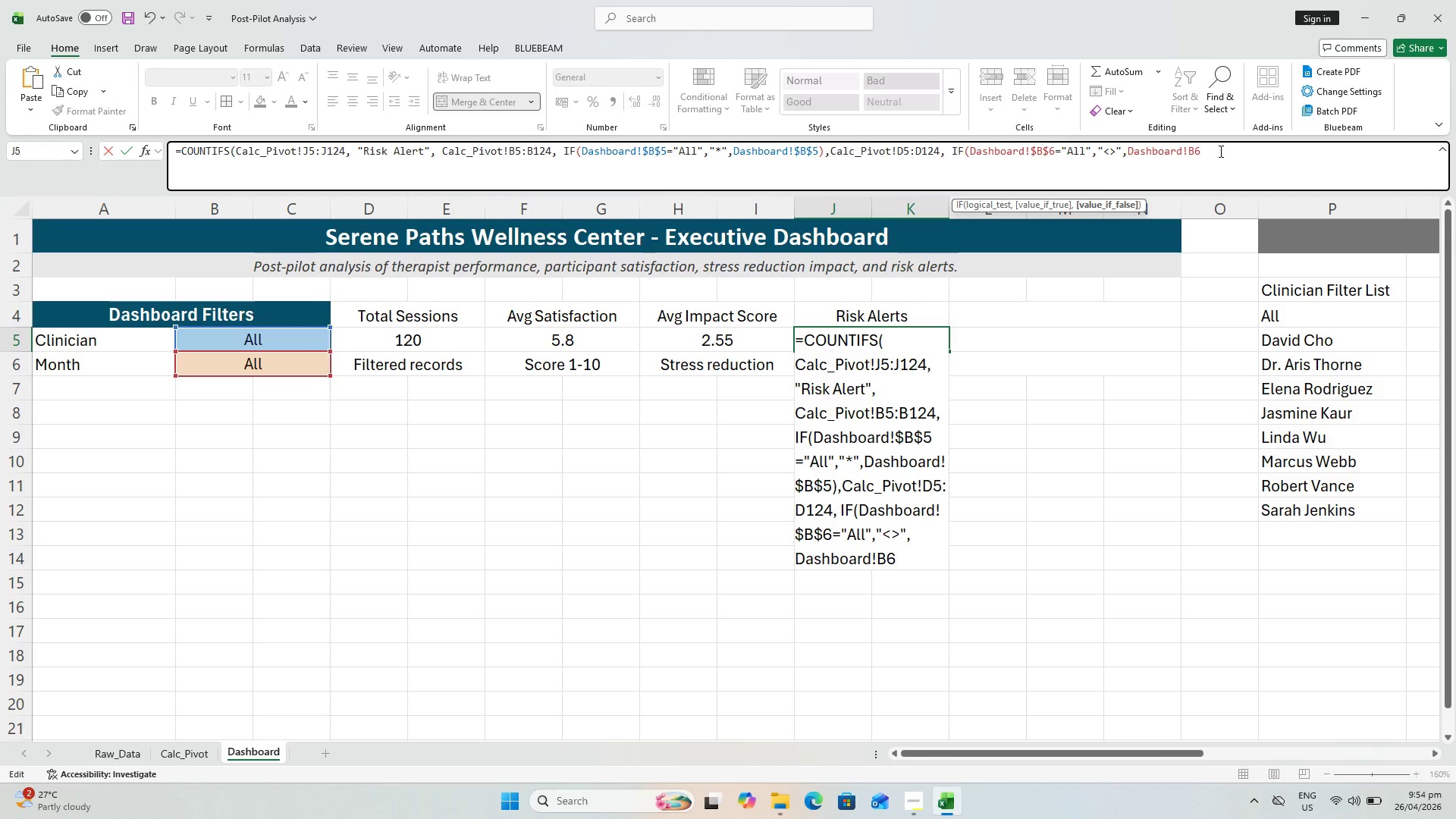 
key(F4)
 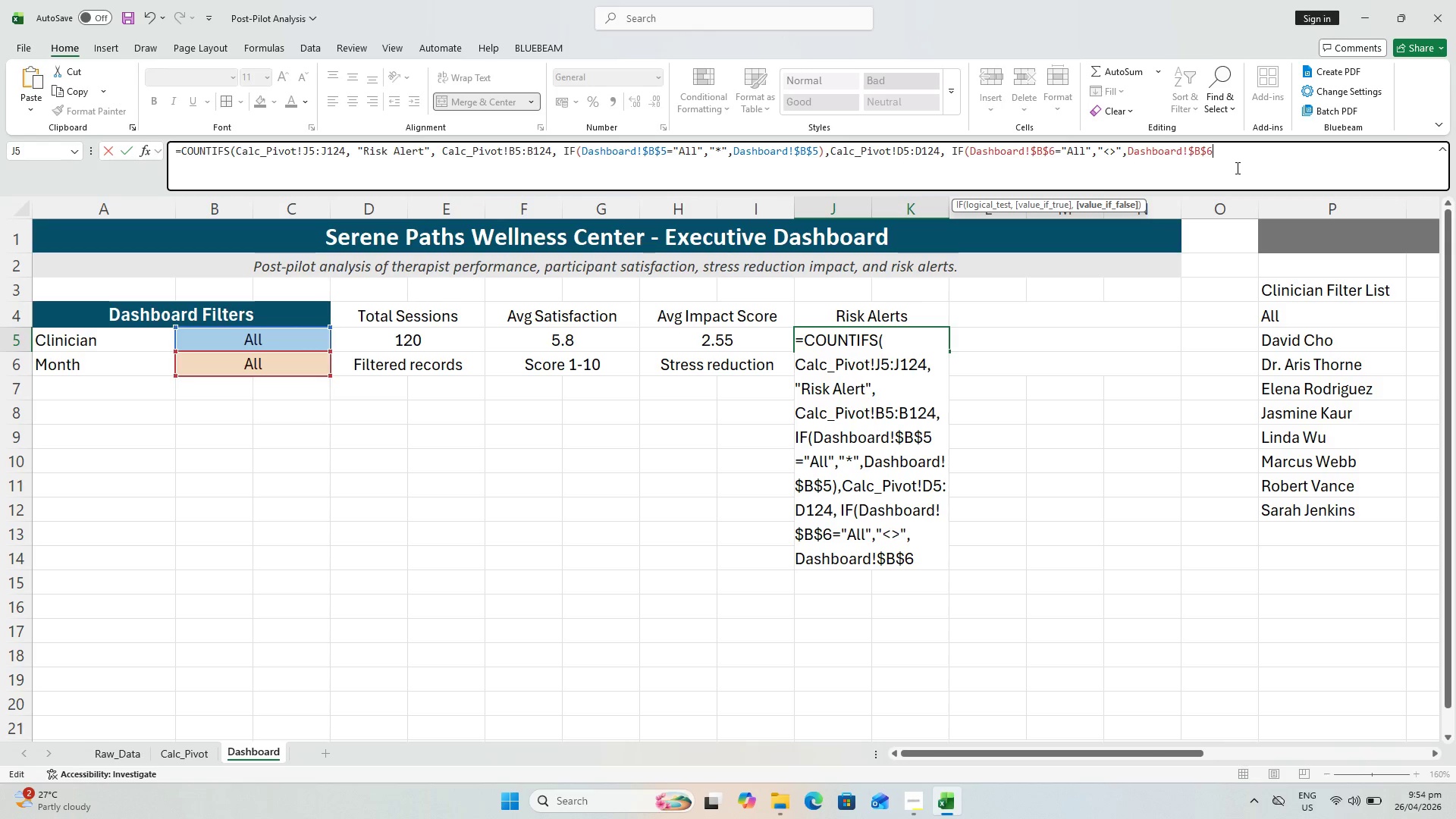 
type()))
 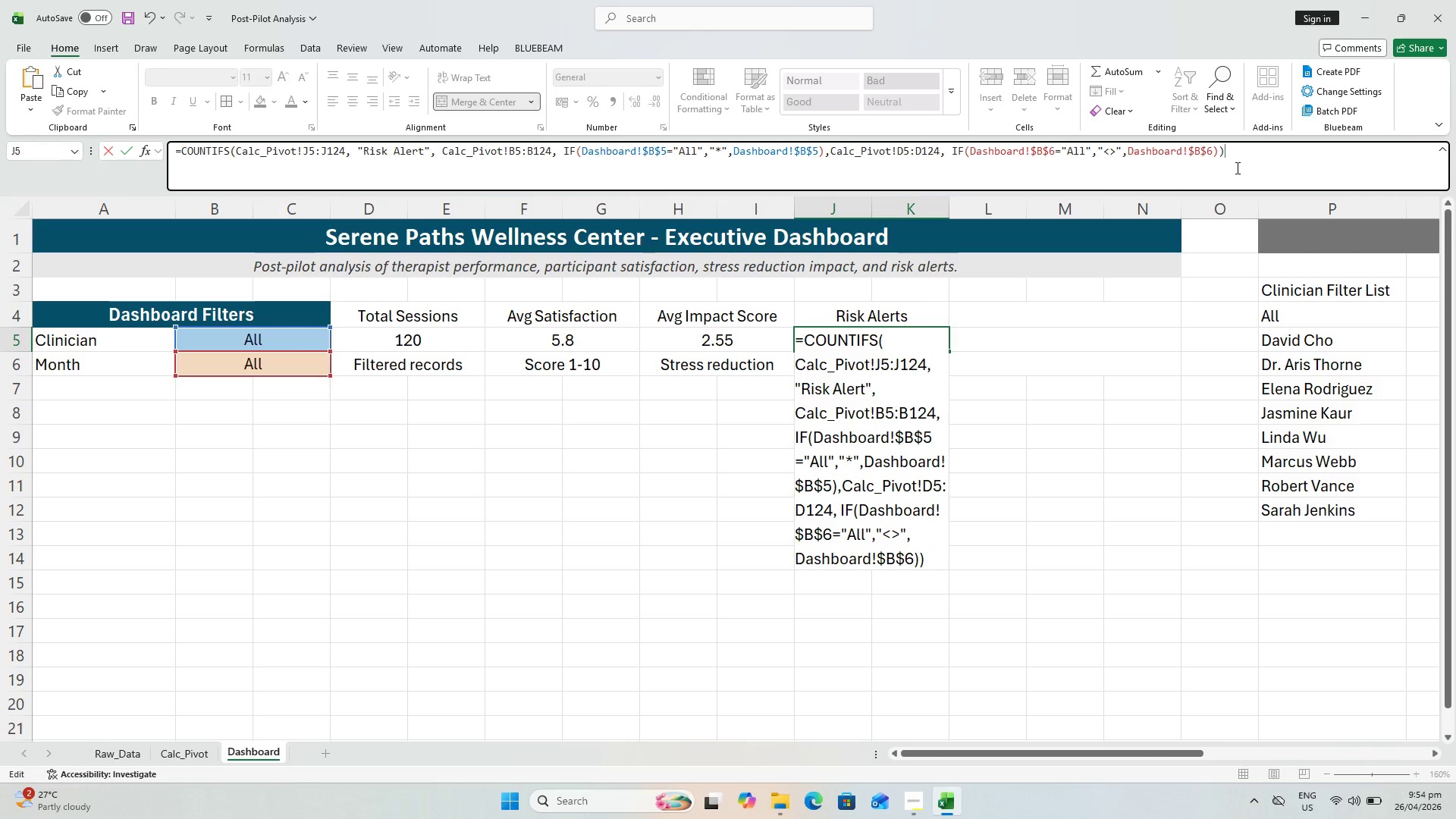 
key(Enter)
 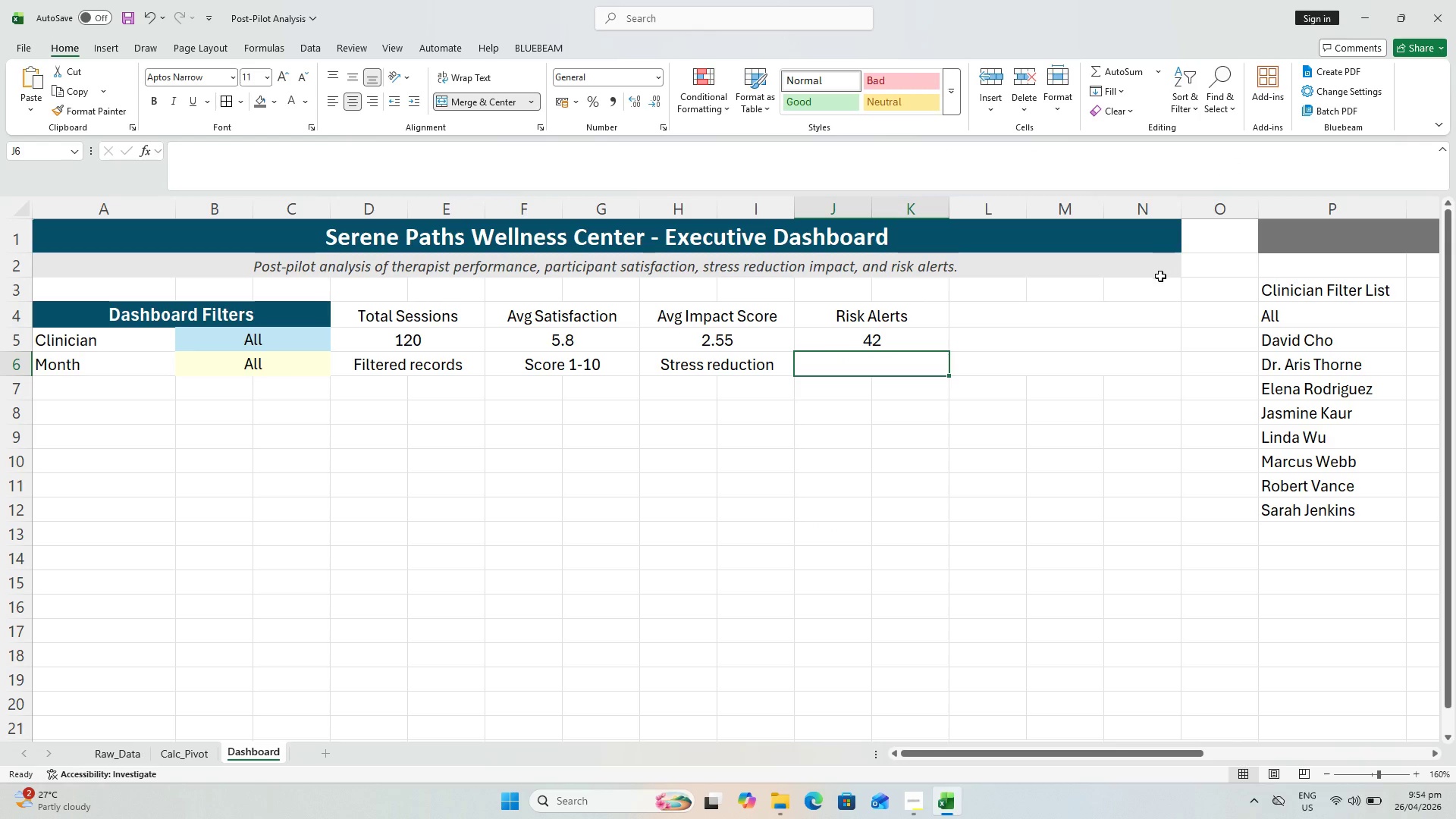 
type(Flagged records)
 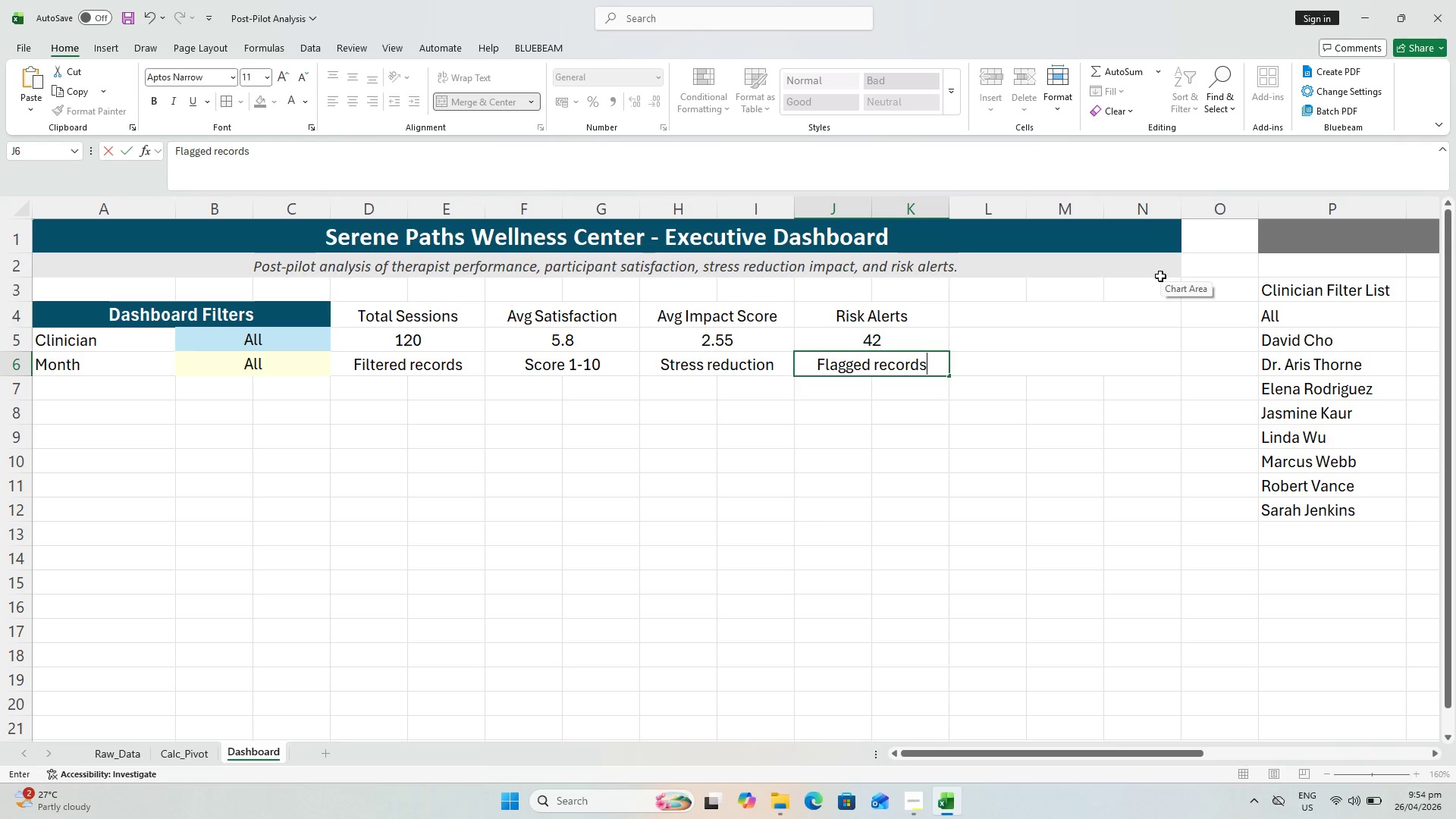 
key(Enter)
 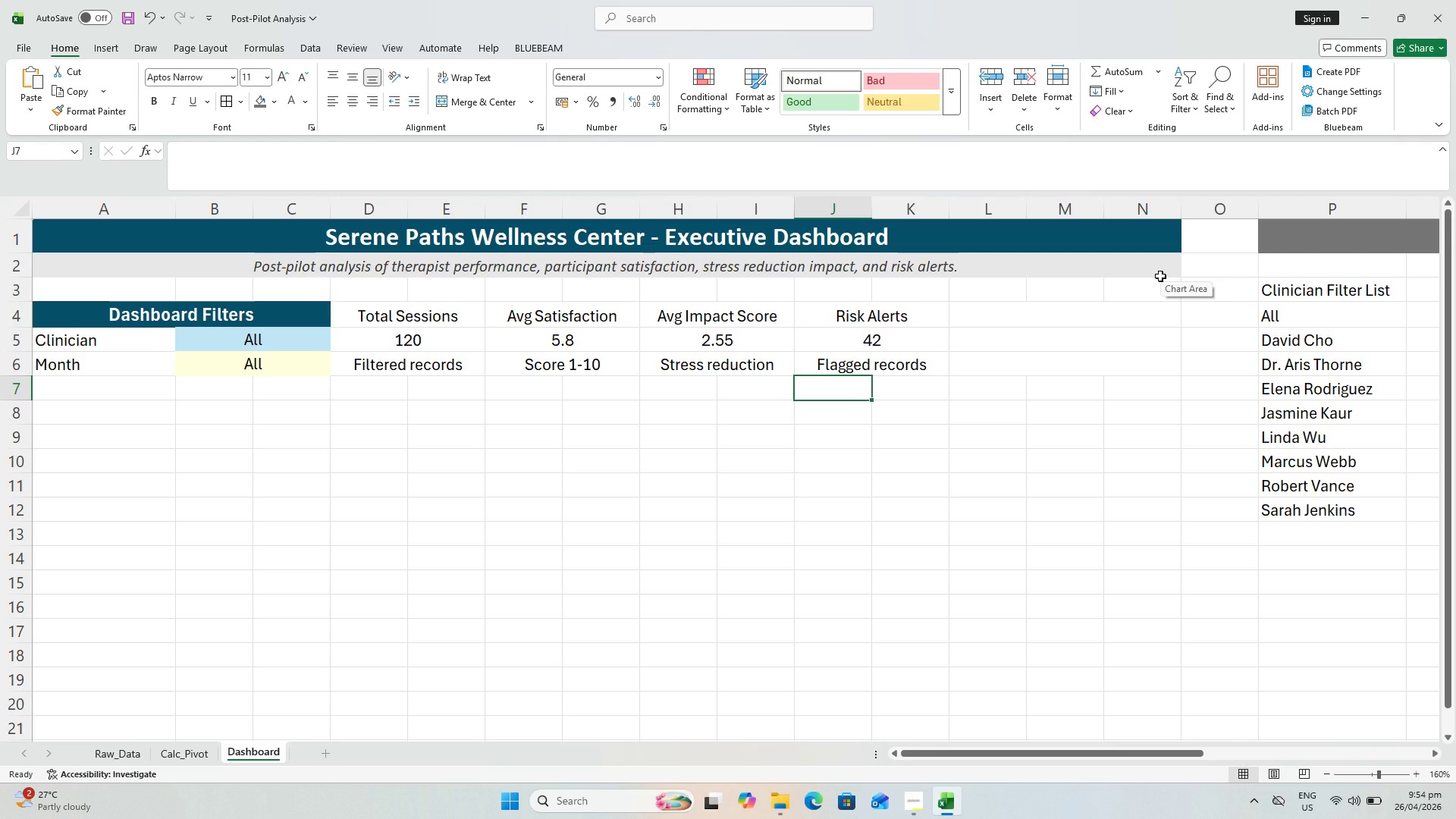 
key(Control+S)
 